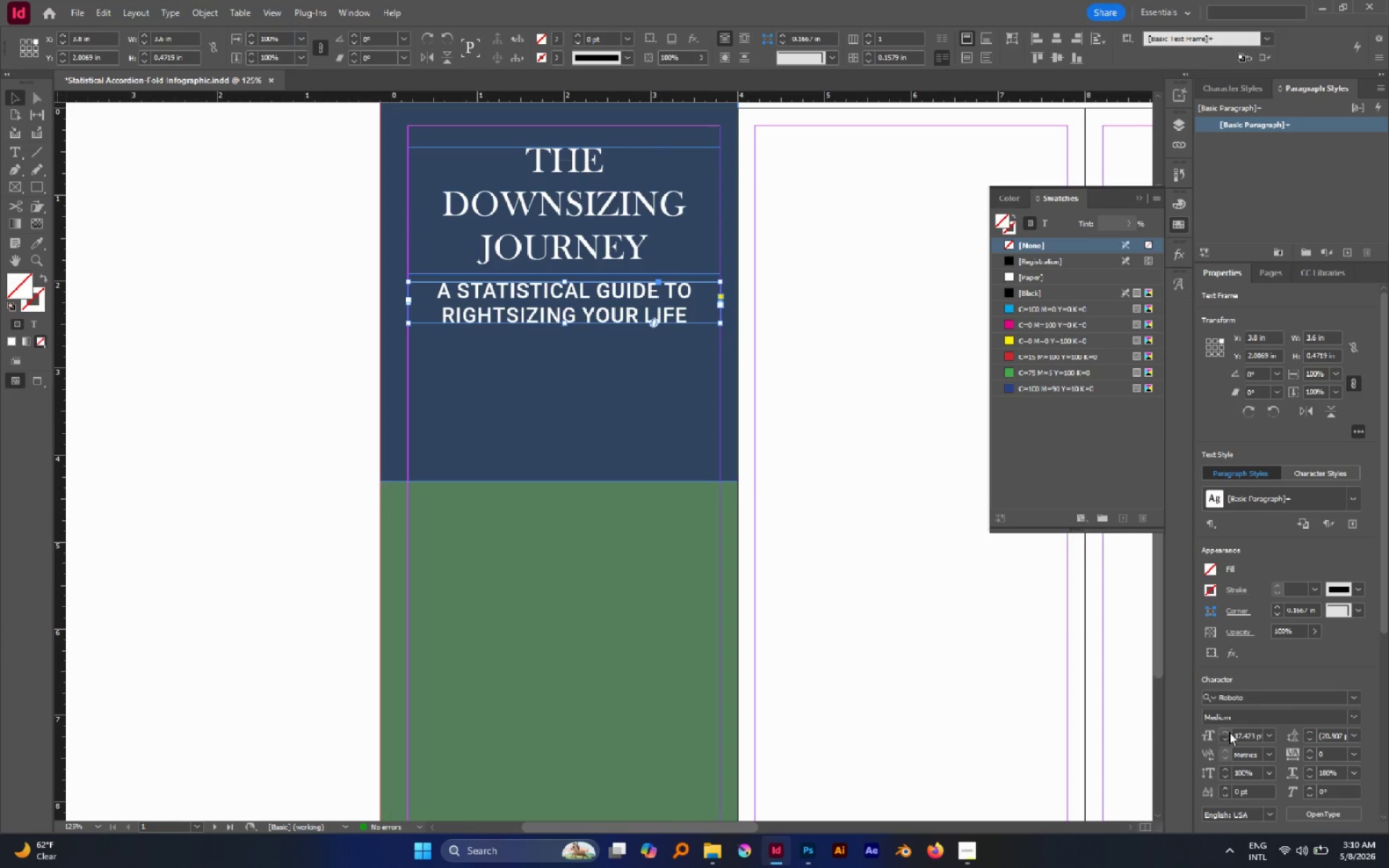 
left_click([1229, 732])
 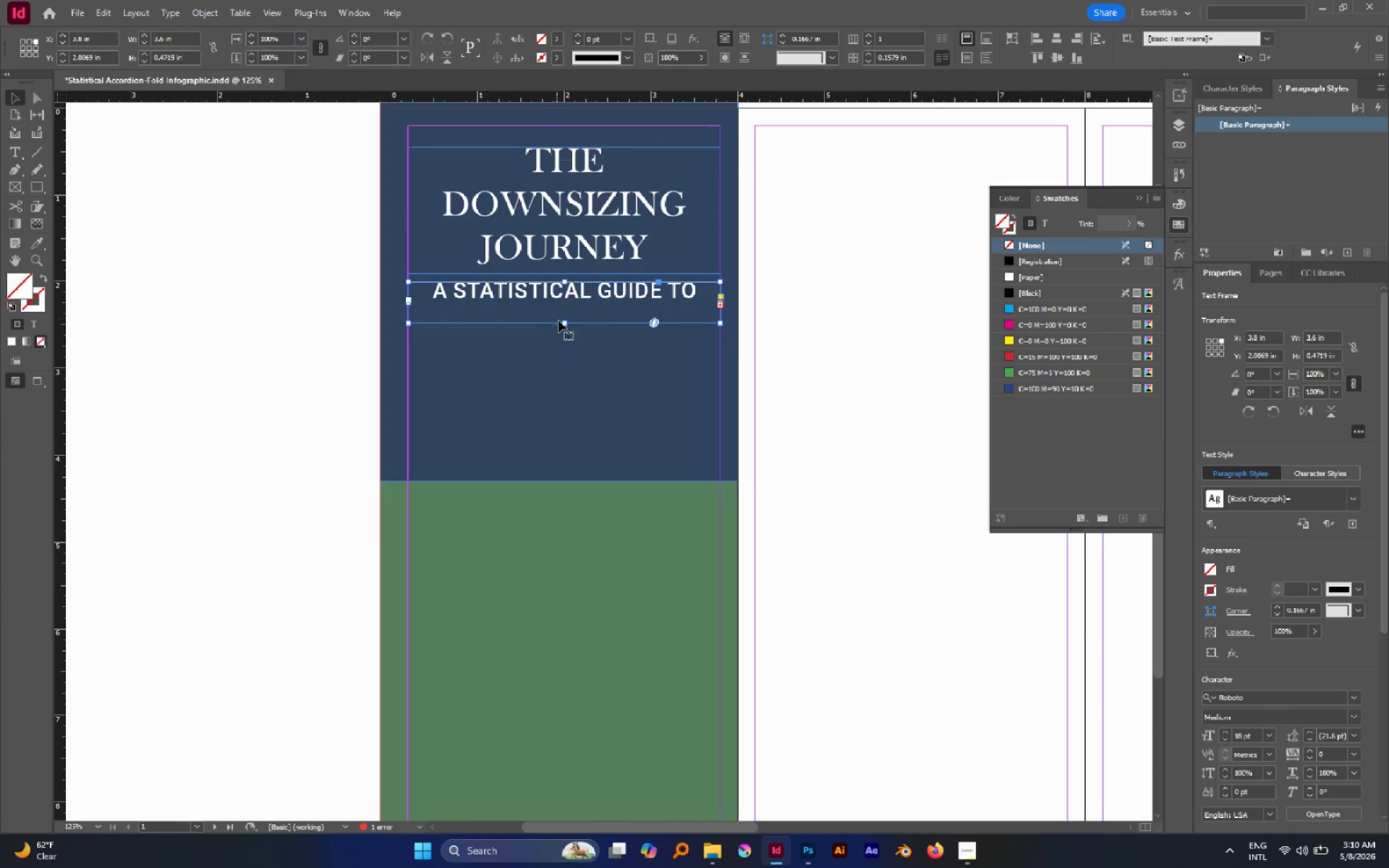 
left_click_drag(start_coordinate=[564, 323], to_coordinate=[568, 331])
 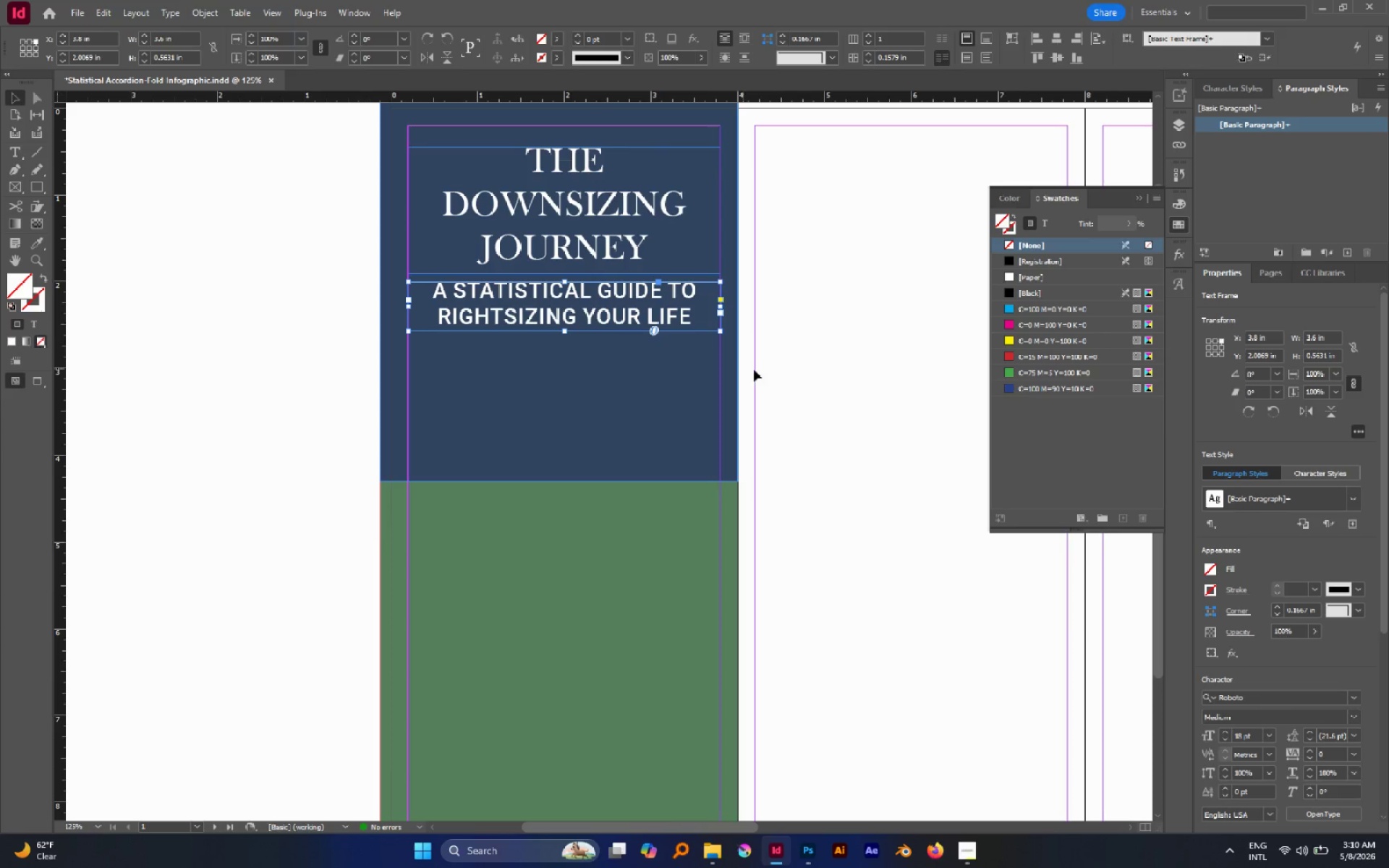 
left_click([781, 362])
 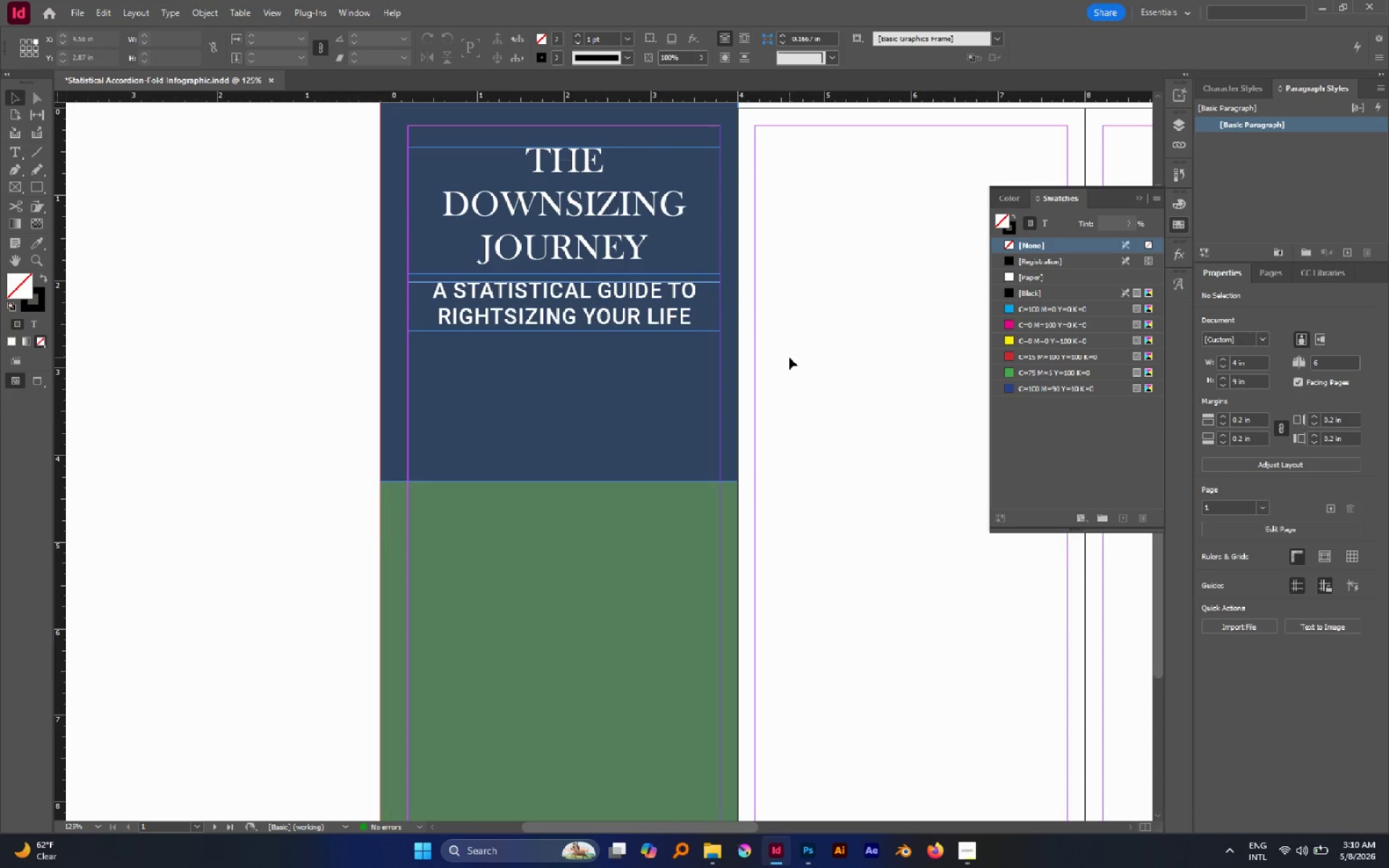 
key(W)
 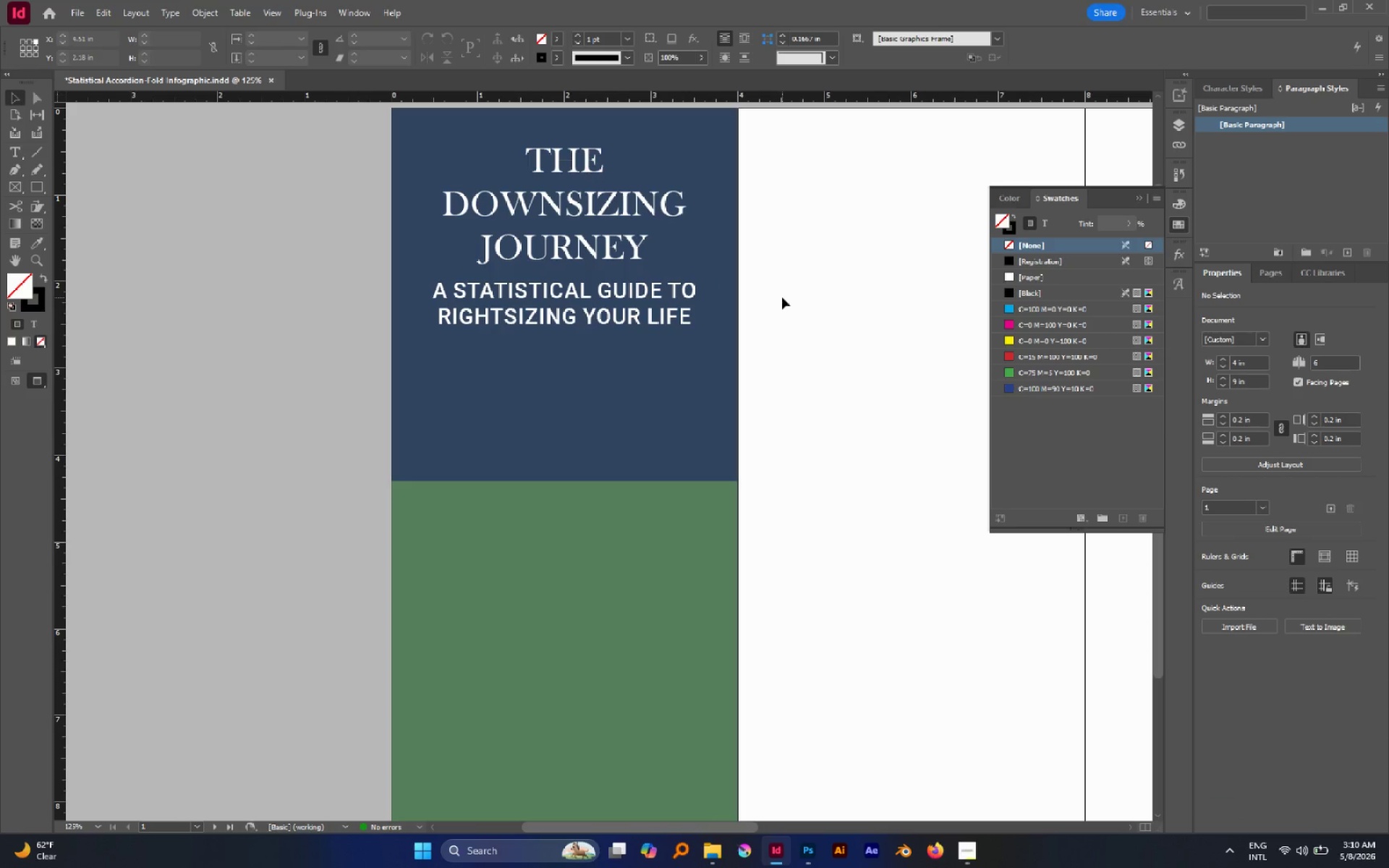 
scroll: coordinate [781, 300], scroll_direction: down, amount: 2.0
 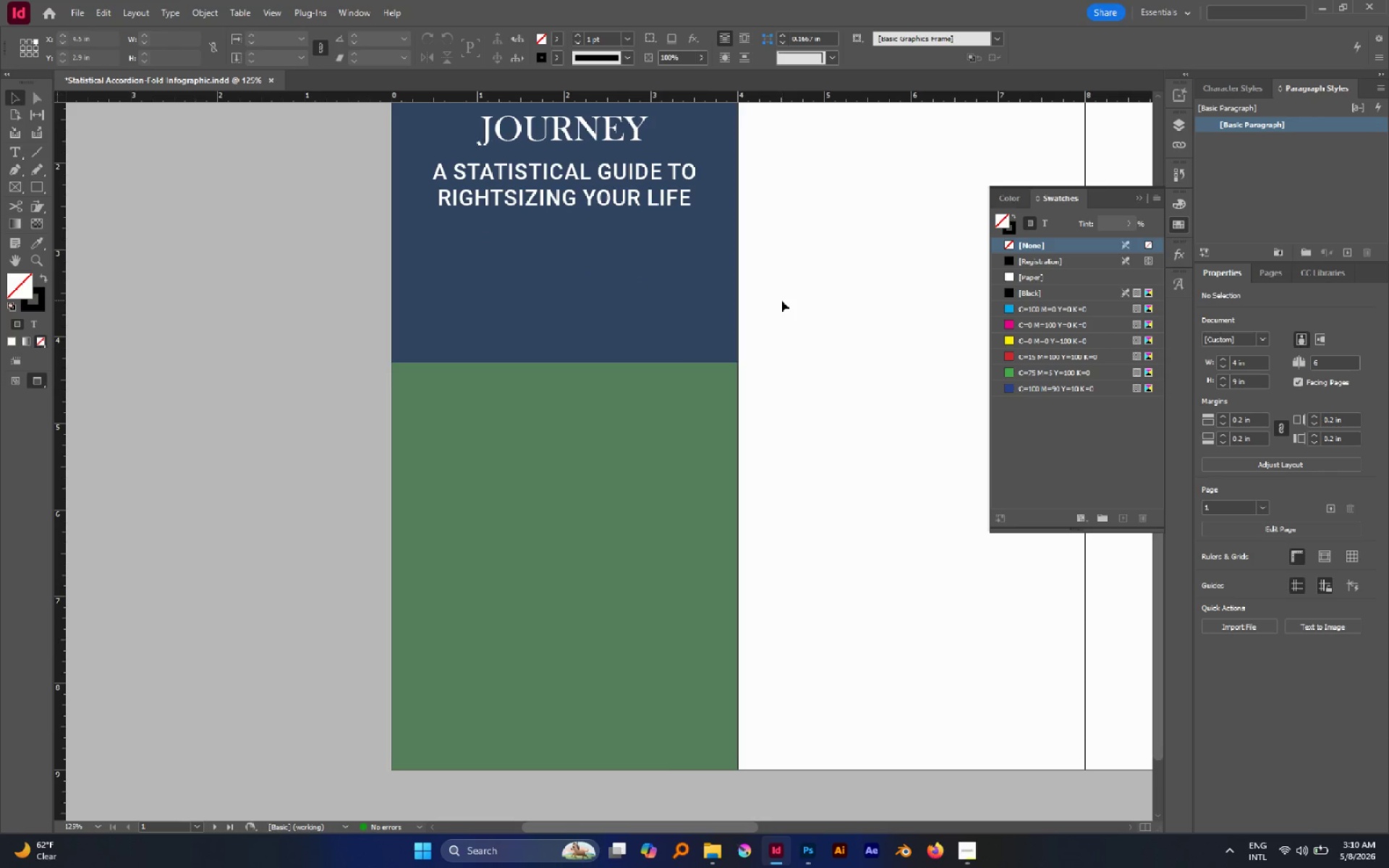 
left_click([695, 409])
 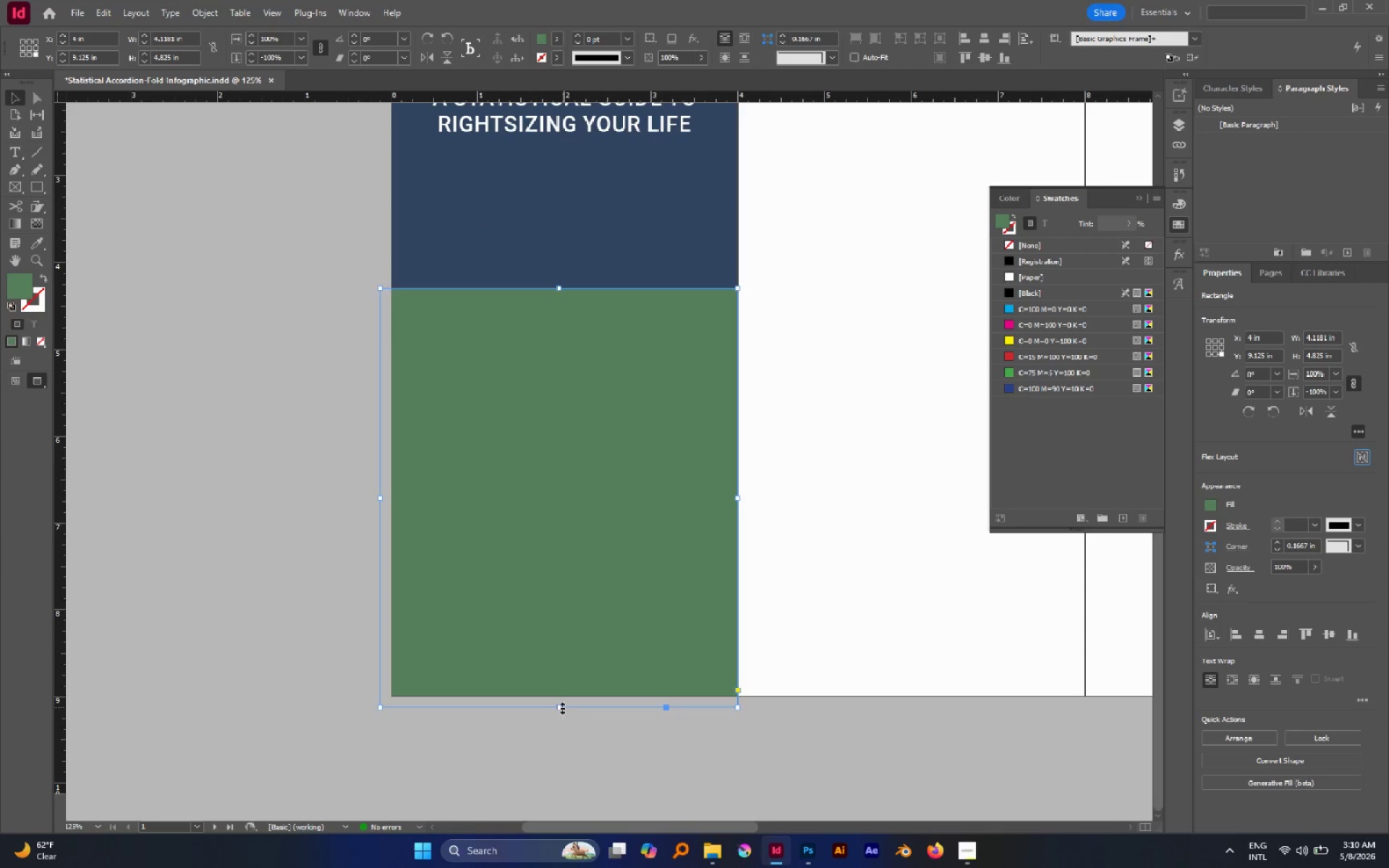 
scroll: coordinate [781, 300], scroll_direction: down, amount: 2.0
 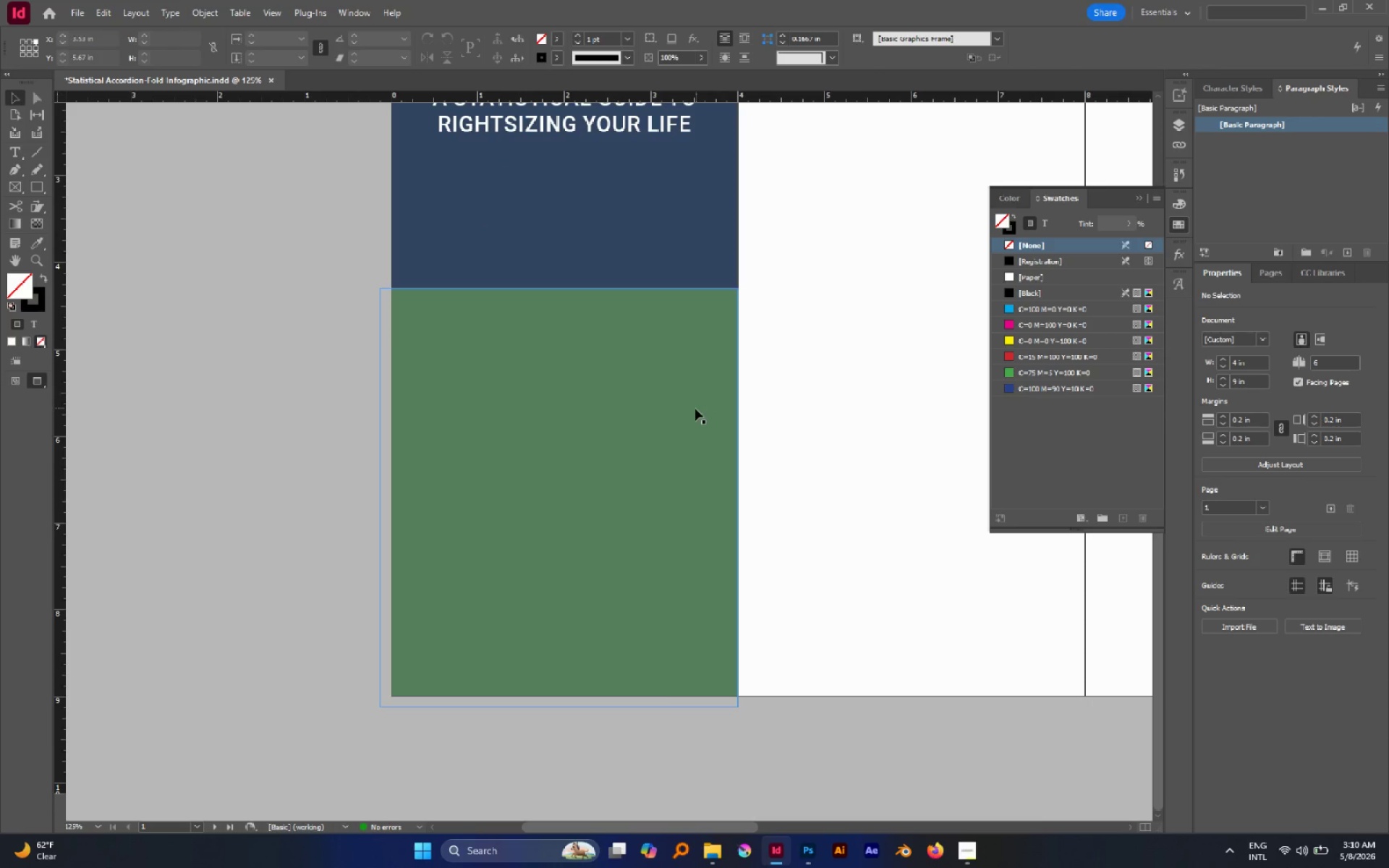 
left_click_drag(start_coordinate=[559, 710], to_coordinate=[575, 542])
 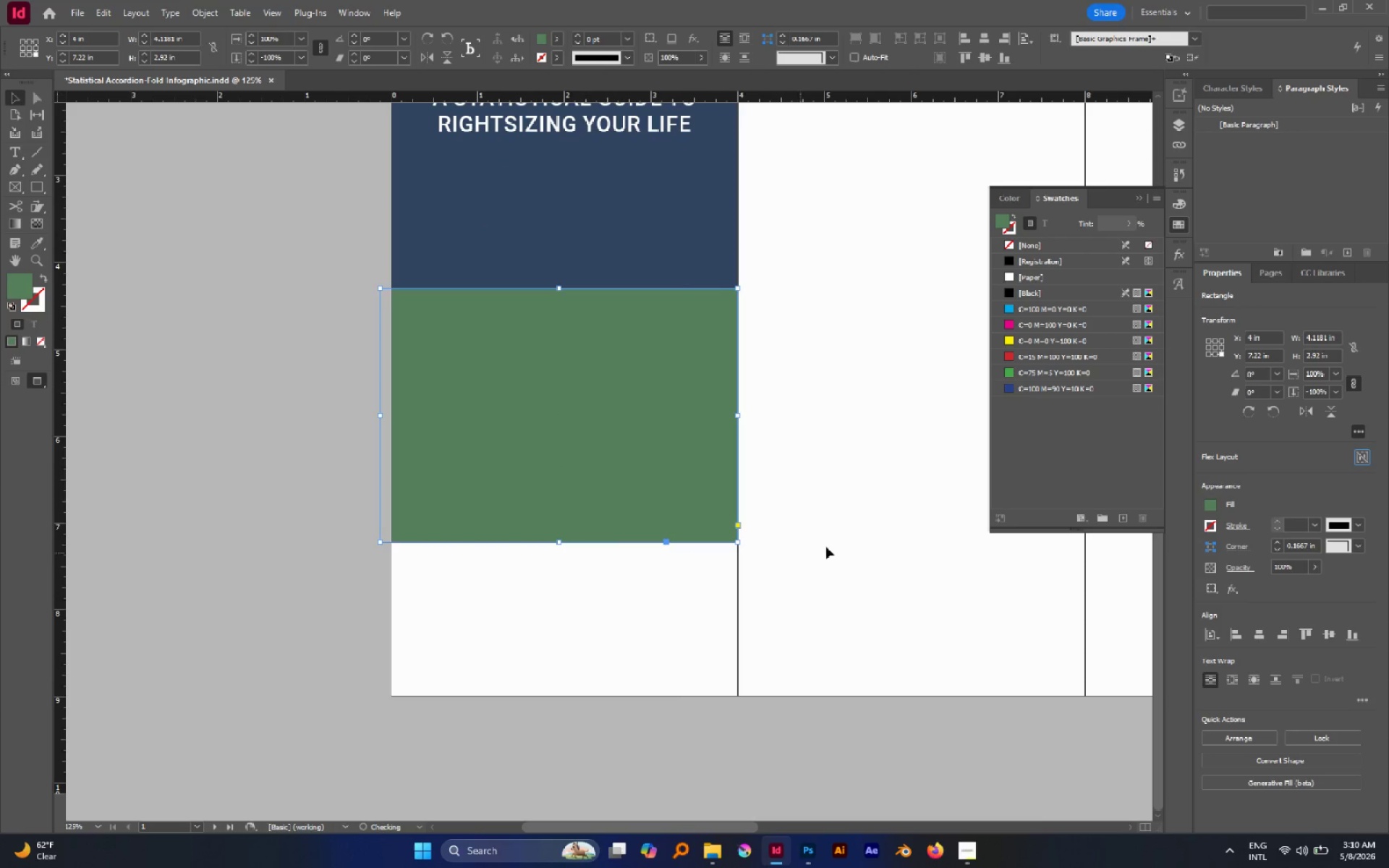 
left_click([827, 547])
 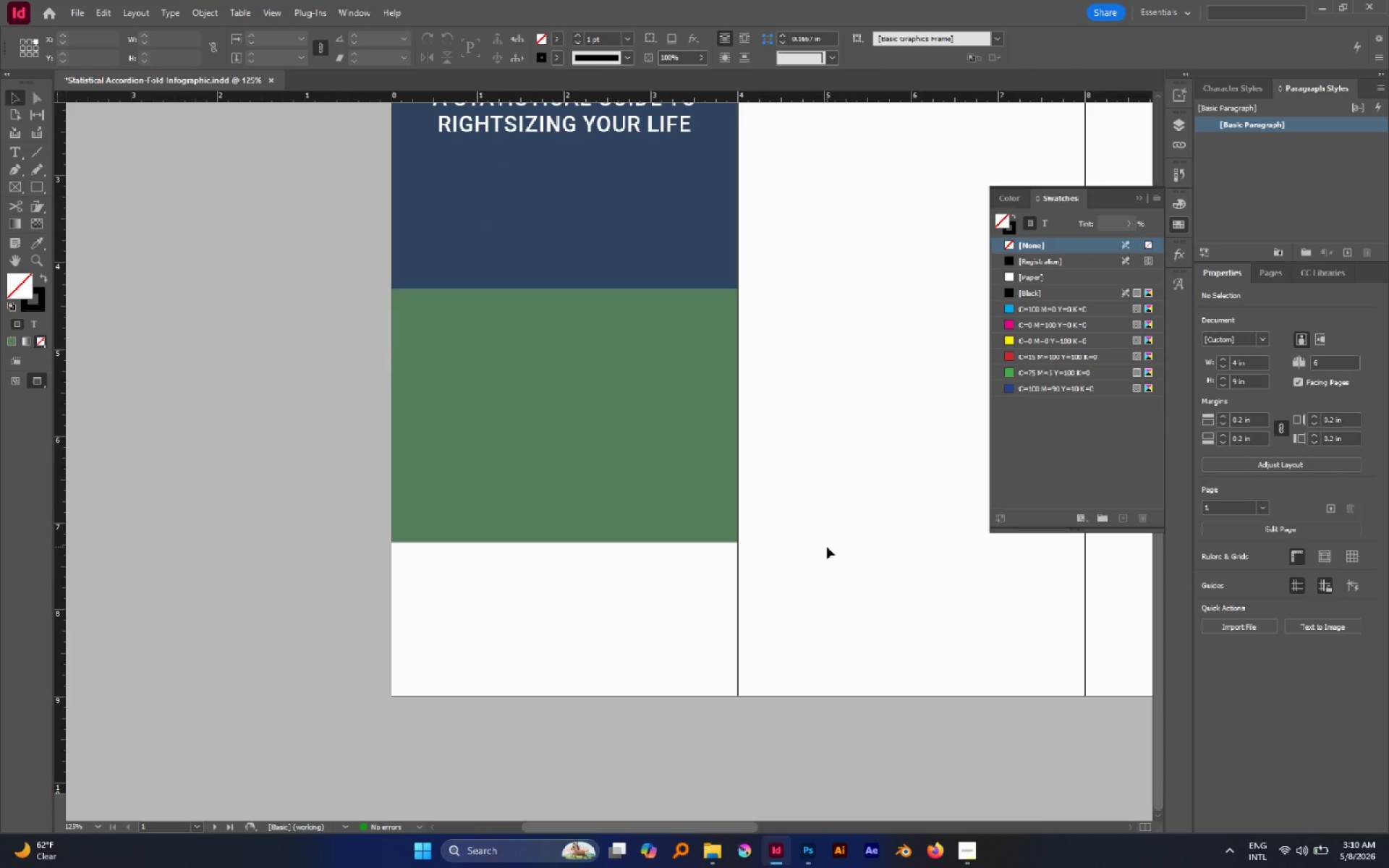 
left_click([657, 537])
 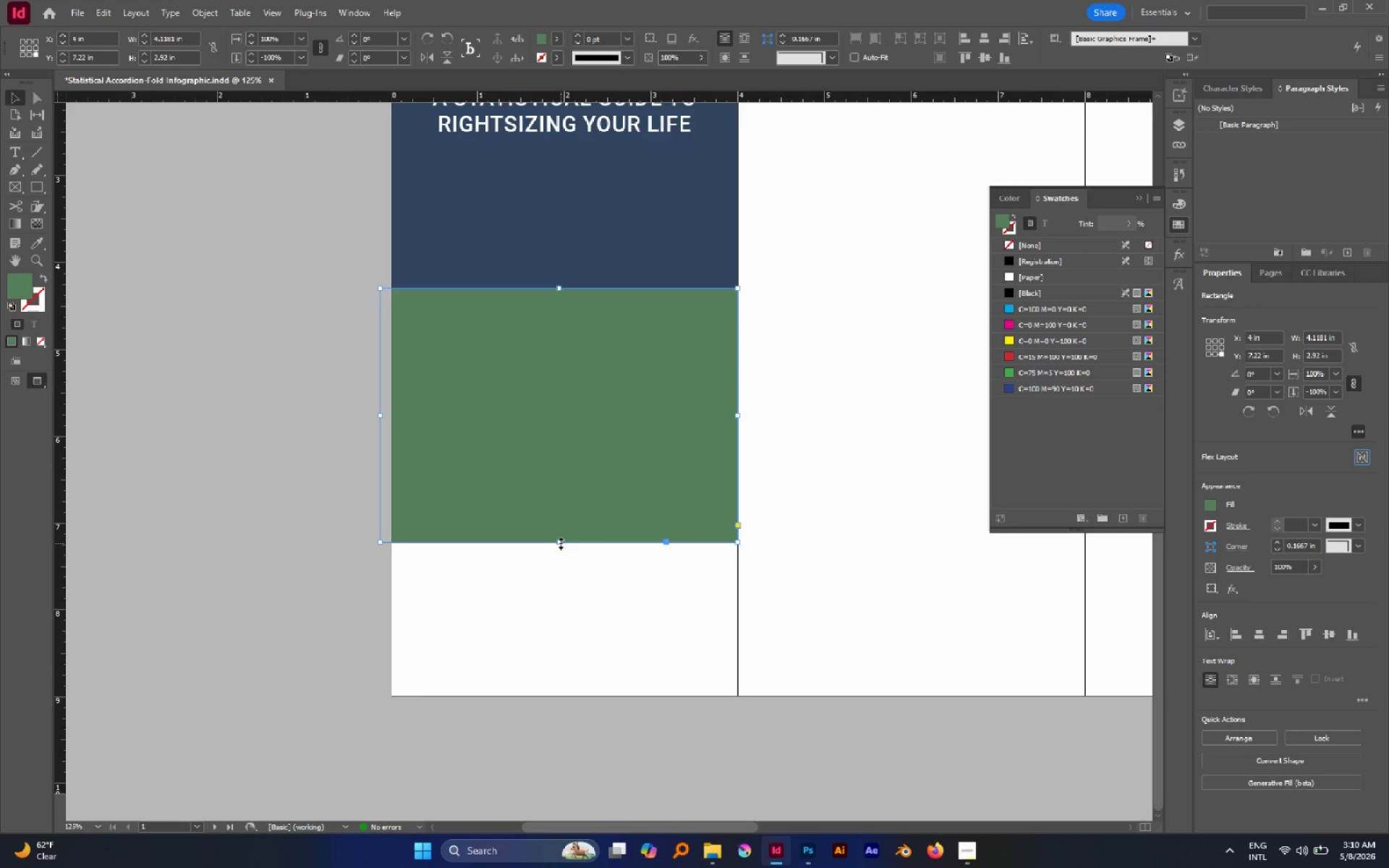 
left_click([591, 574])
 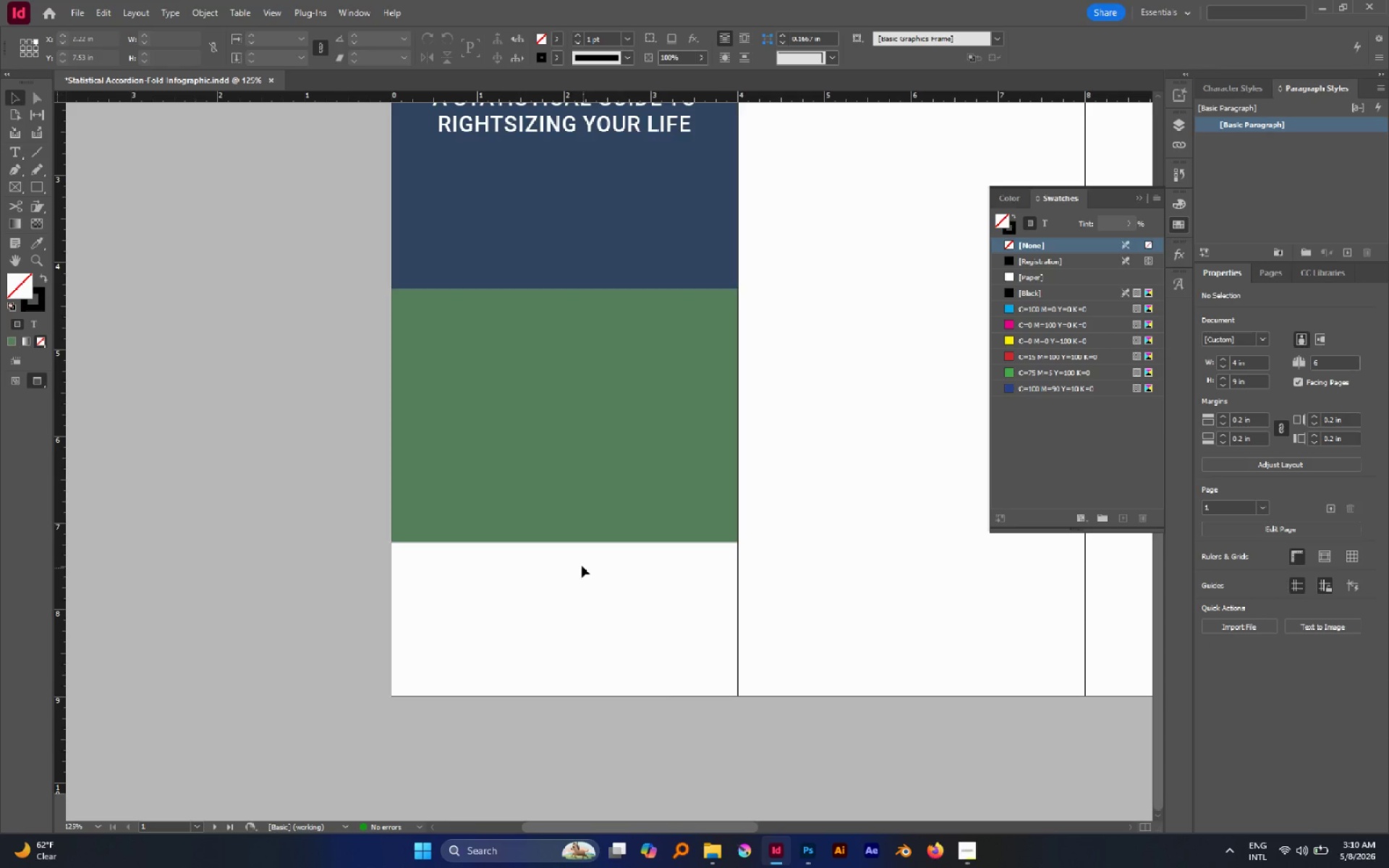 
scroll: coordinate [747, 370], scroll_direction: up, amount: 2.0
 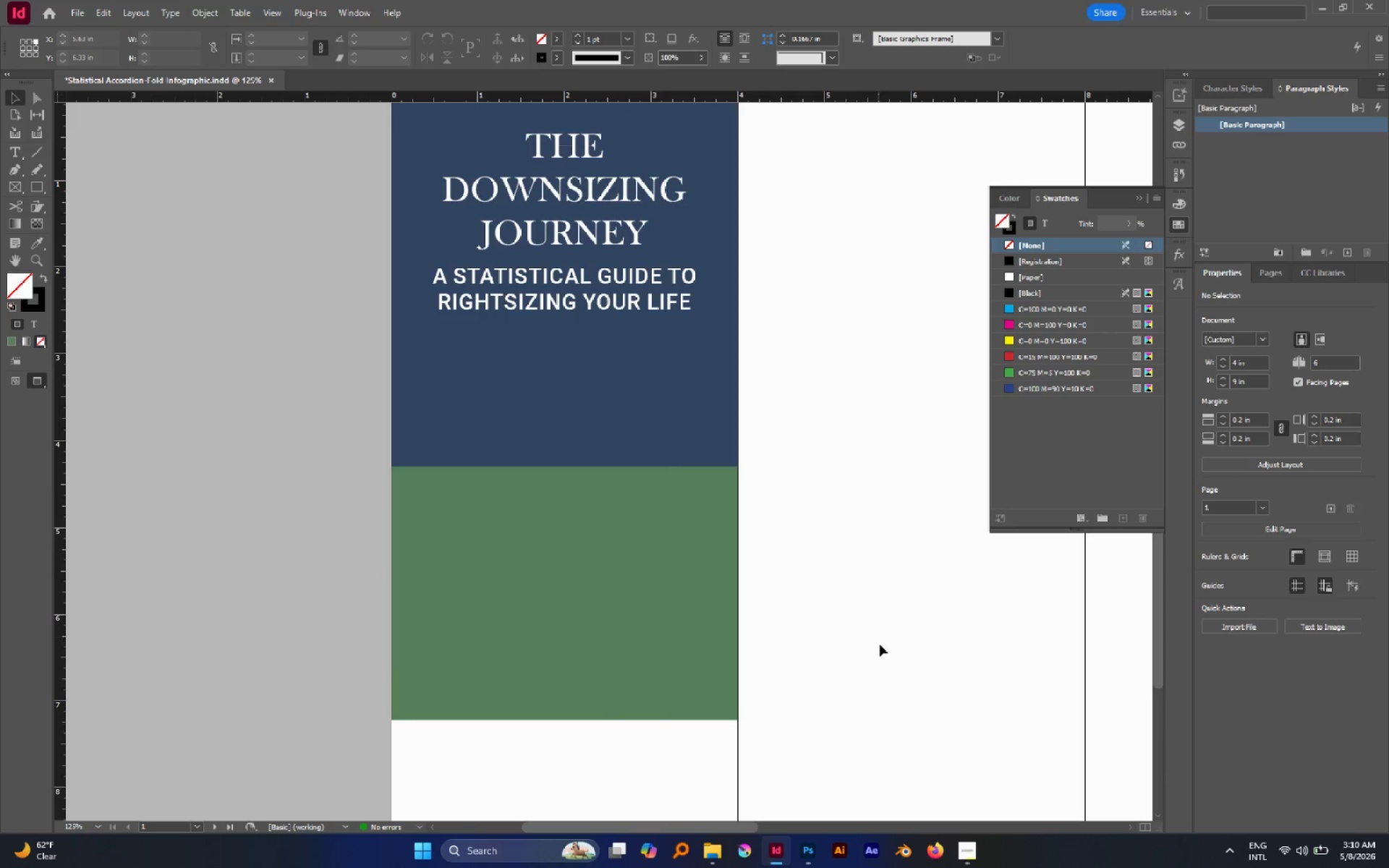 
hold_key(key=AltLeft, duration=1.06)
scroll: coordinate [737, 504], scroll_direction: none, amount: 0.0
 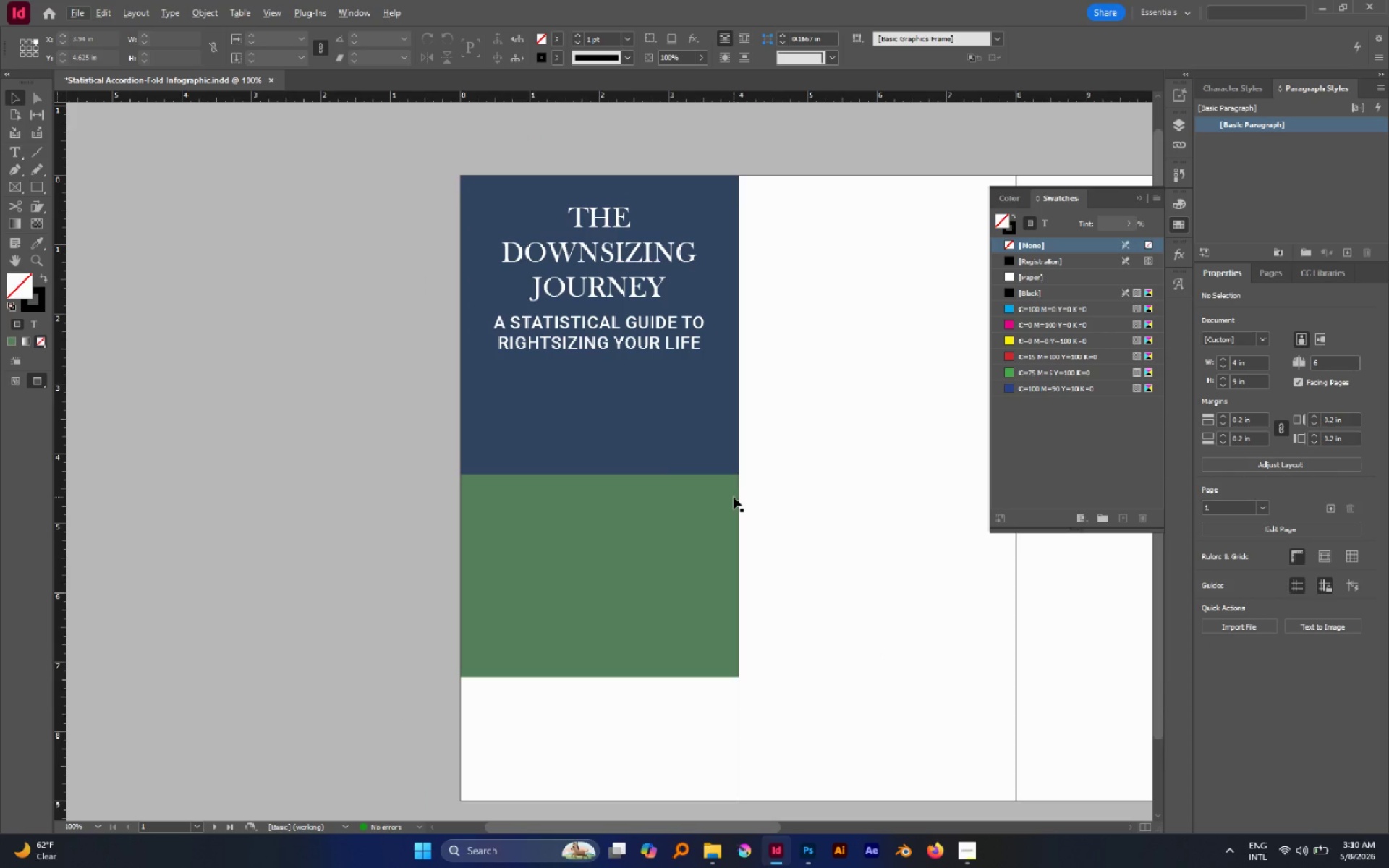 
wait(28.14)
 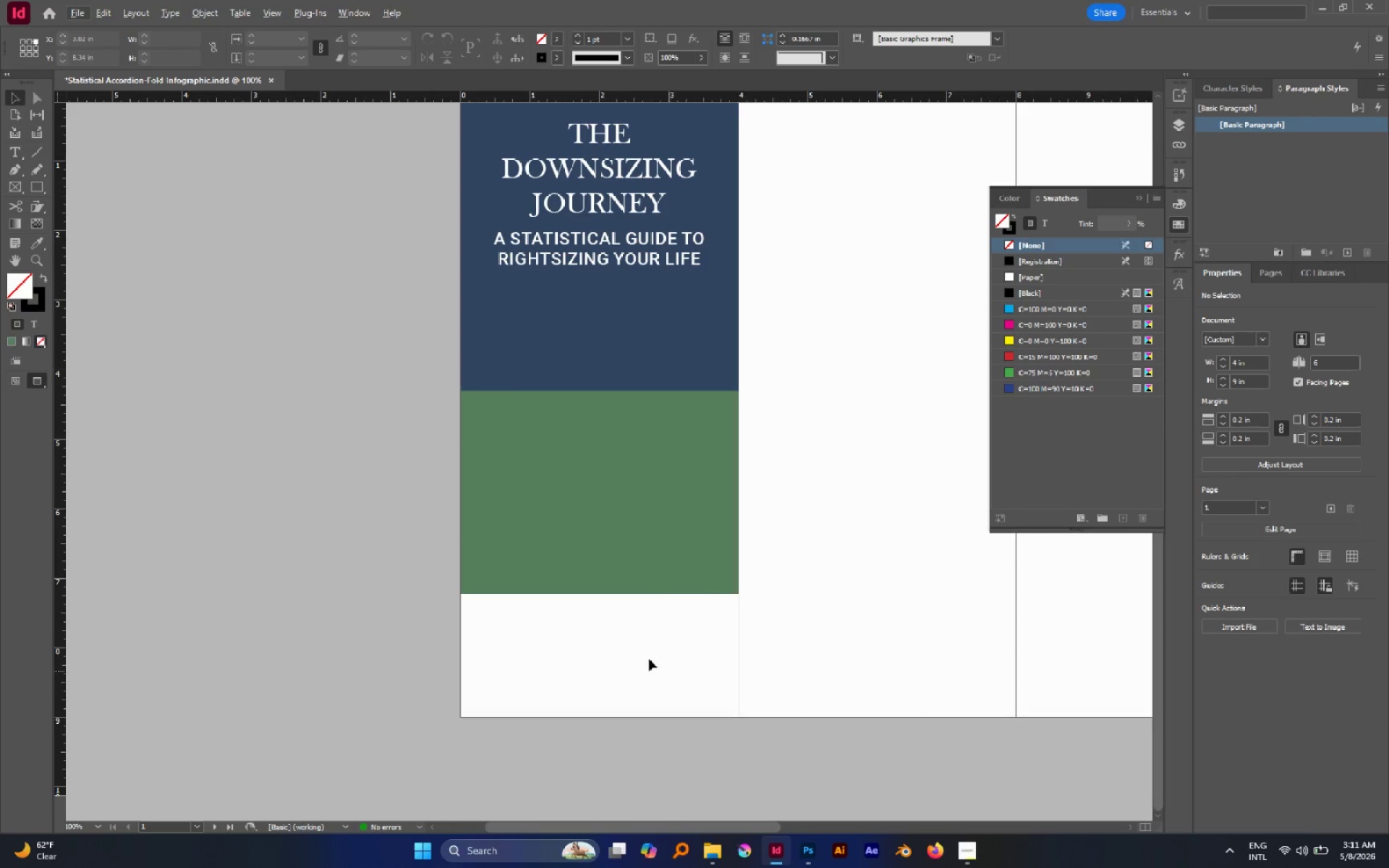 
hold_key(key=AltLeft, duration=1.16)
 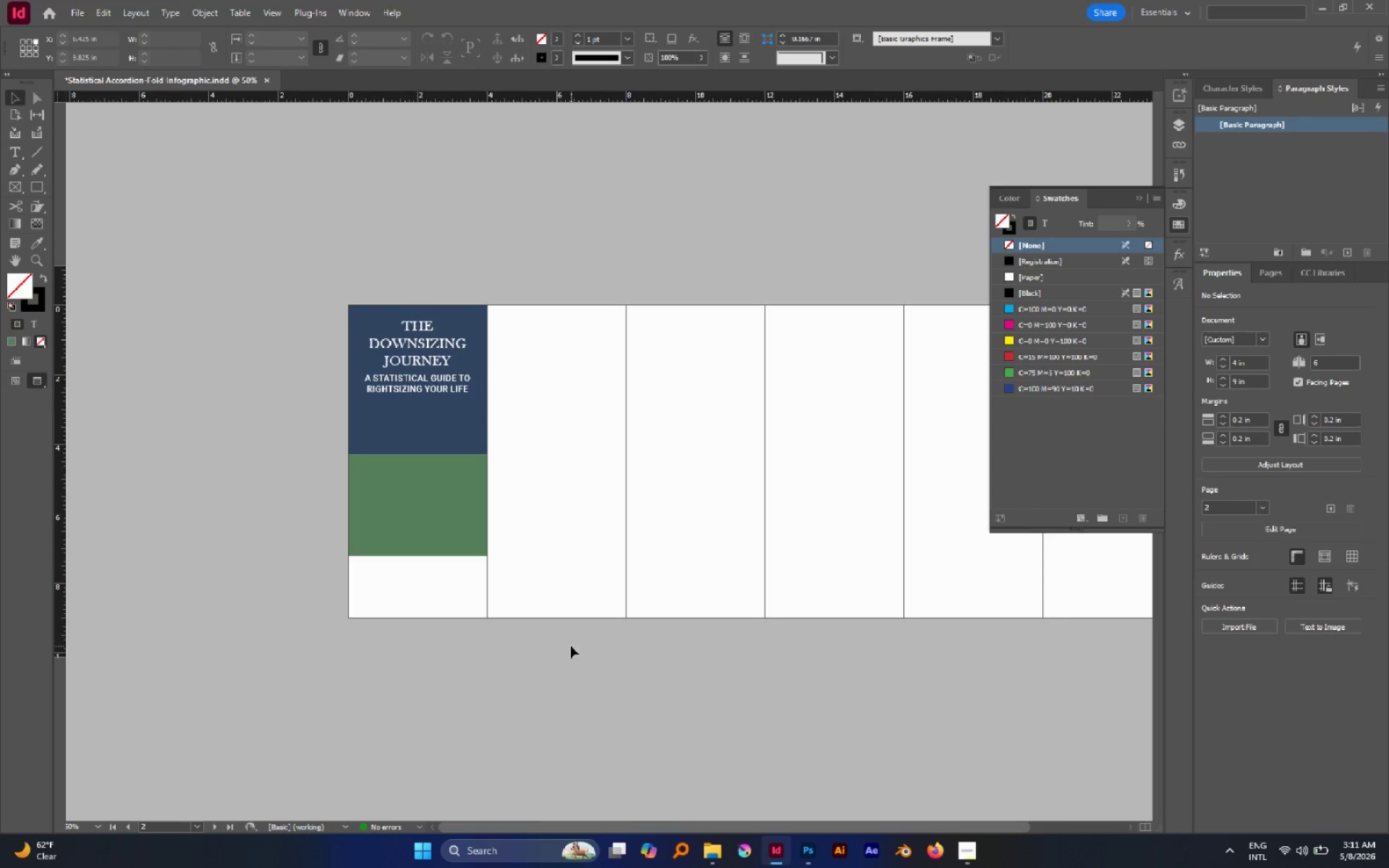 
scroll: coordinate [572, 646], scroll_direction: down, amount: 6.0
 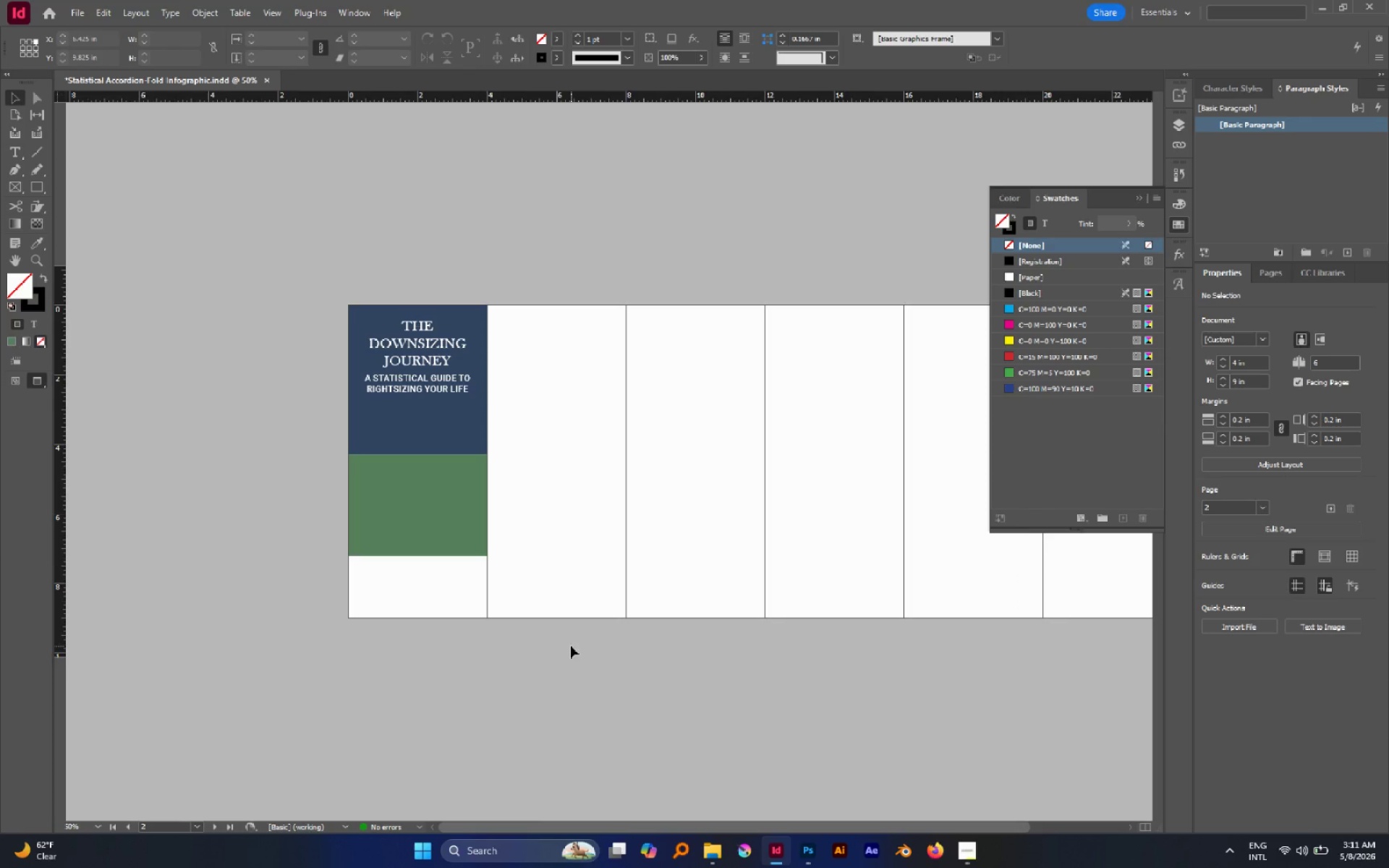 
wait(7.58)
 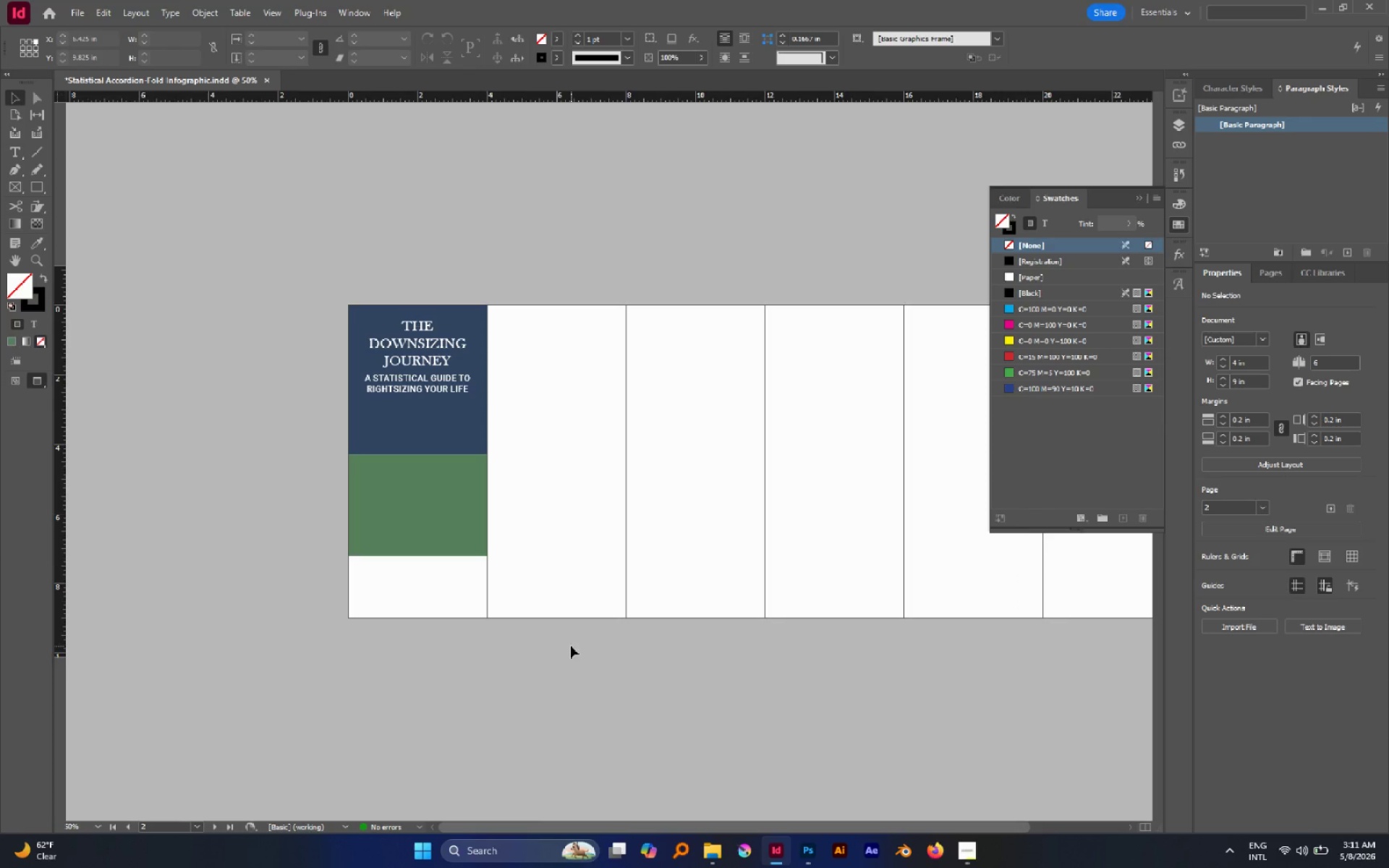 
hold_key(key=AltLeft, duration=0.59)
 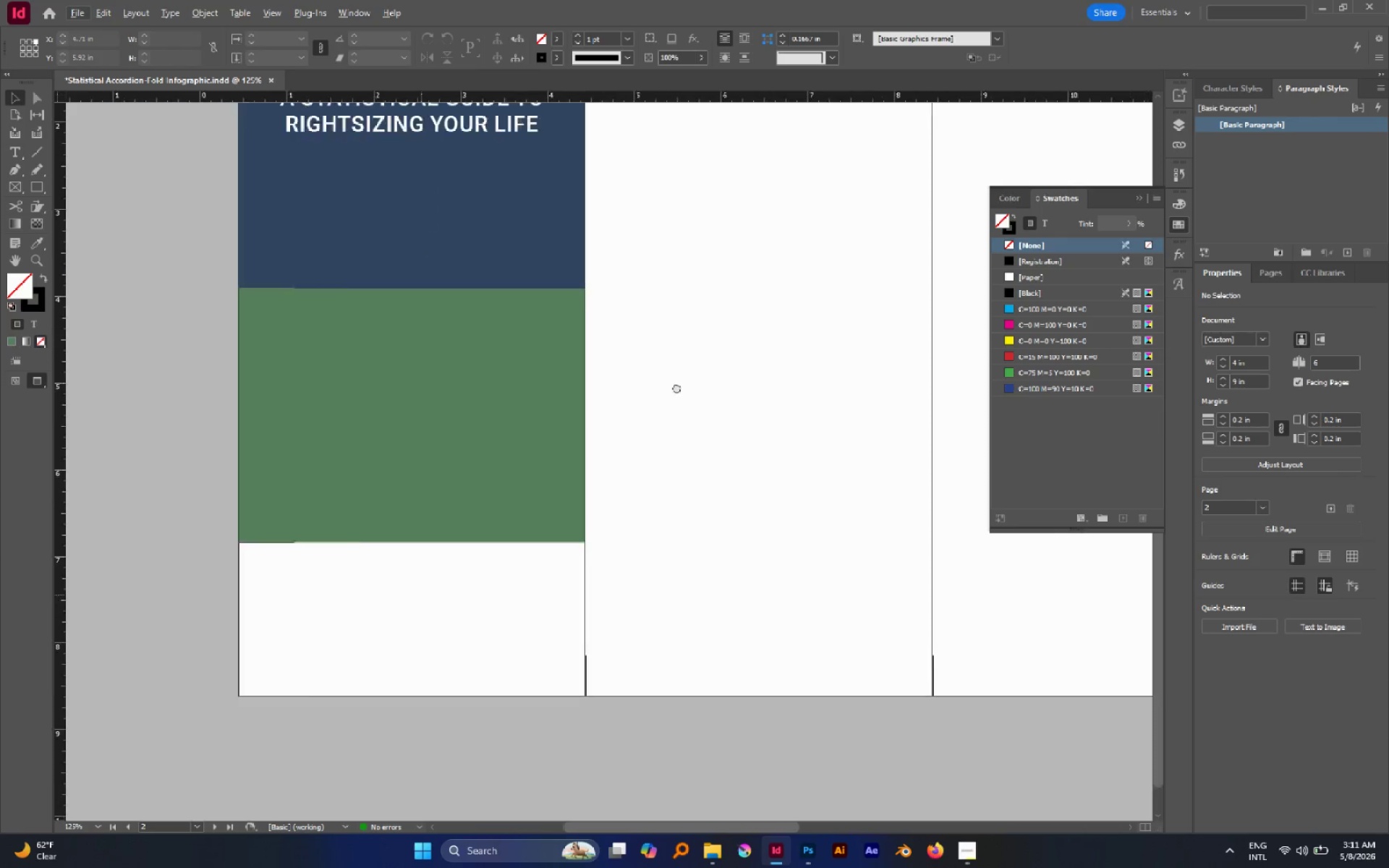 
hold_key(key=Space, duration=0.44)
 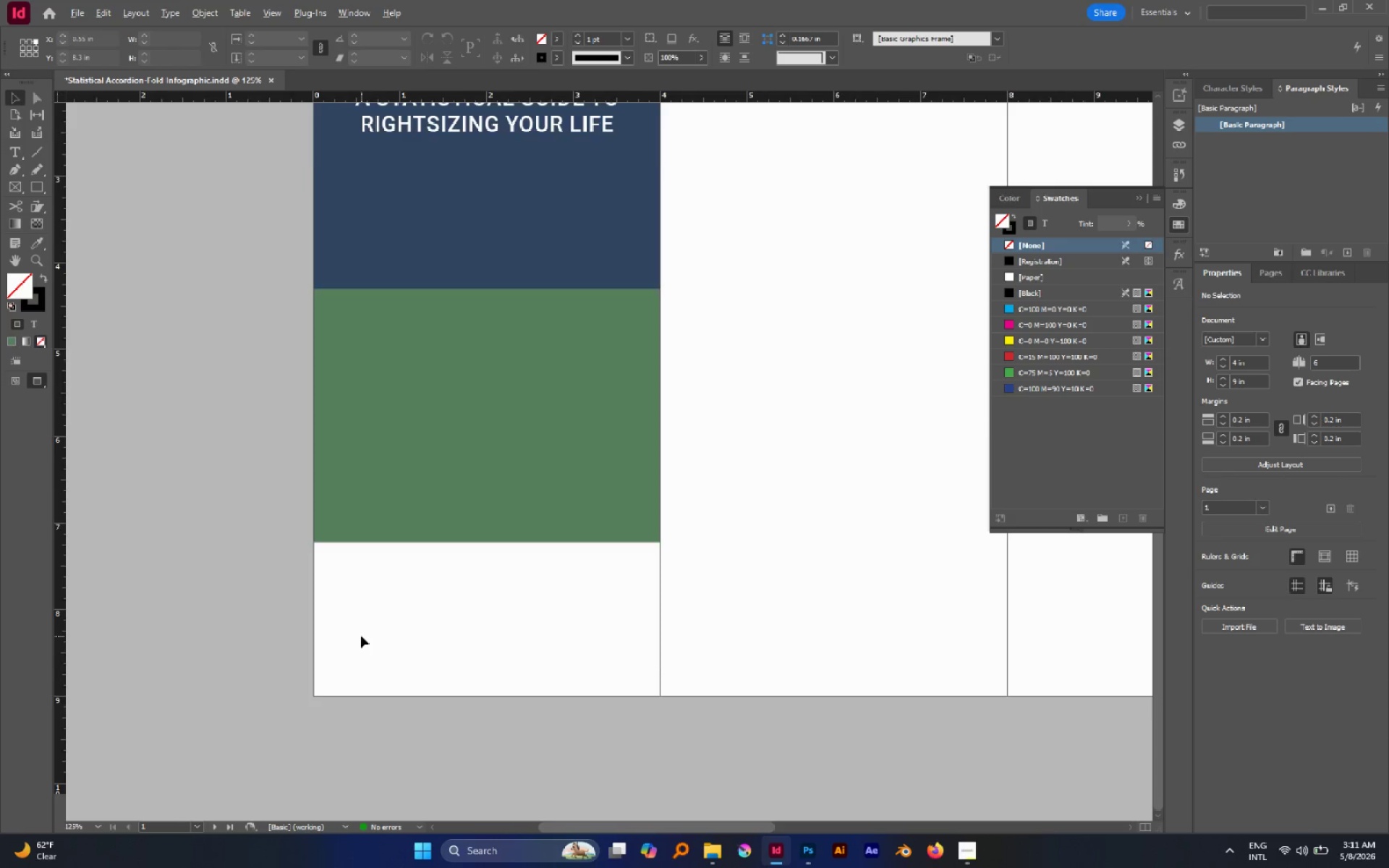 
scroll: coordinate [527, 563], scroll_direction: up, amount: 2.0
 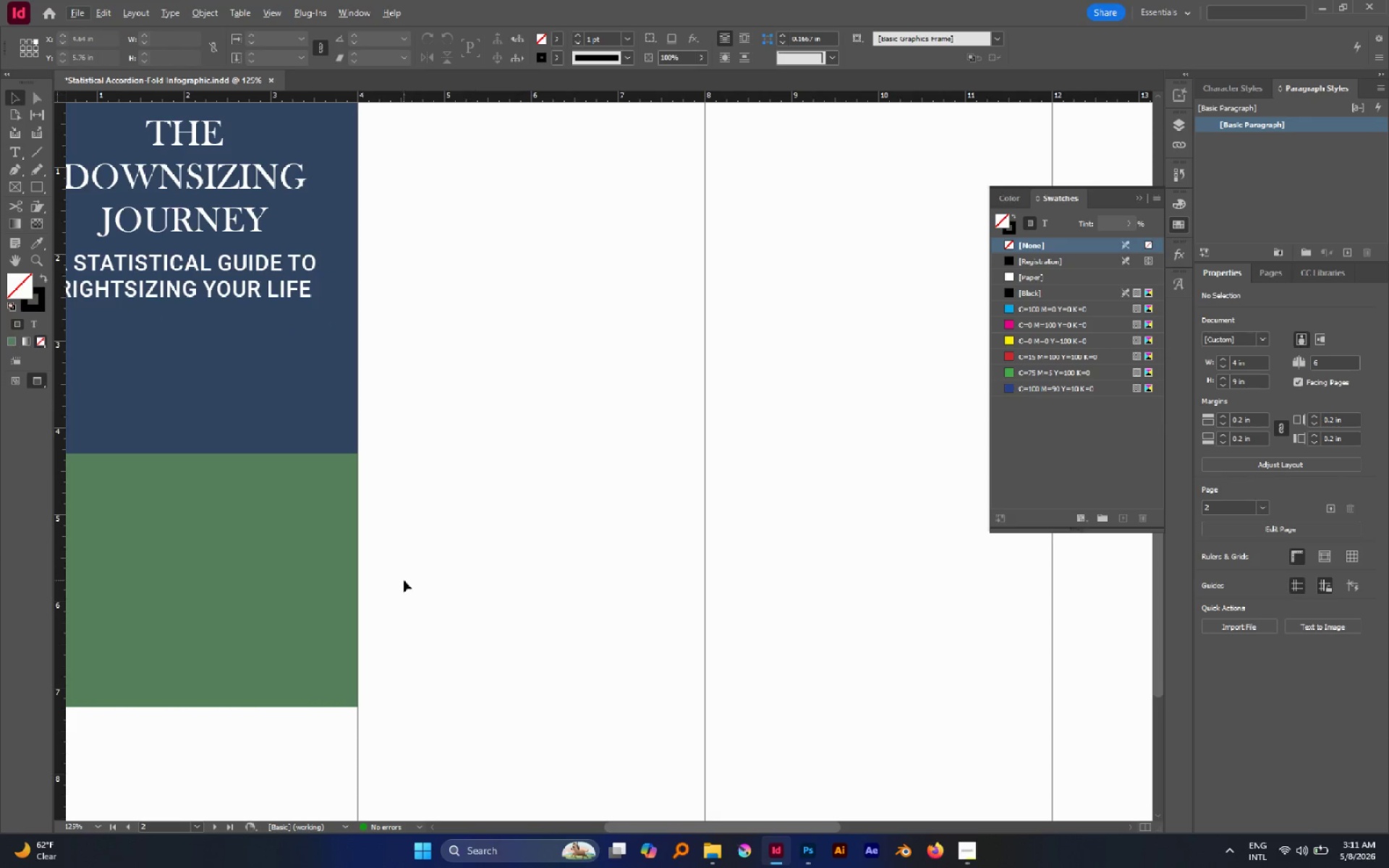 
left_click_drag(start_coordinate=[429, 595], to_coordinate=[731, 296])
 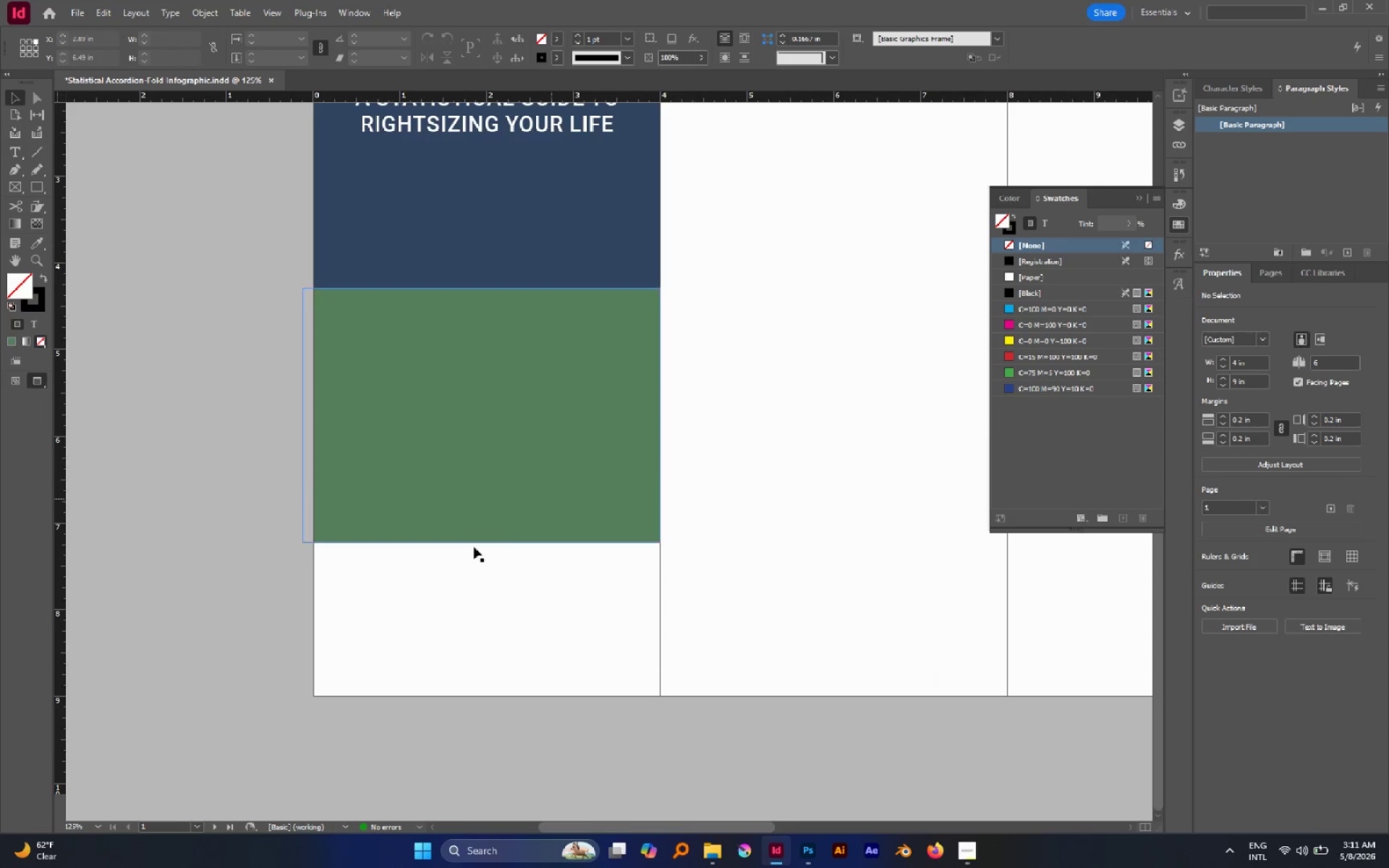 
hold_key(key=AltLeft, duration=0.56)
scroll: coordinate [364, 635], scroll_direction: up, amount: 2.0
 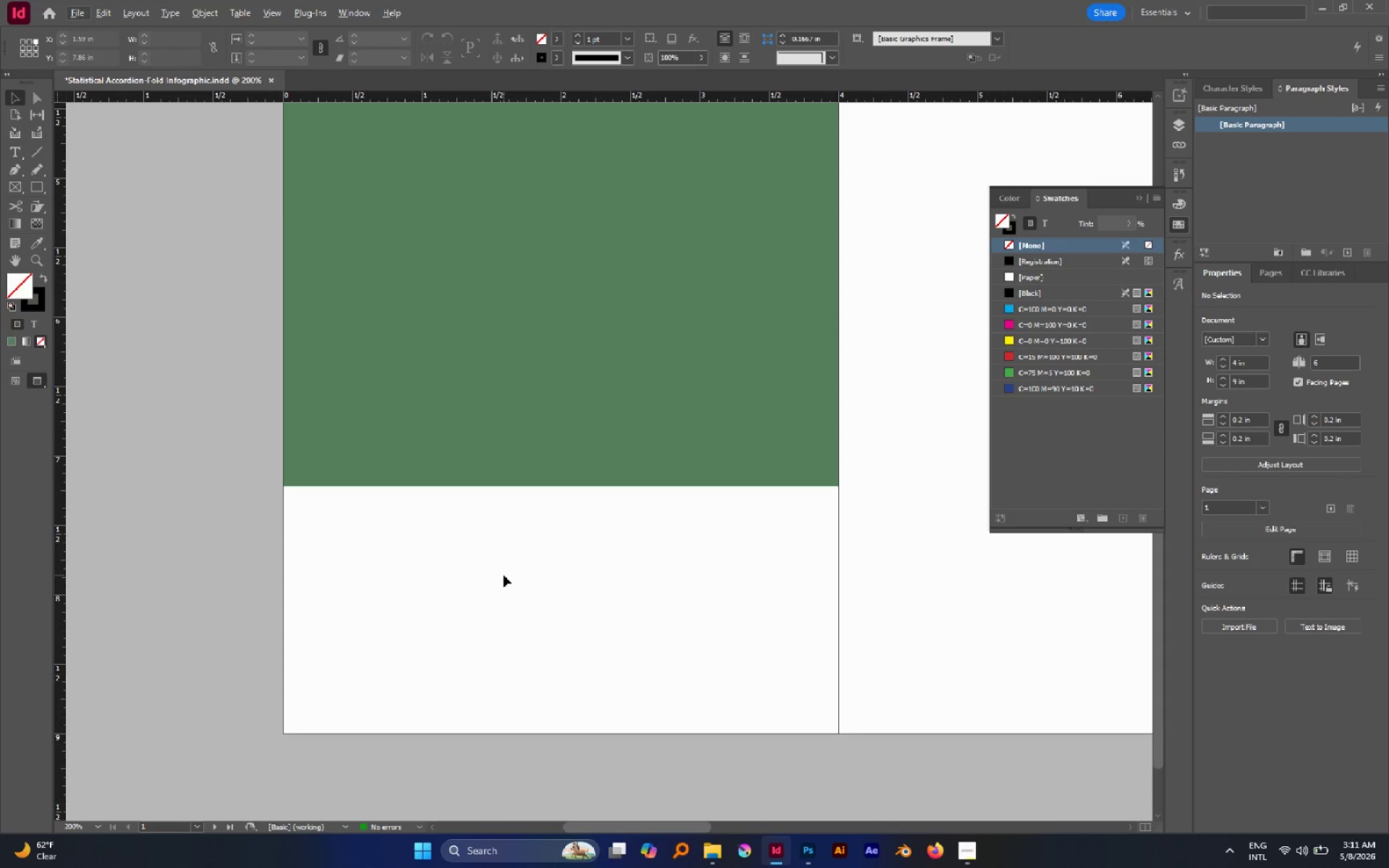 
key(M)
 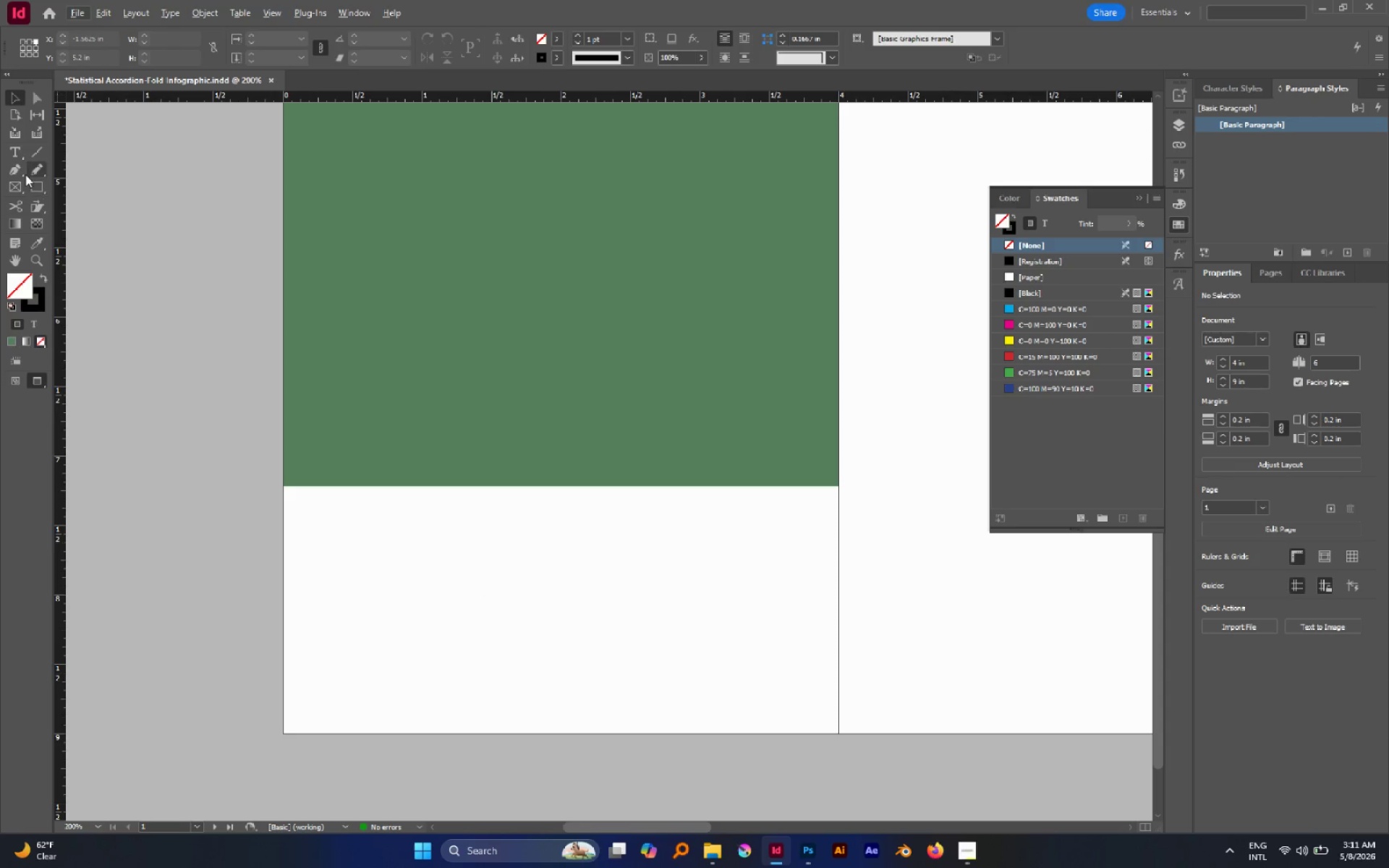 
left_click([38, 183])
 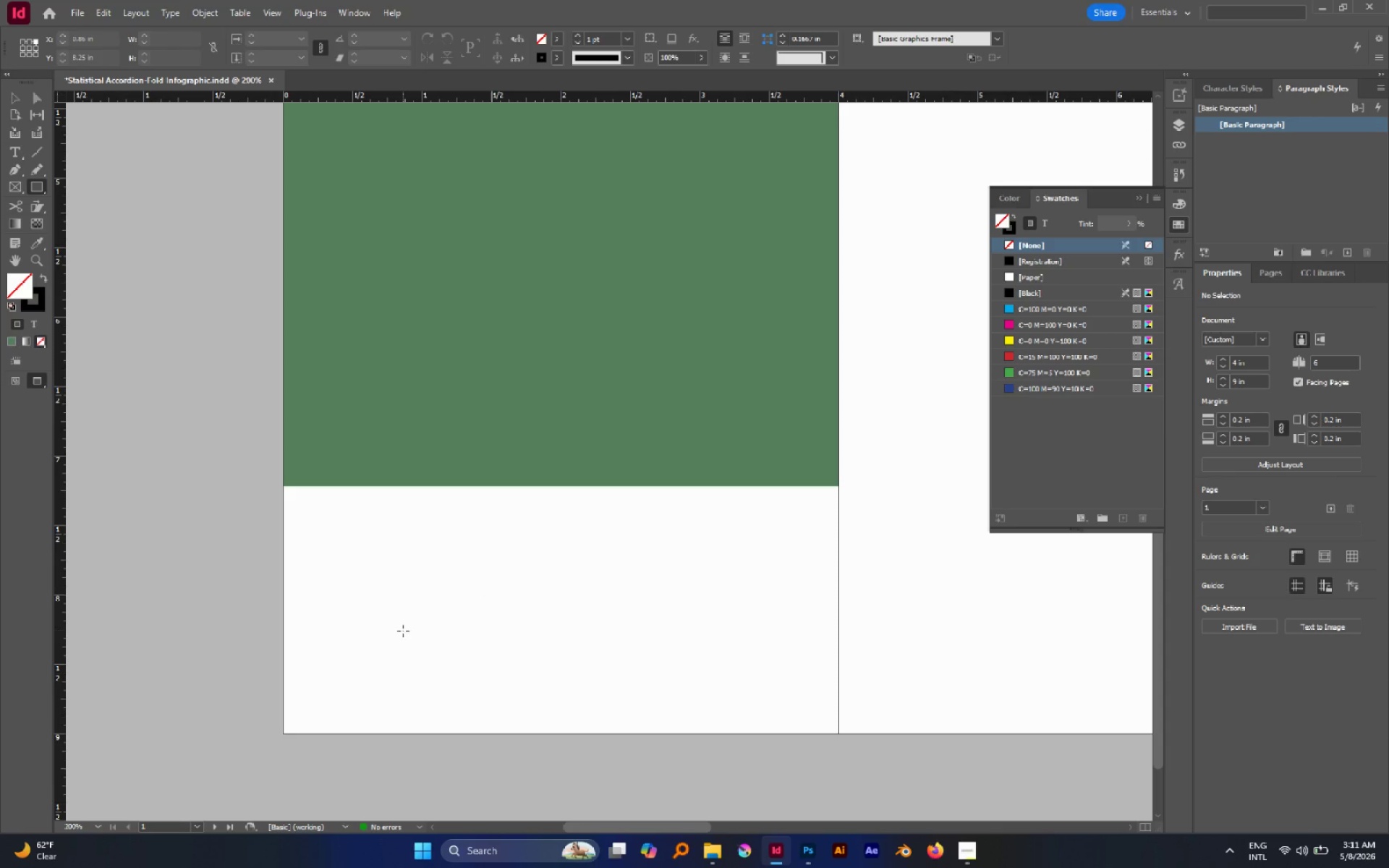 
left_click_drag(start_coordinate=[394, 559], to_coordinate=[678, 605])
 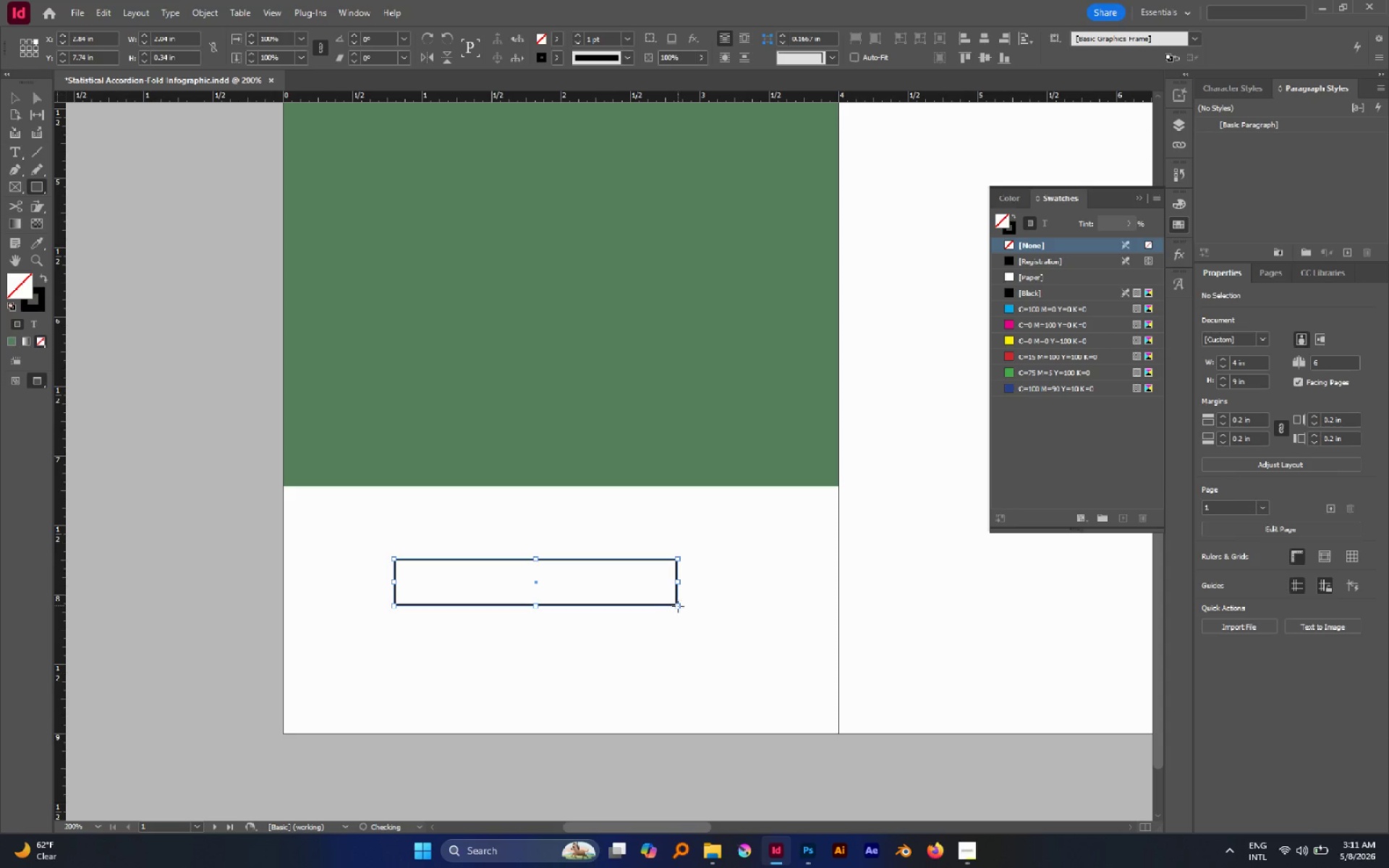 
type(as)
 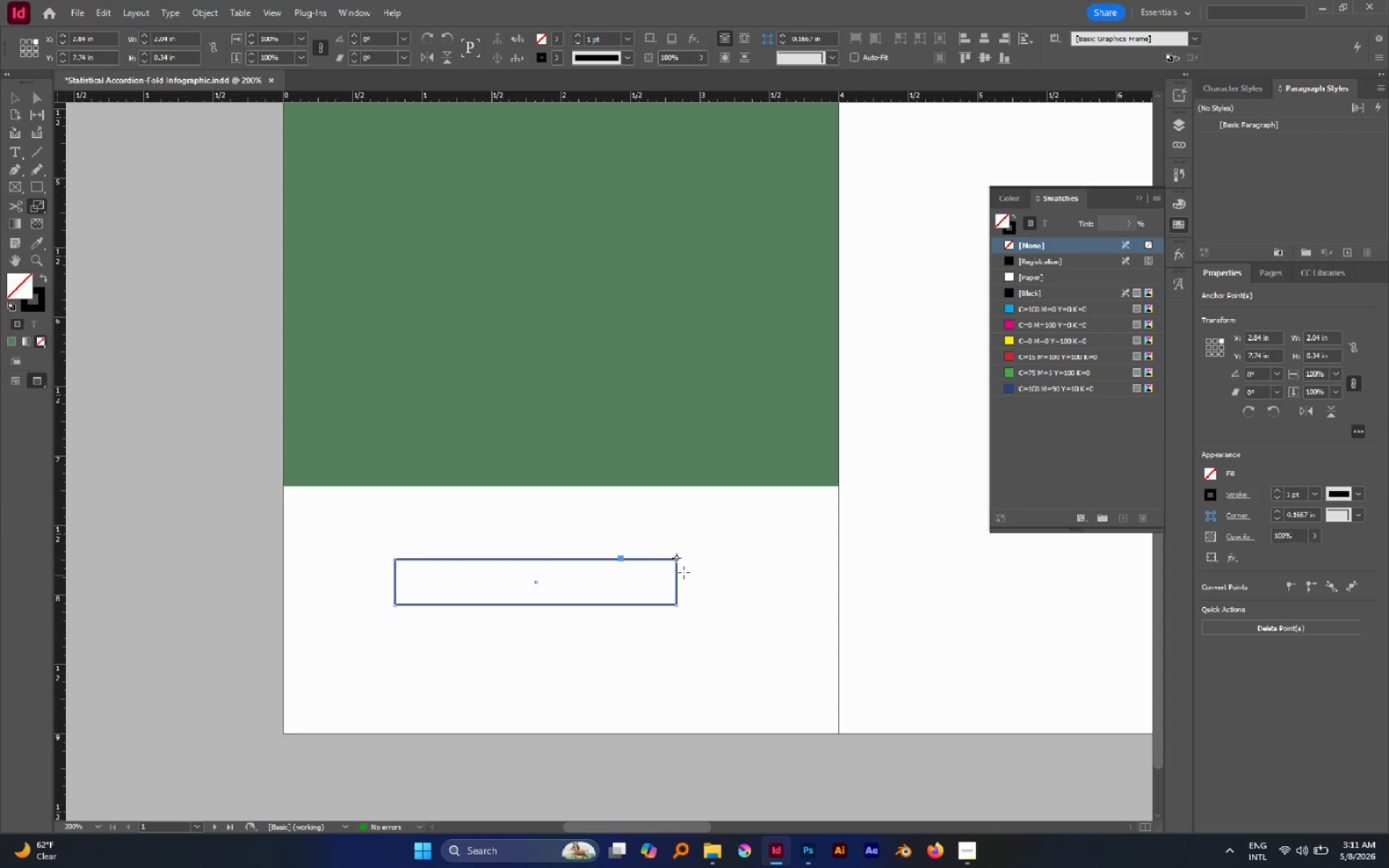 
left_click_drag(start_coordinate=[376, 536], to_coordinate=[700, 574])
 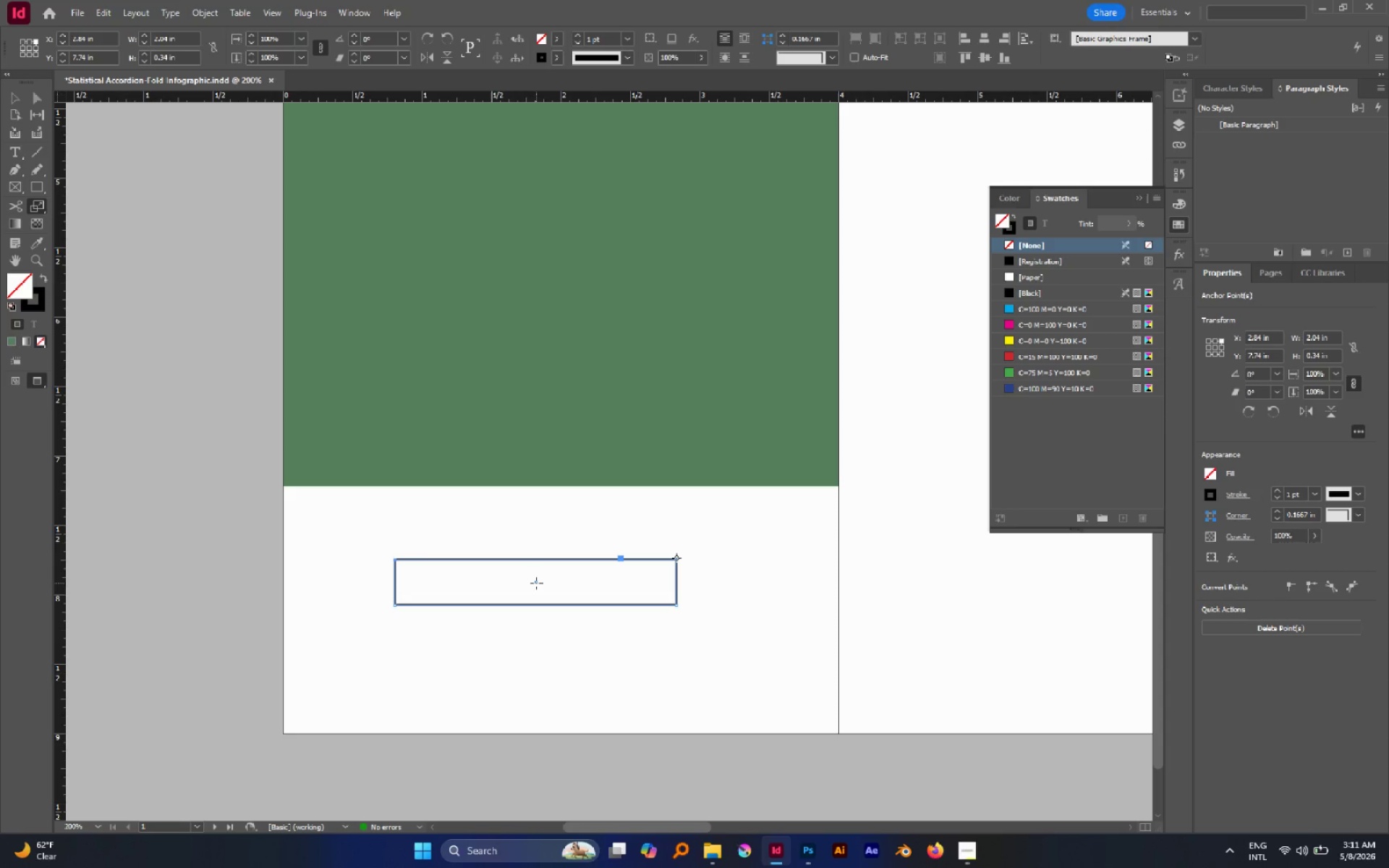 
left_click([535, 582])
 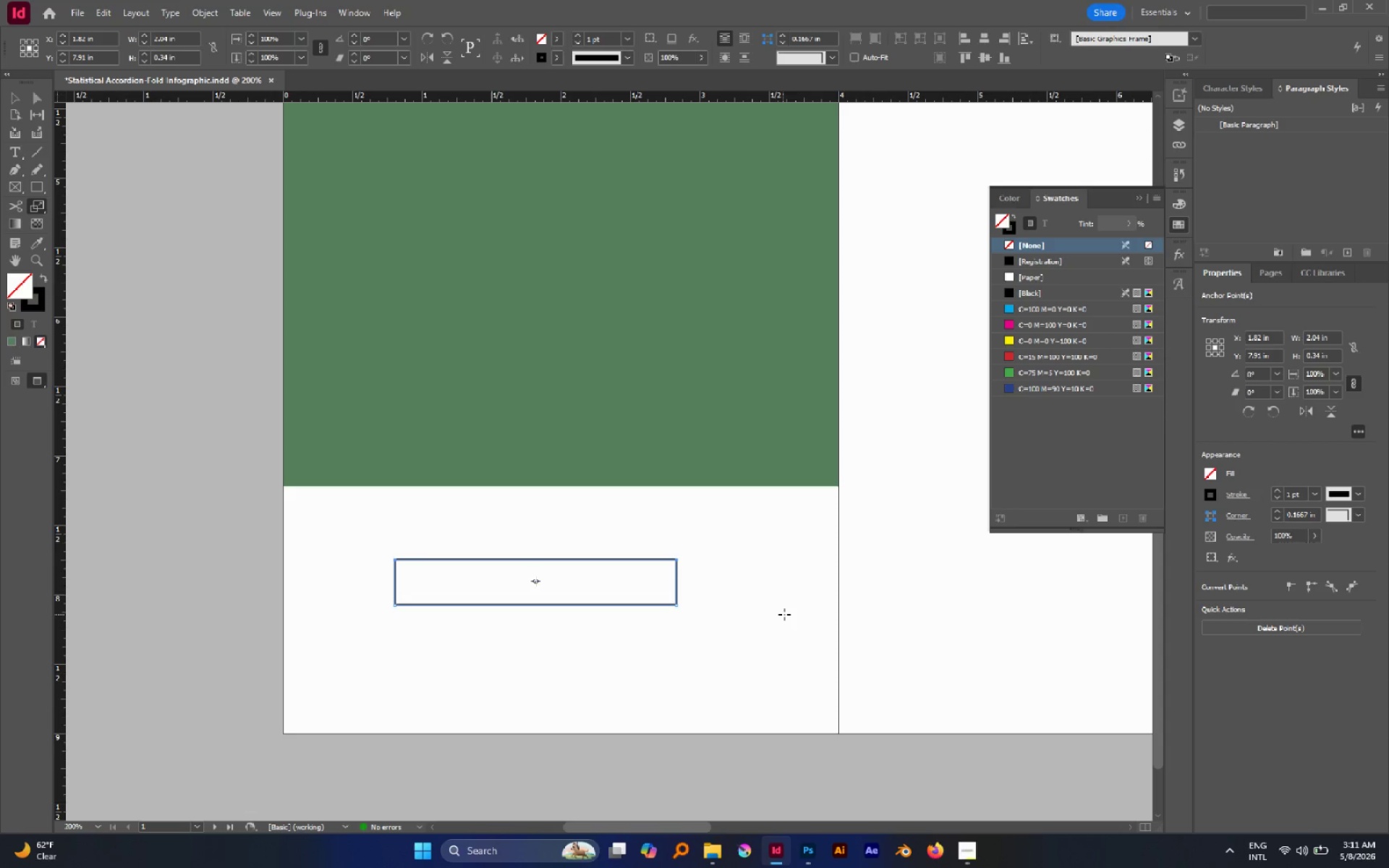 
left_click_drag(start_coordinate=[784, 614], to_coordinate=[721, 600])
 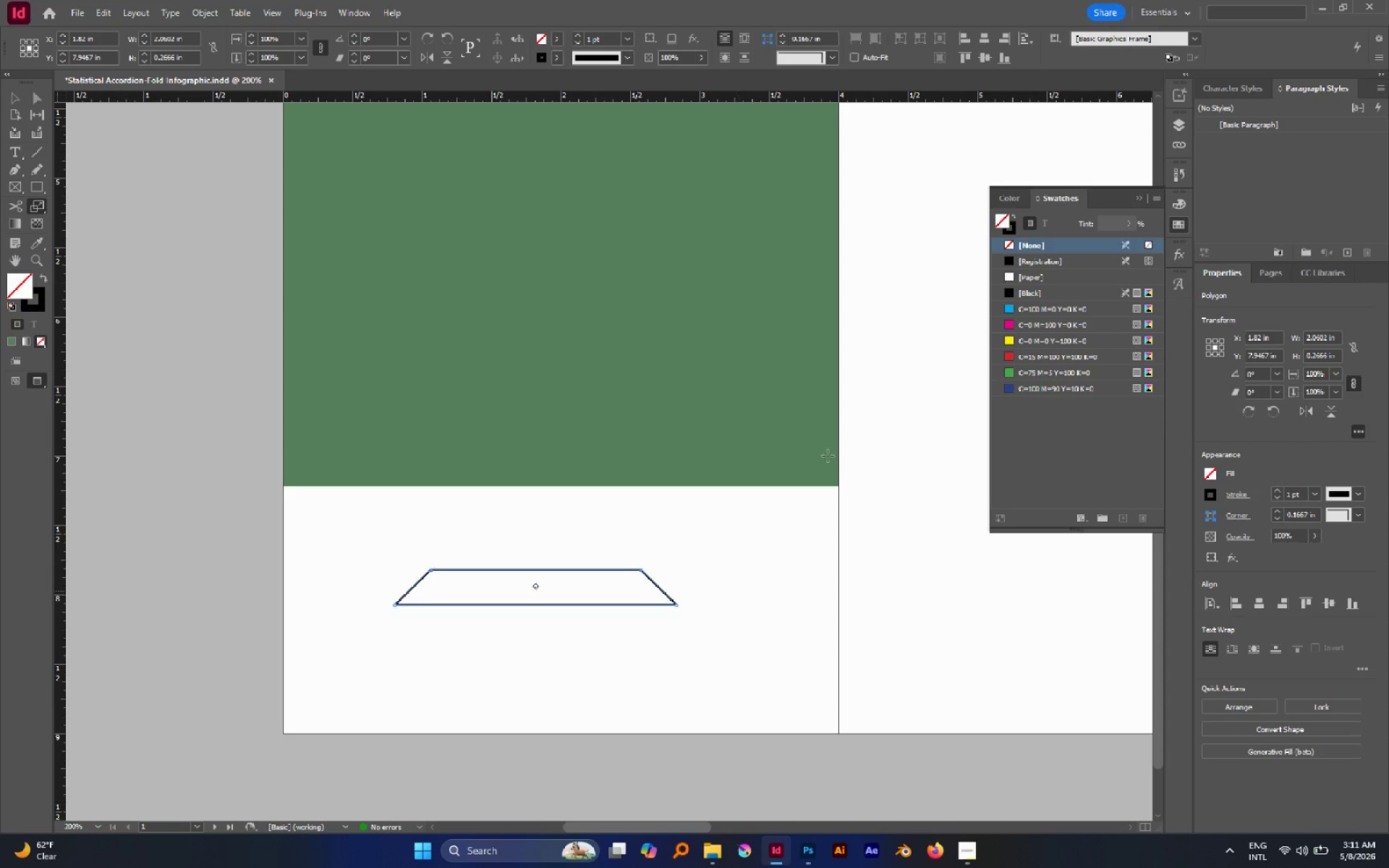 
left_click([1021, 391])
 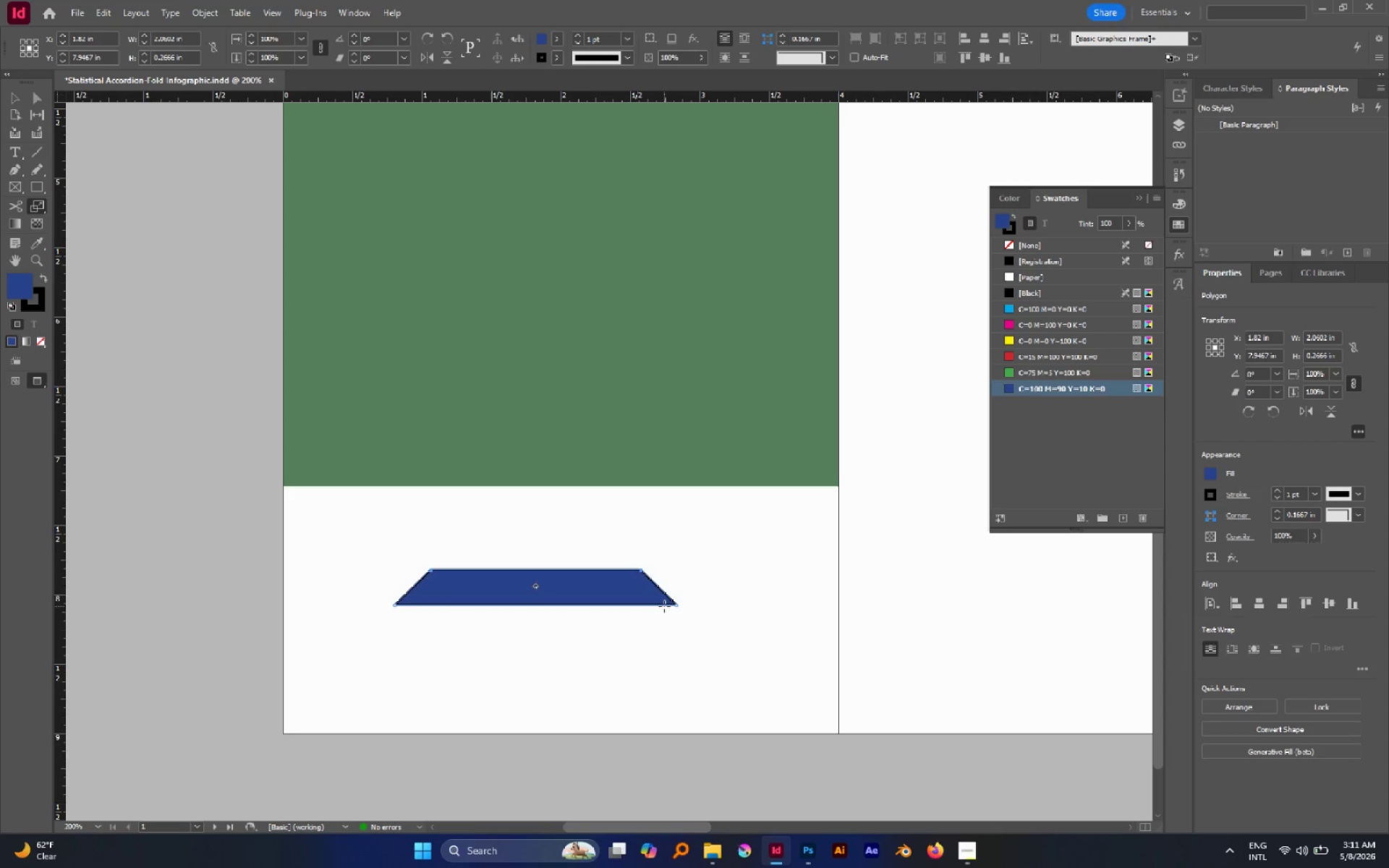 
type(vx/xv)
 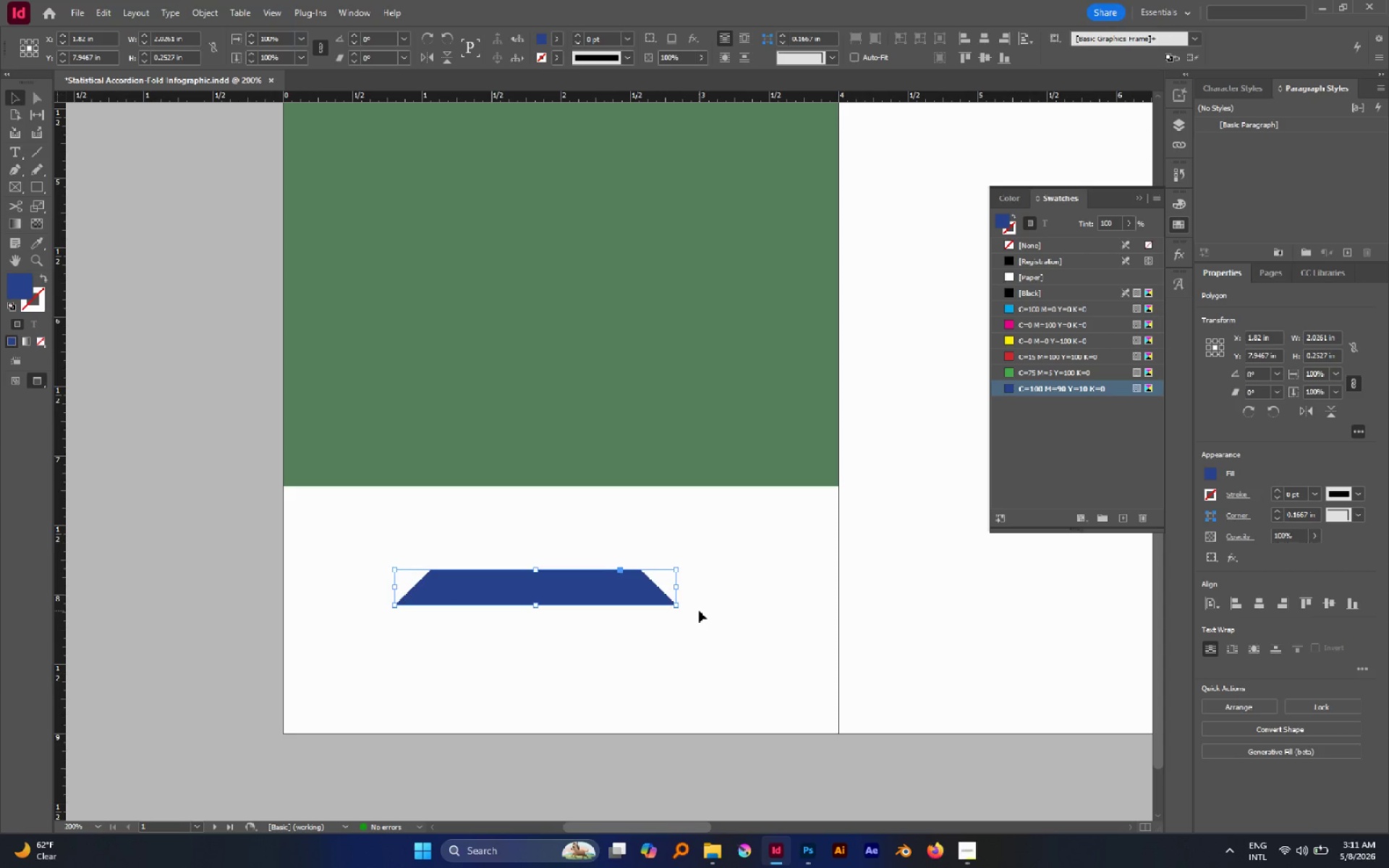 
key(Control+Z)
 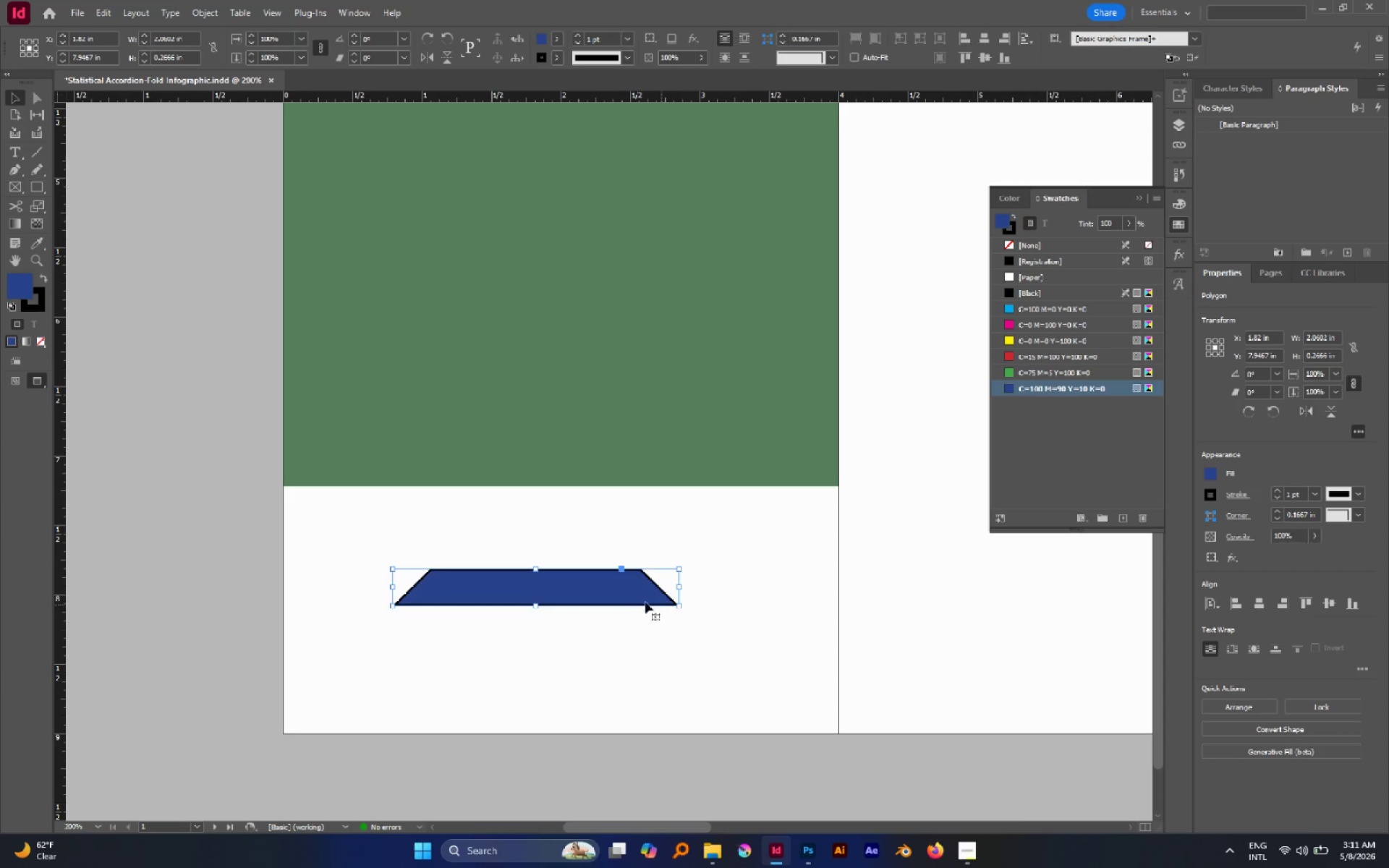 
hold_key(key=AltLeft, duration=0.62)
scroll: coordinate [553, 579], scroll_direction: down, amount: 1.0
 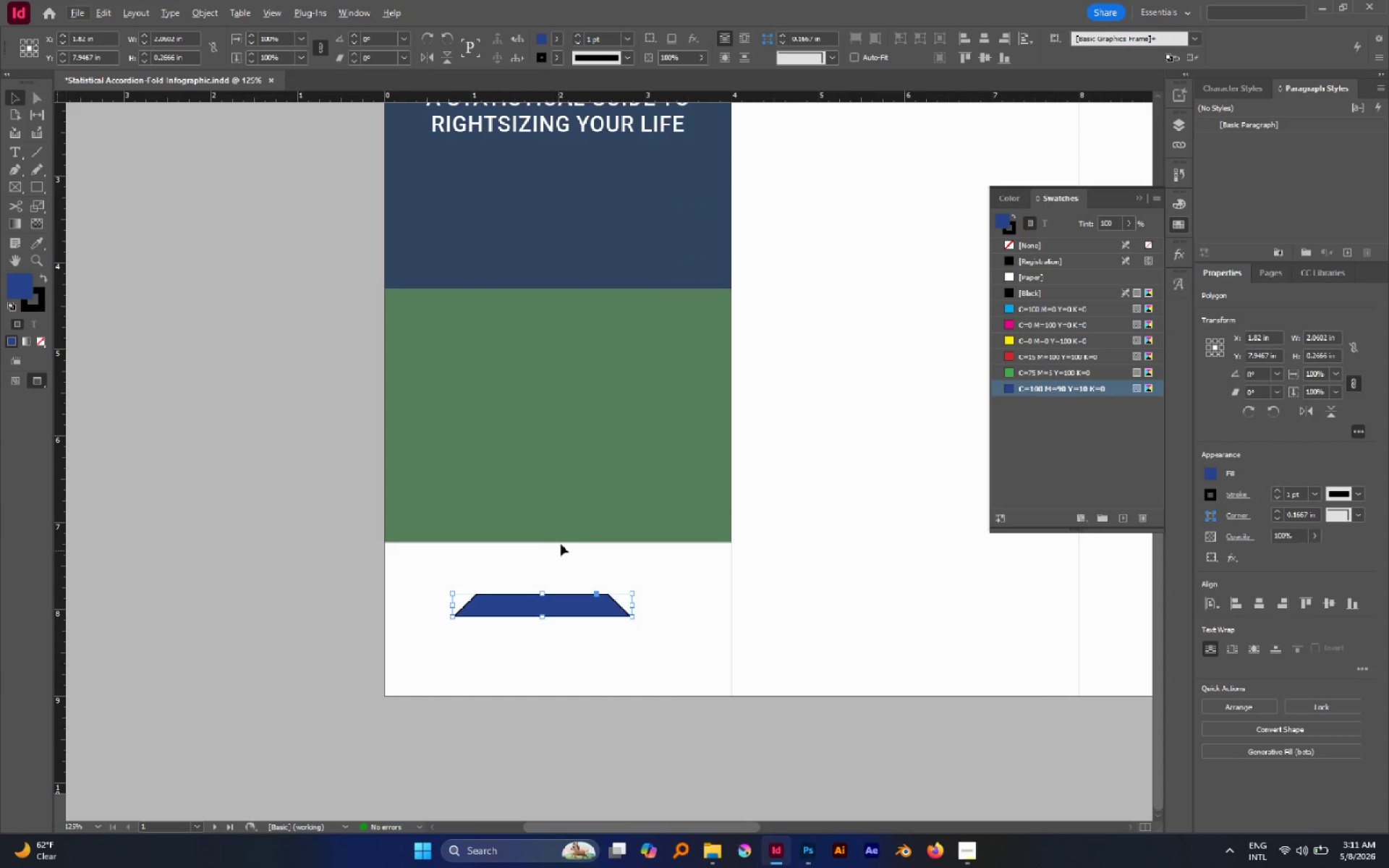 
scroll: coordinate [561, 542], scroll_direction: up, amount: 2.0
 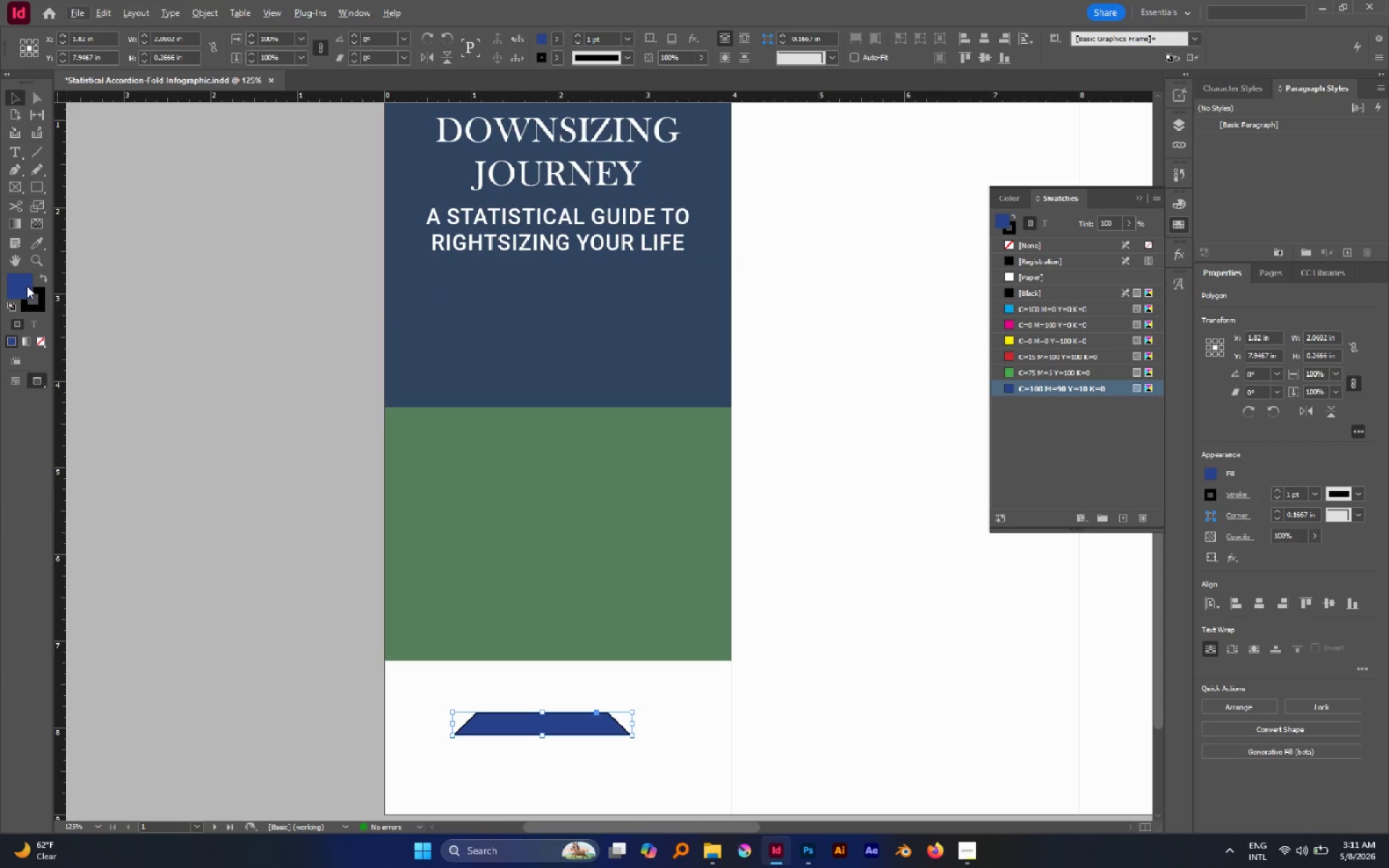 
double_click([27, 286])
 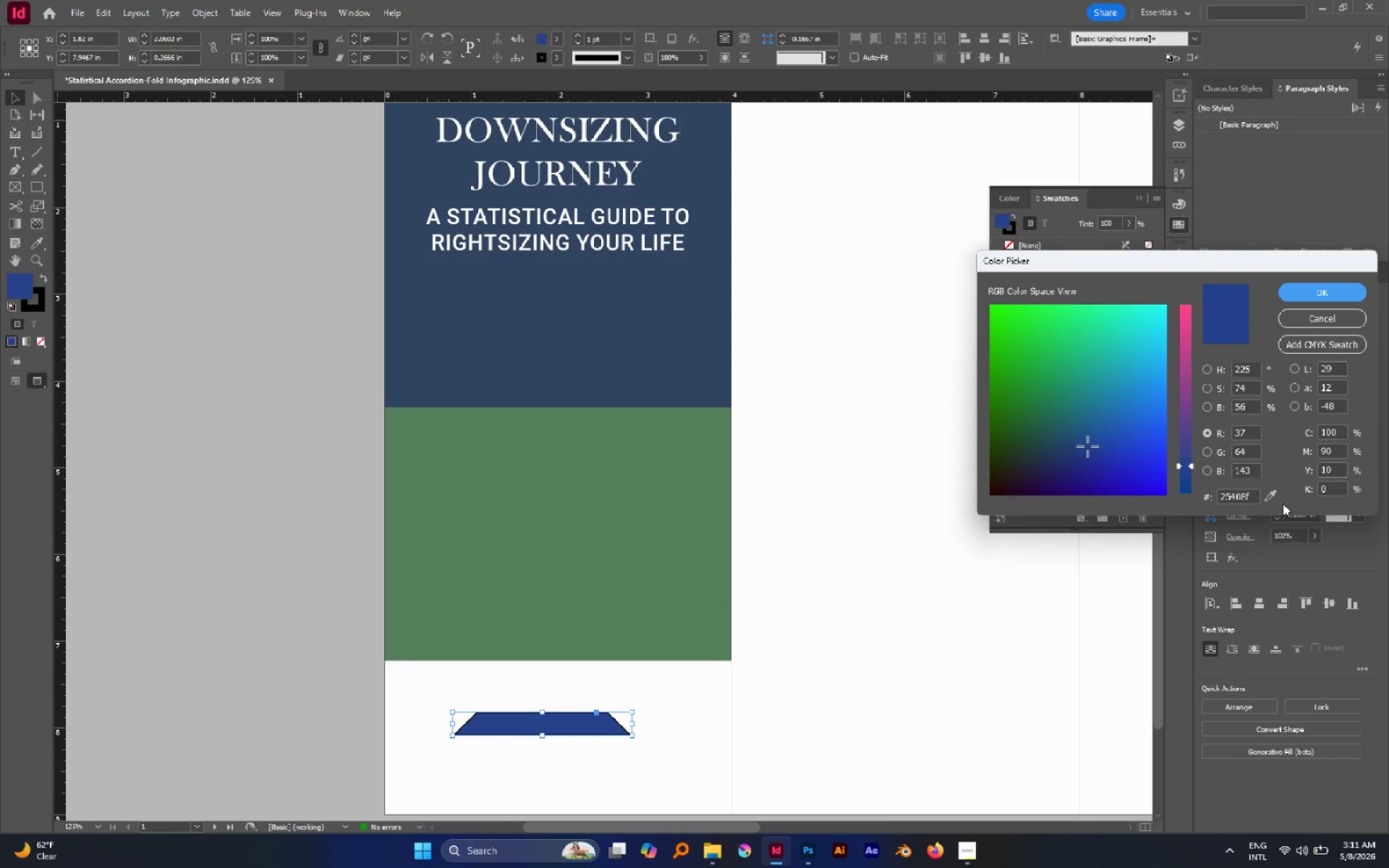 
left_click_drag(start_coordinate=[1275, 498], to_coordinate=[660, 363])
 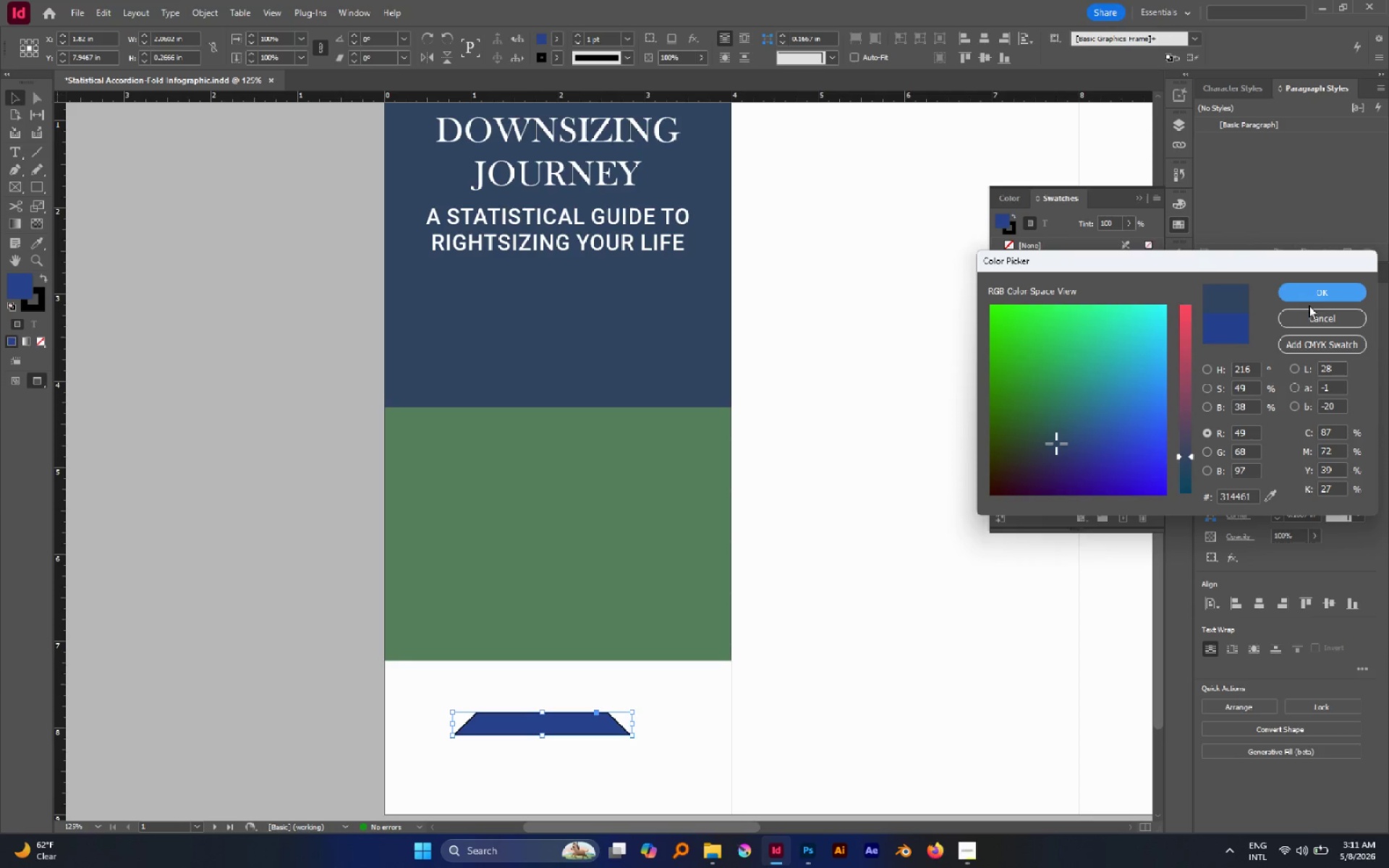 
left_click([1307, 297])
 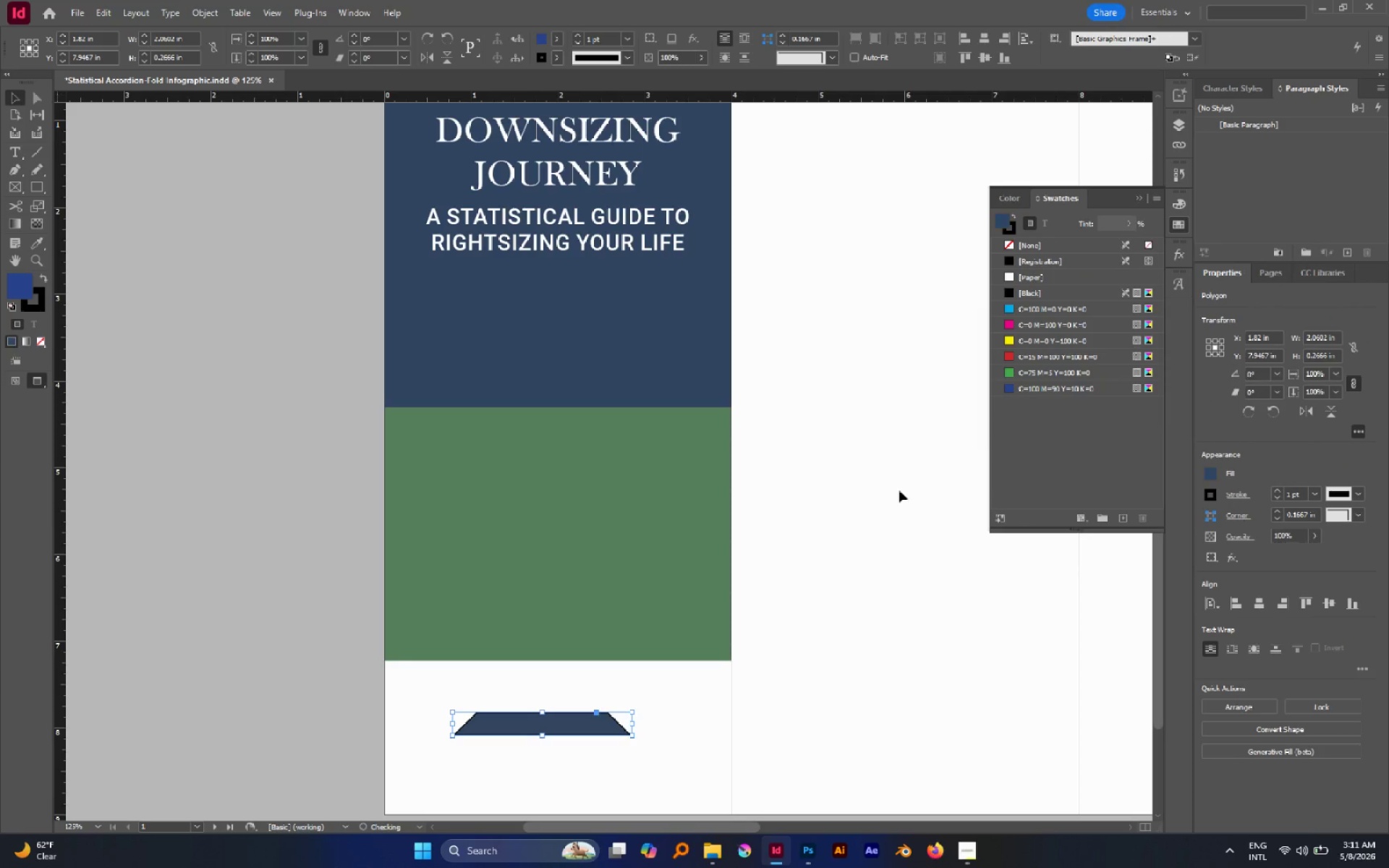 
left_click([880, 517])
 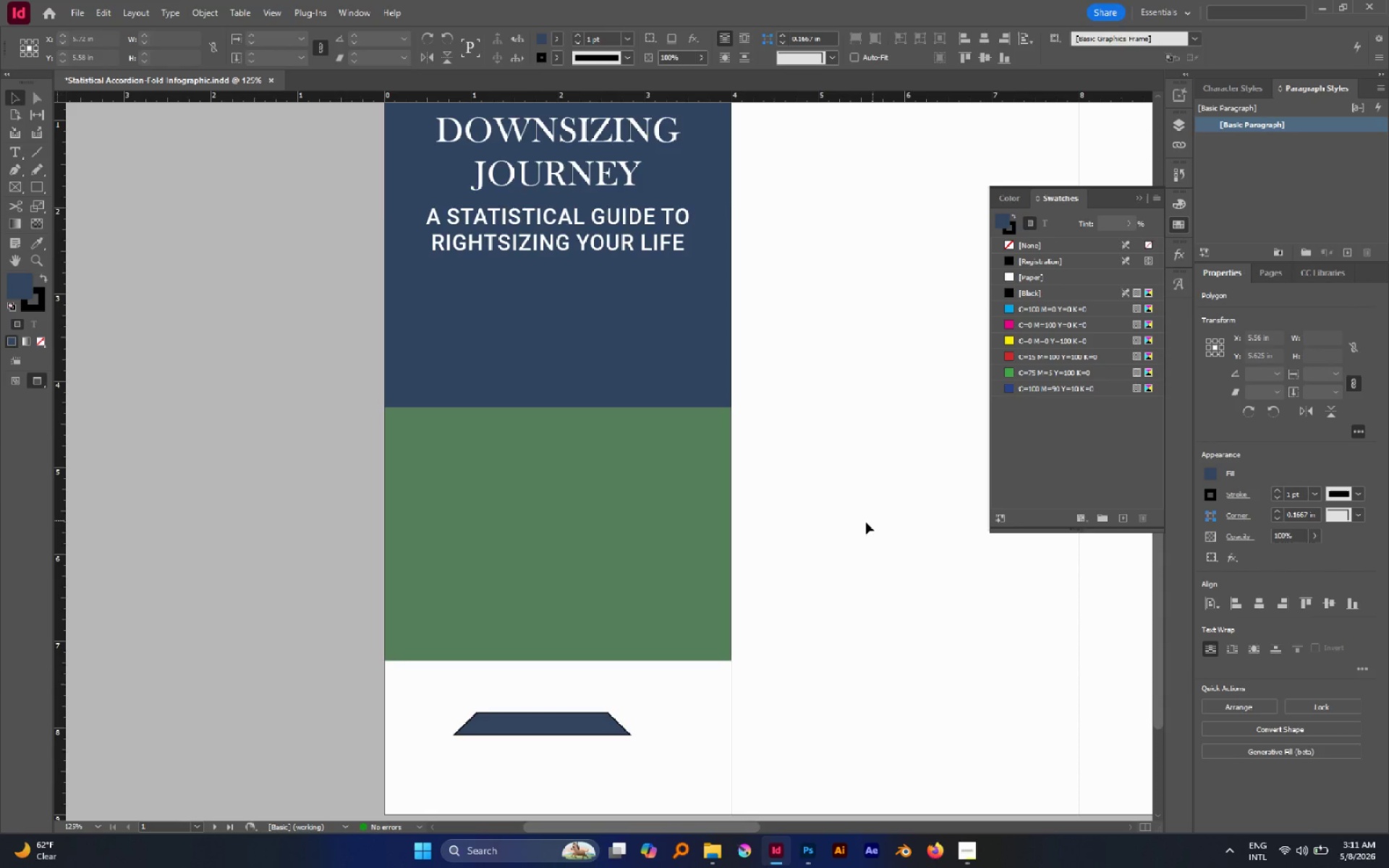 
hold_key(key=AltLeft, duration=1.19)
 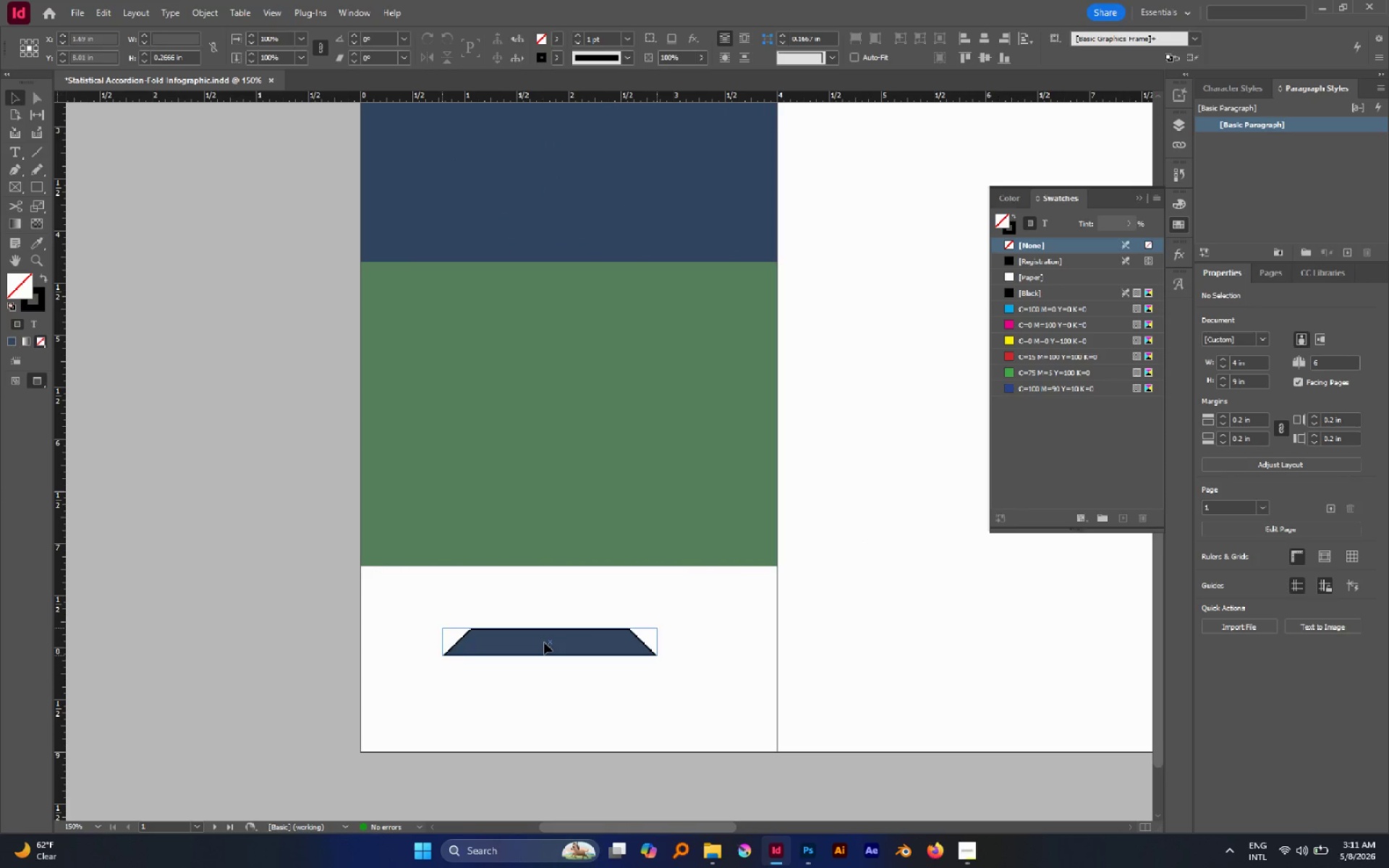 
scroll: coordinate [498, 660], scroll_direction: down, amount: 4.0
 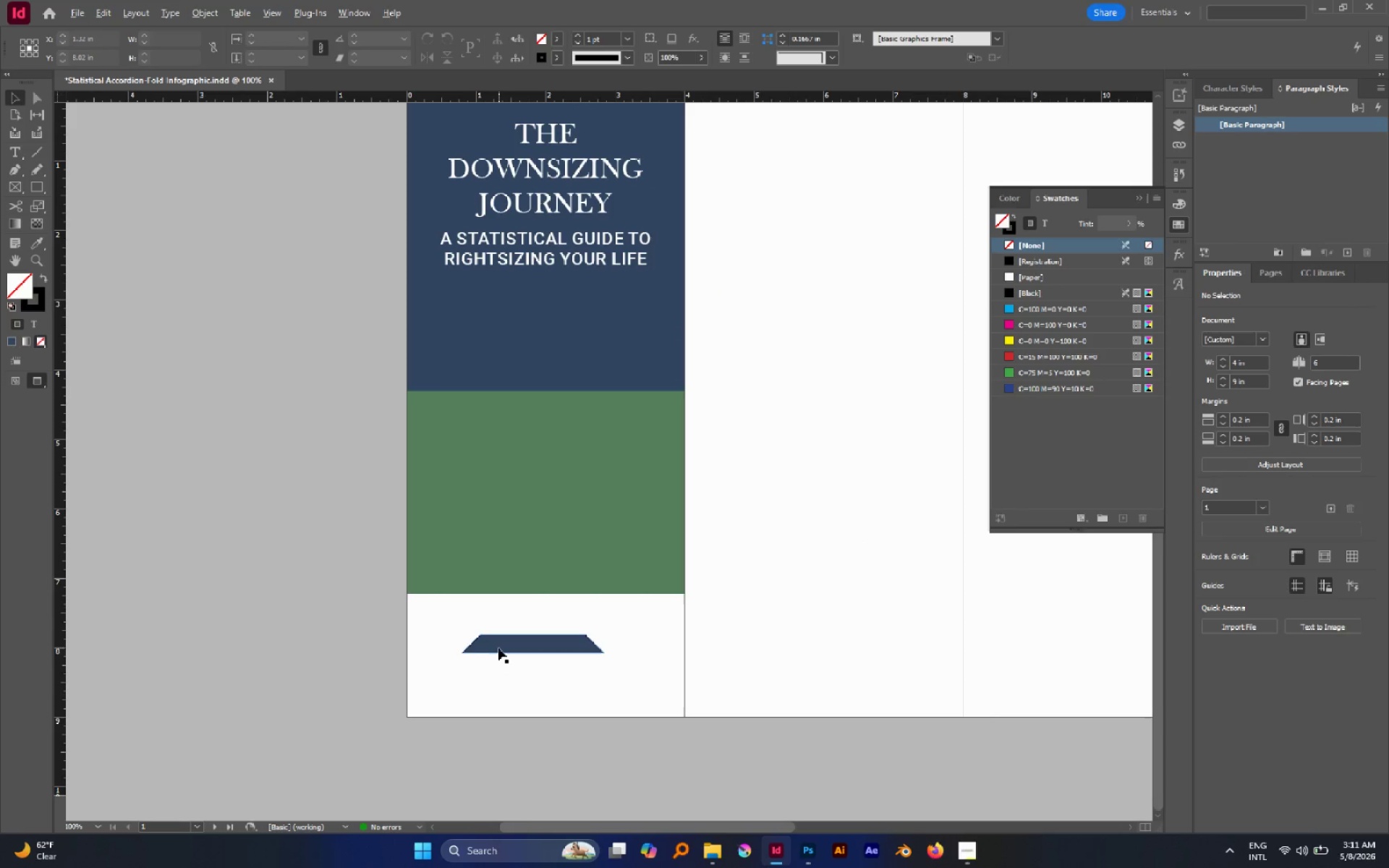 
scroll: coordinate [499, 648], scroll_direction: up, amount: 1.0
 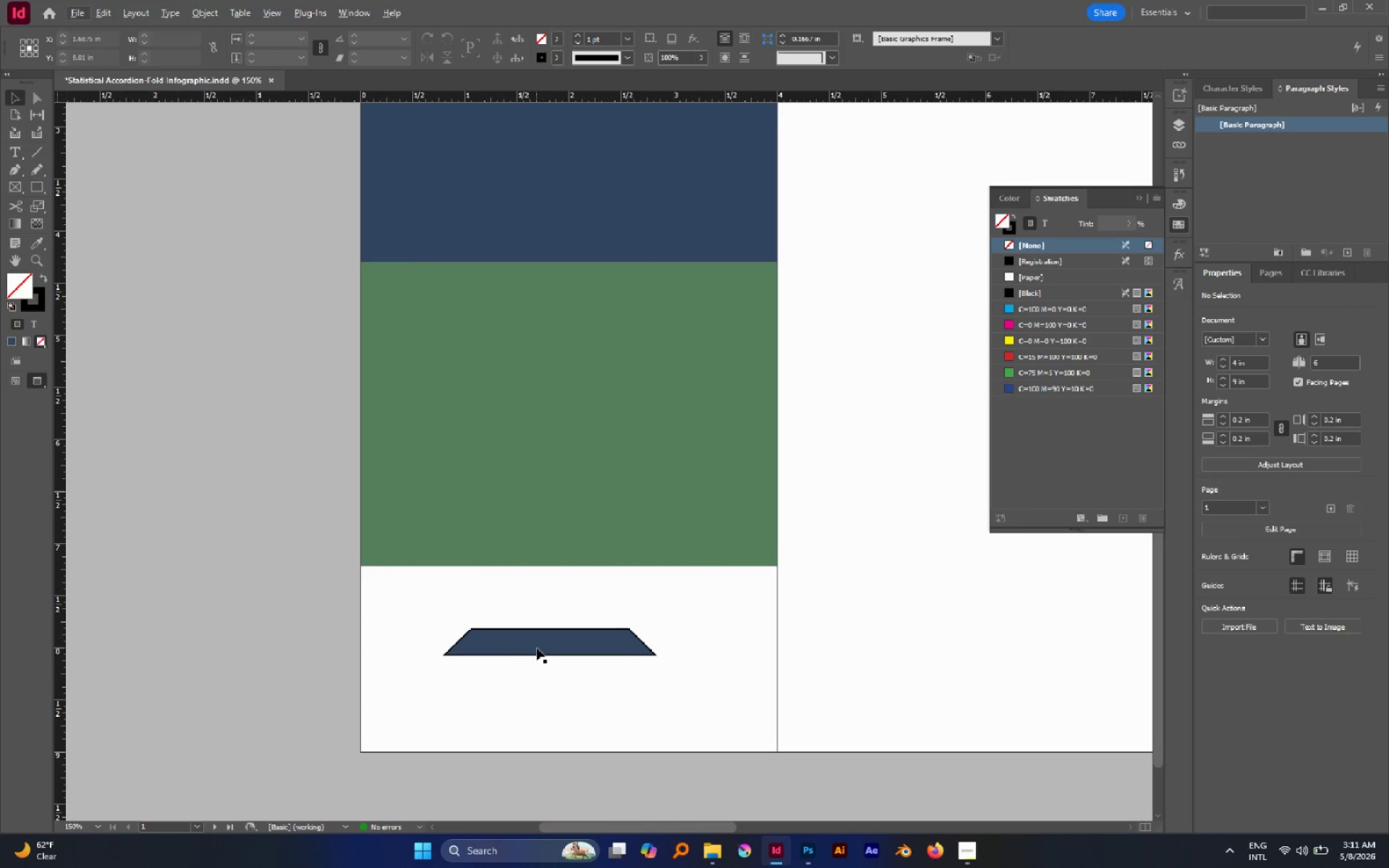 
left_click_drag(start_coordinate=[537, 648], to_coordinate=[561, 608])
 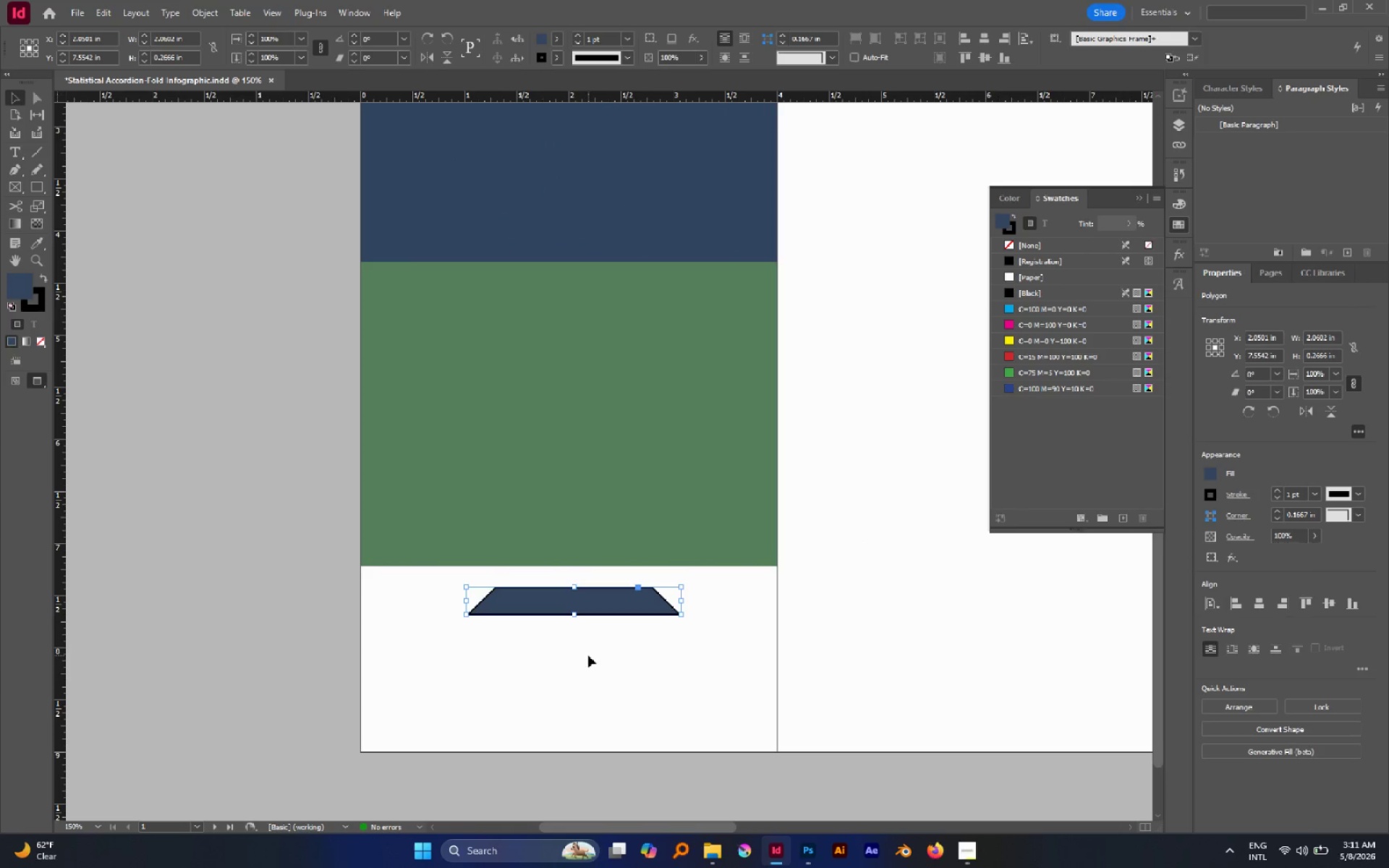 
hold_key(key=ShiftLeft, duration=0.47)
left_click([593, 505])
 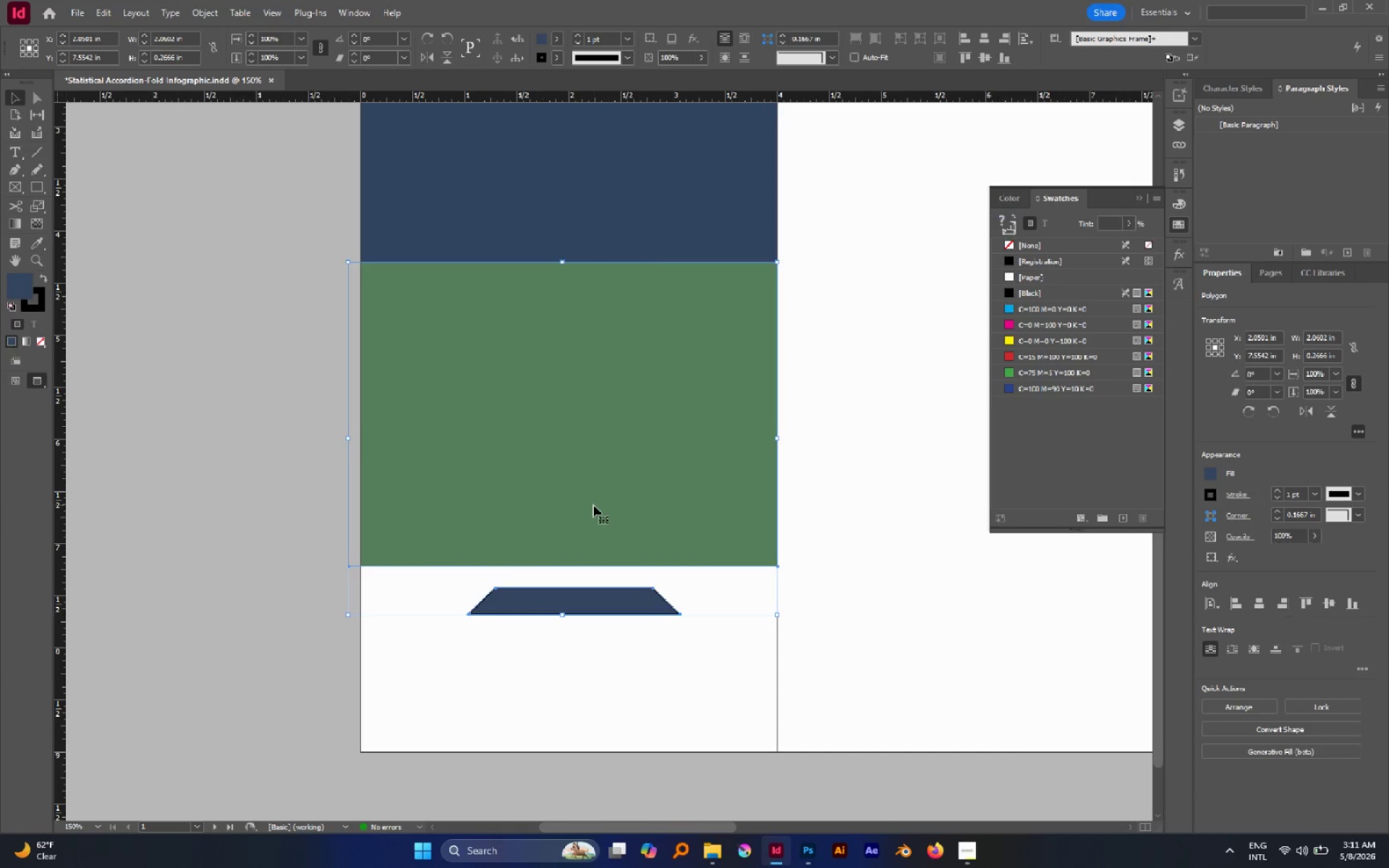 
left_click([593, 505])
 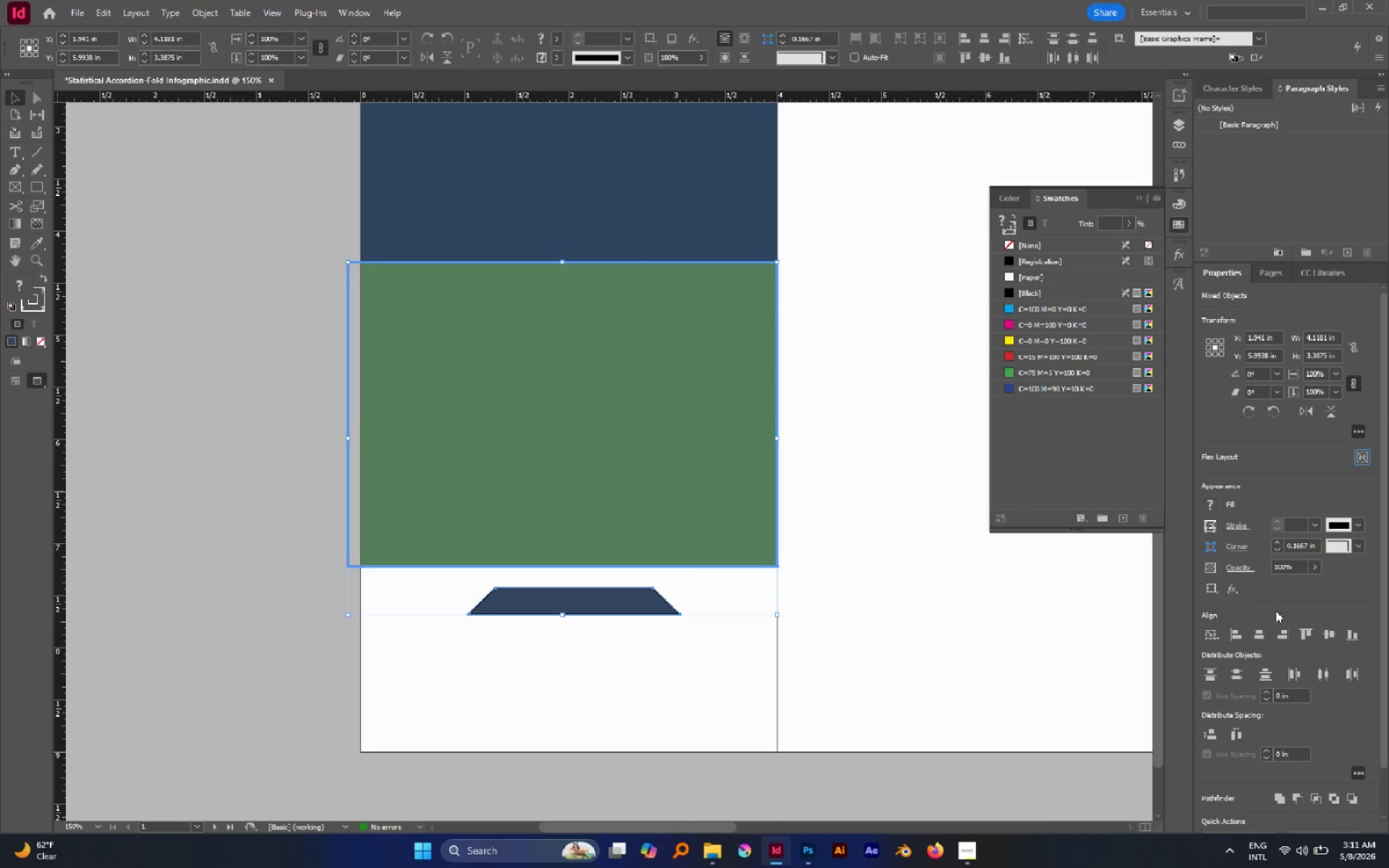 
left_click([1263, 634])
 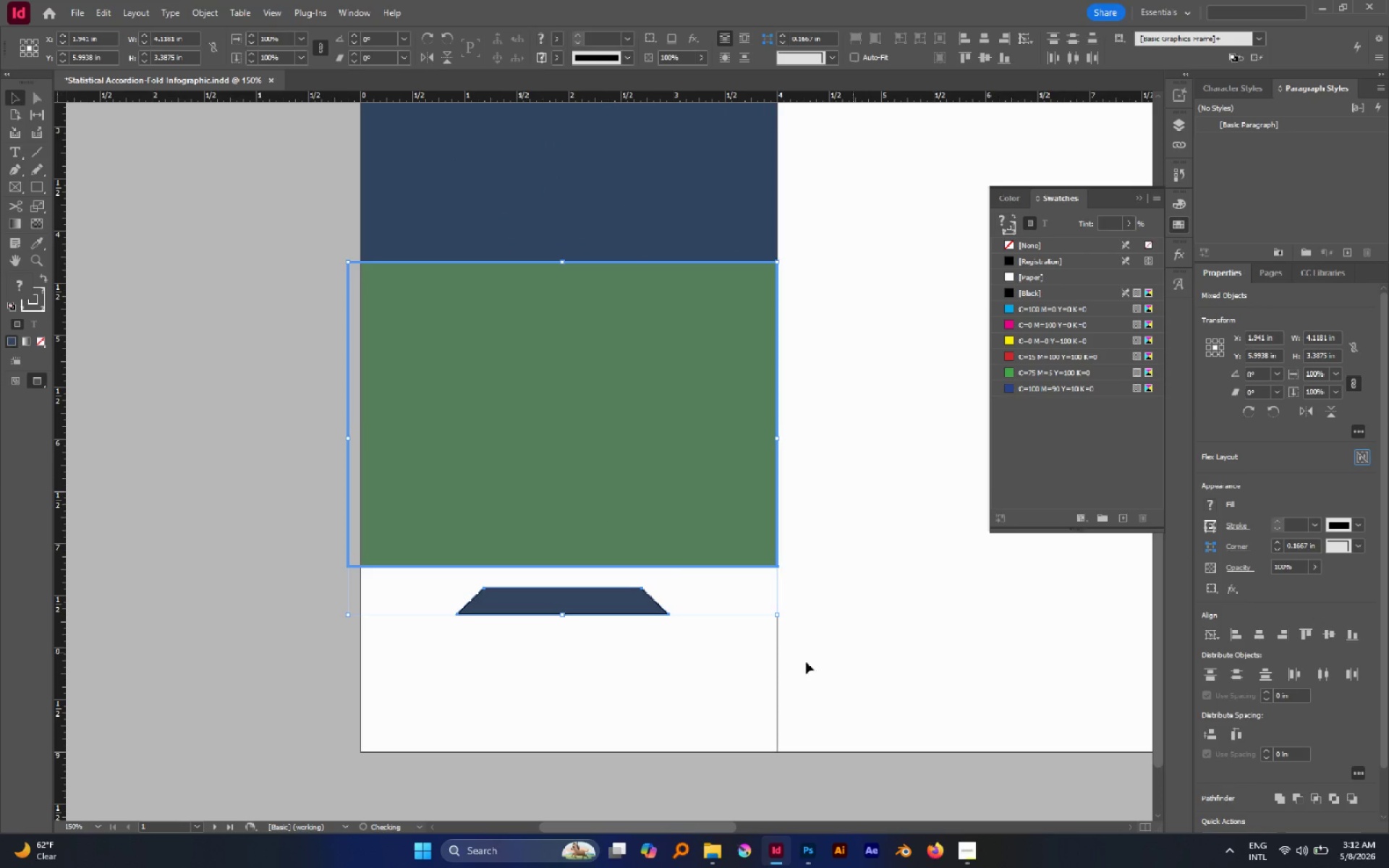 
left_click([721, 667])
 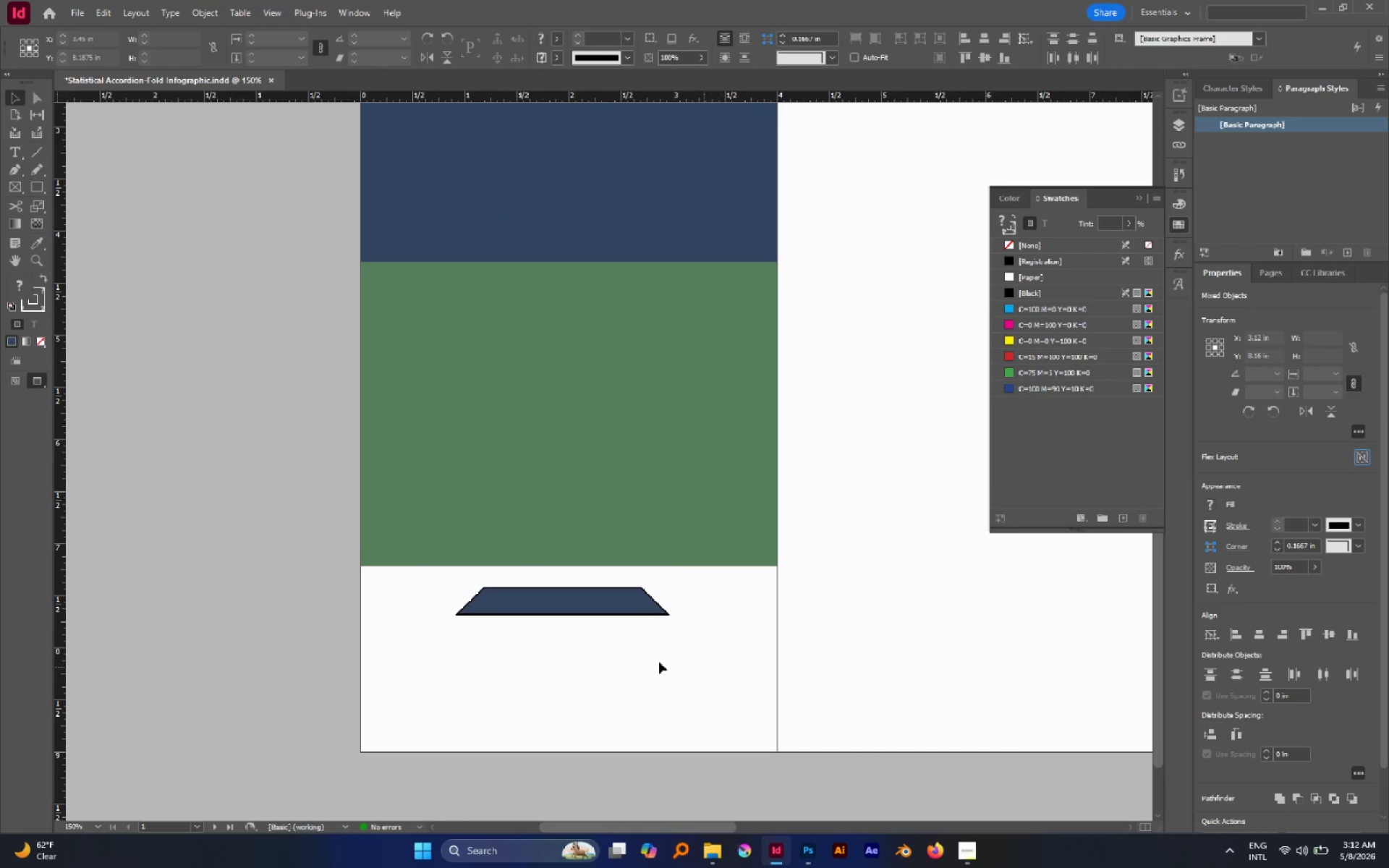 
hold_key(key=AltLeft, duration=0.53)
scroll: coordinate [608, 662], scroll_direction: up, amount: 2.0
 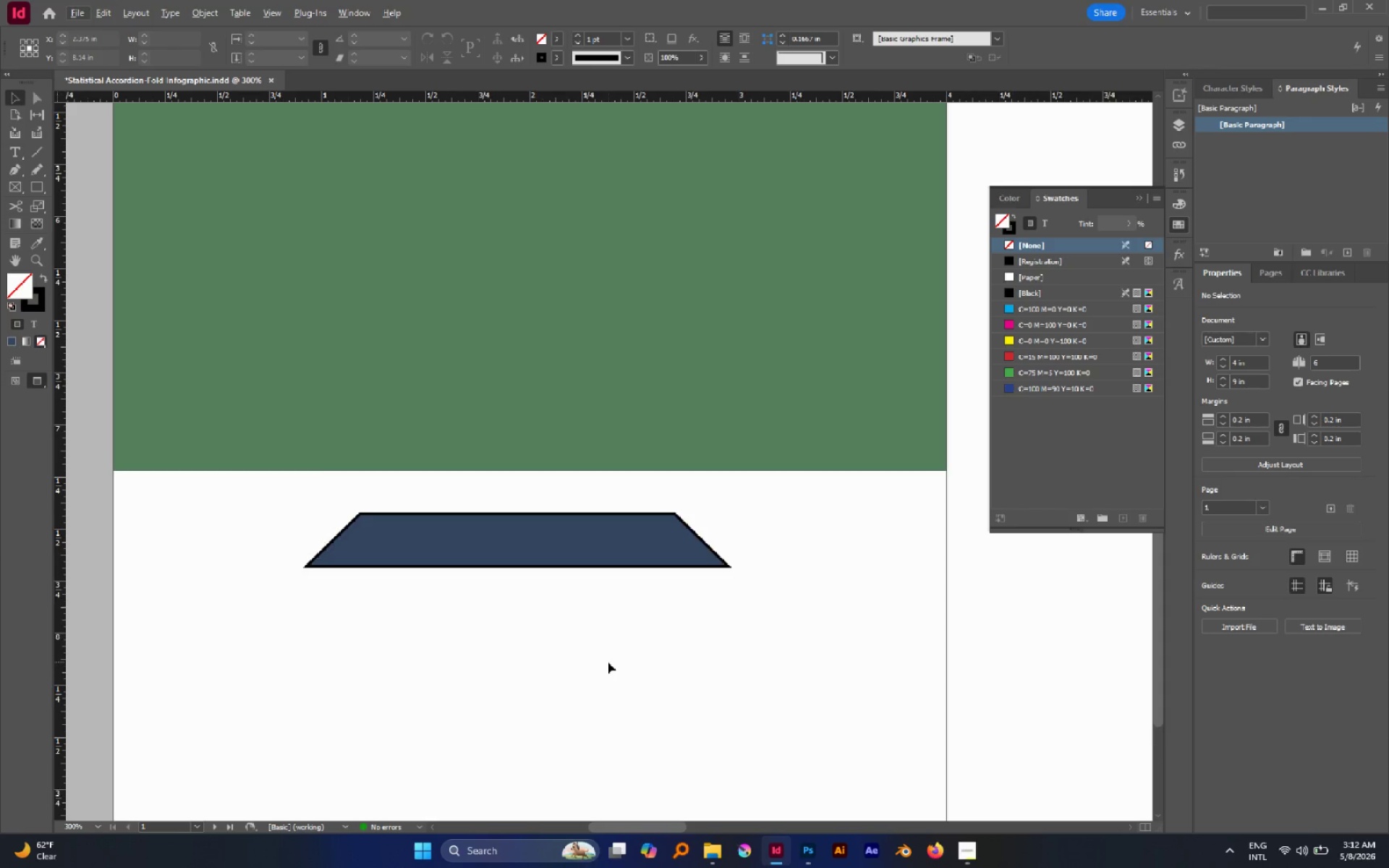 
scroll: coordinate [608, 662], scroll_direction: none, amount: 0.0
 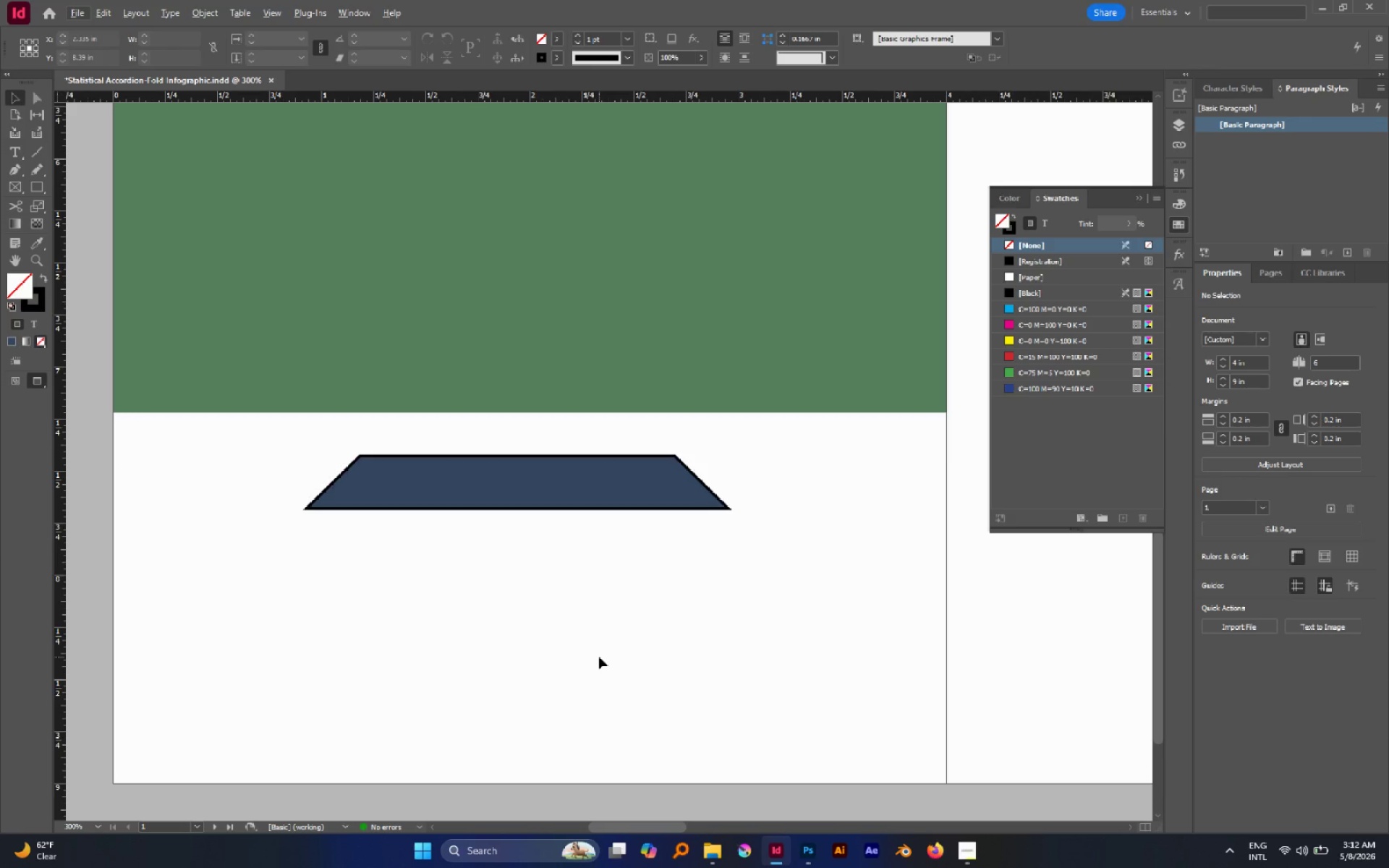 
key(M)
 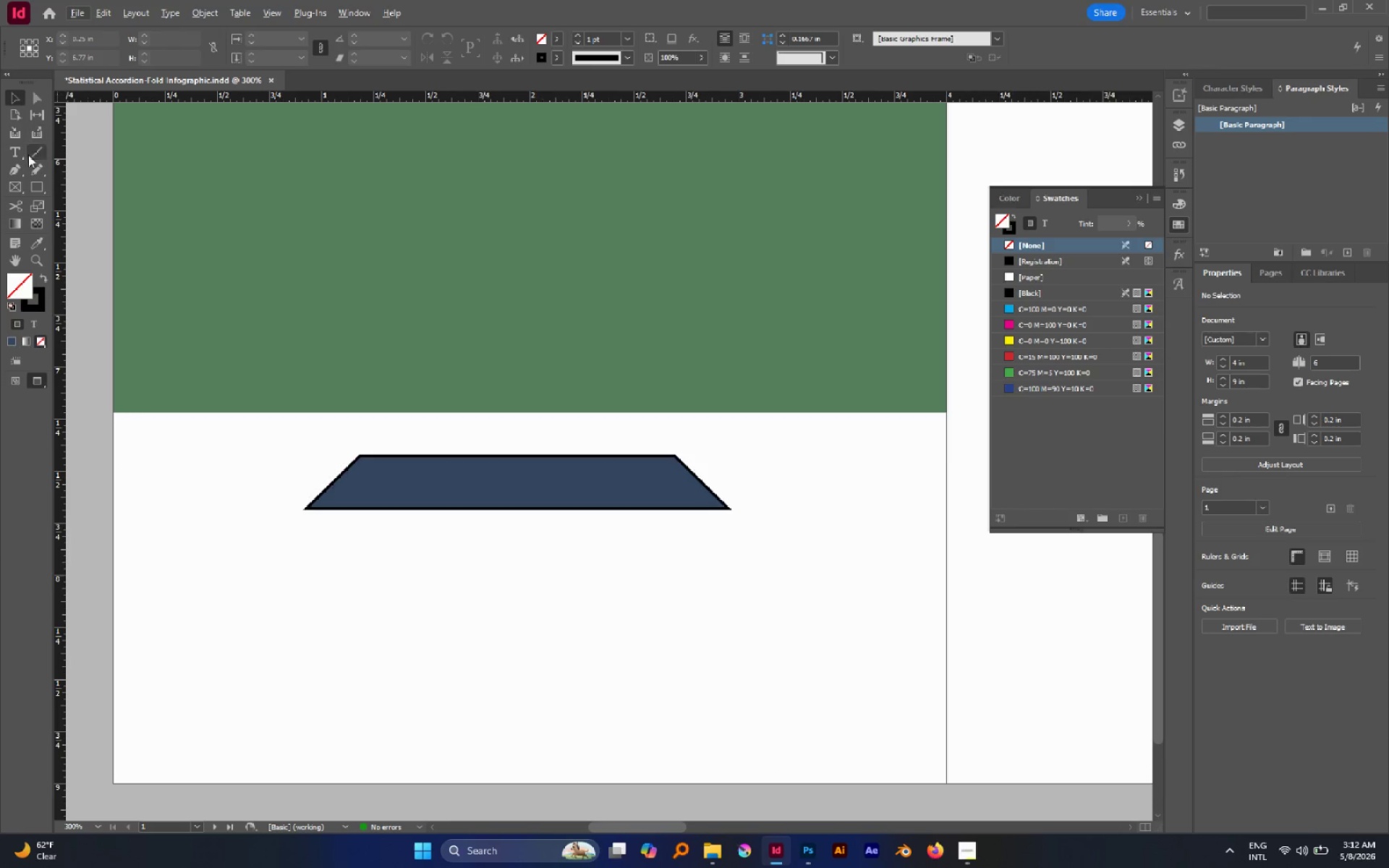 
left_click([32, 185])
 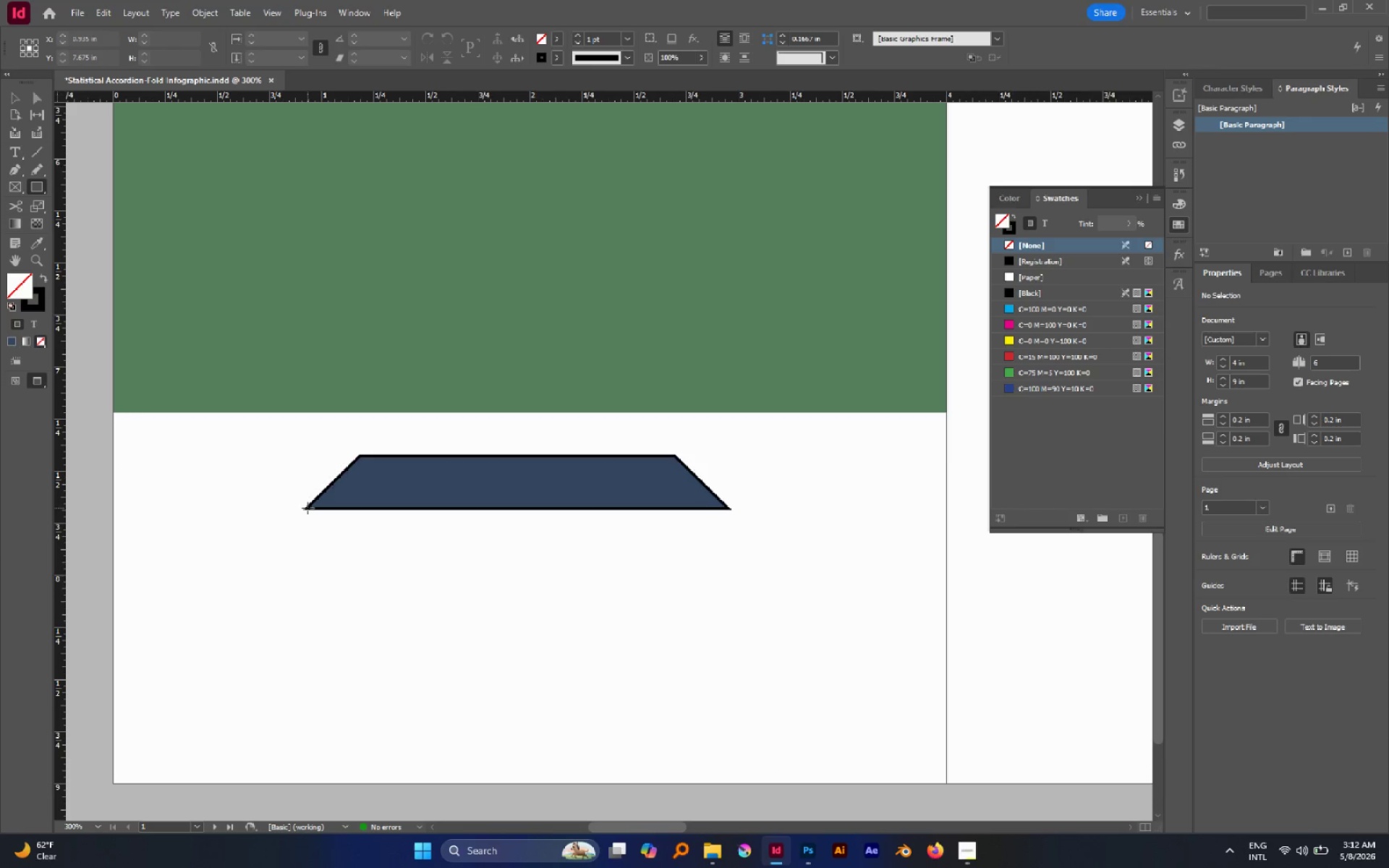 
left_click_drag(start_coordinate=[307, 508], to_coordinate=[725, 690])
 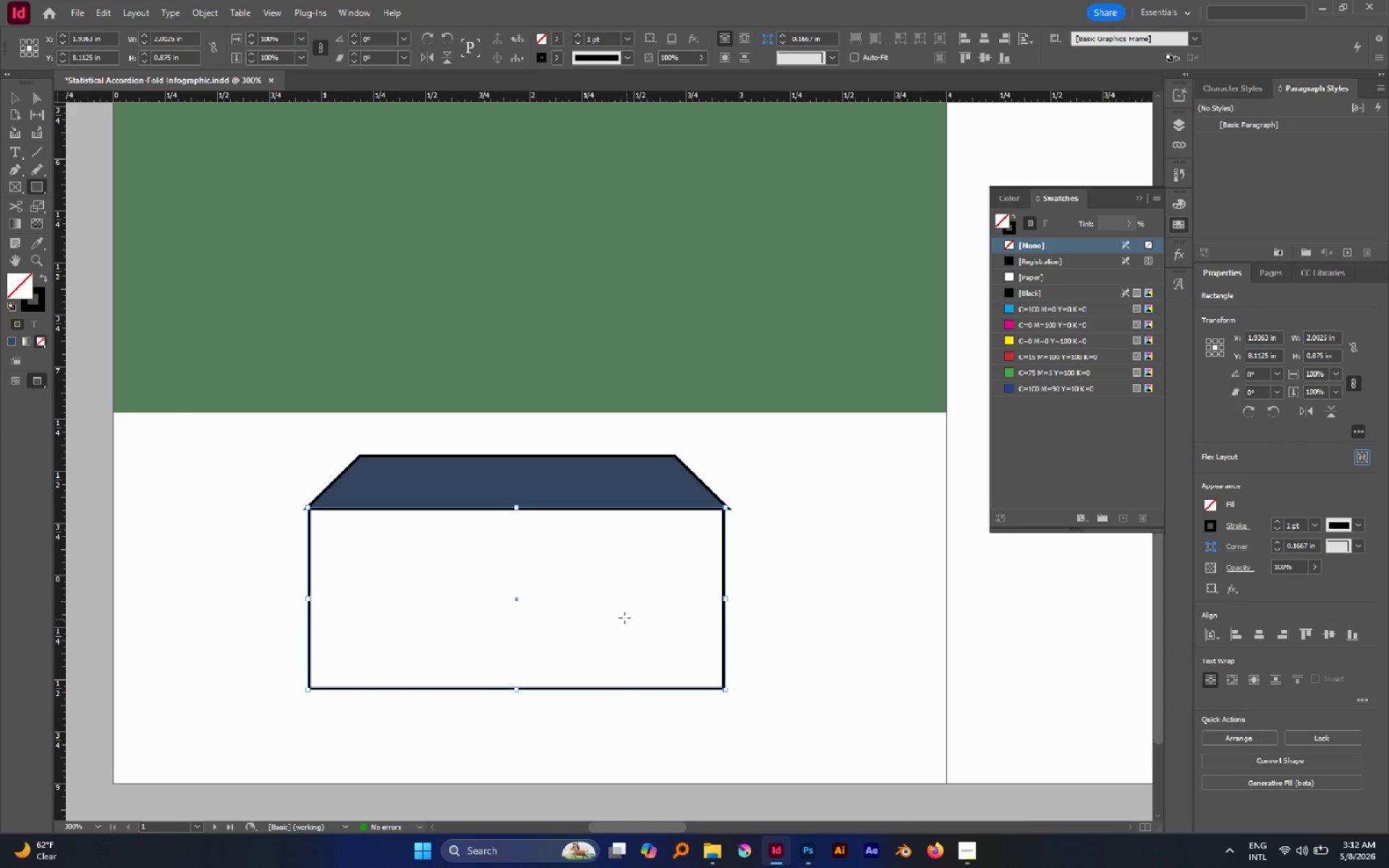 
hold_key(key=AltLeft, duration=0.39)
scroll: coordinate [744, 313], scroll_direction: down, amount: 2.0
 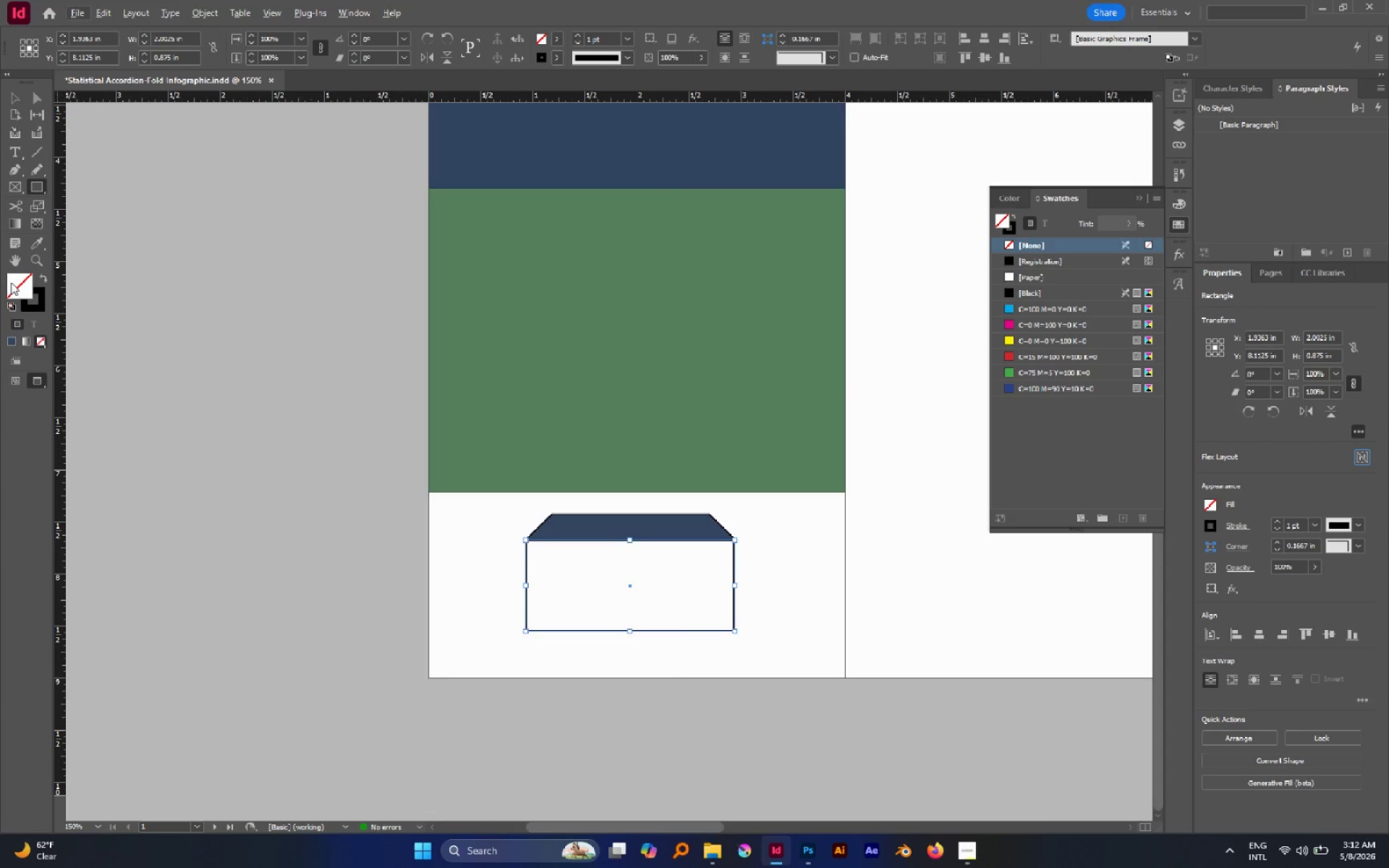 
double_click([11, 282])
 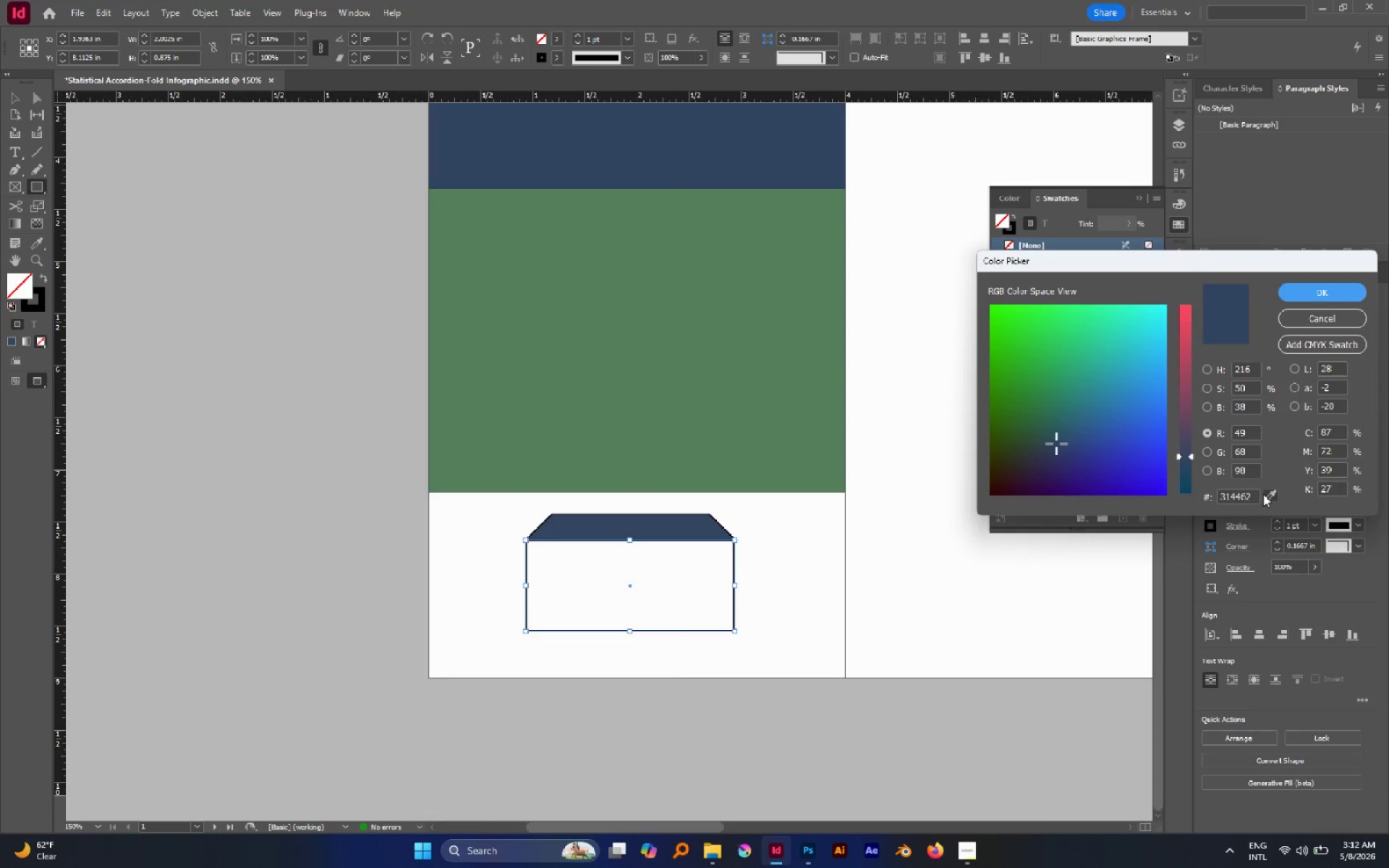 
left_click_drag(start_coordinate=[1263, 494], to_coordinate=[799, 360])
 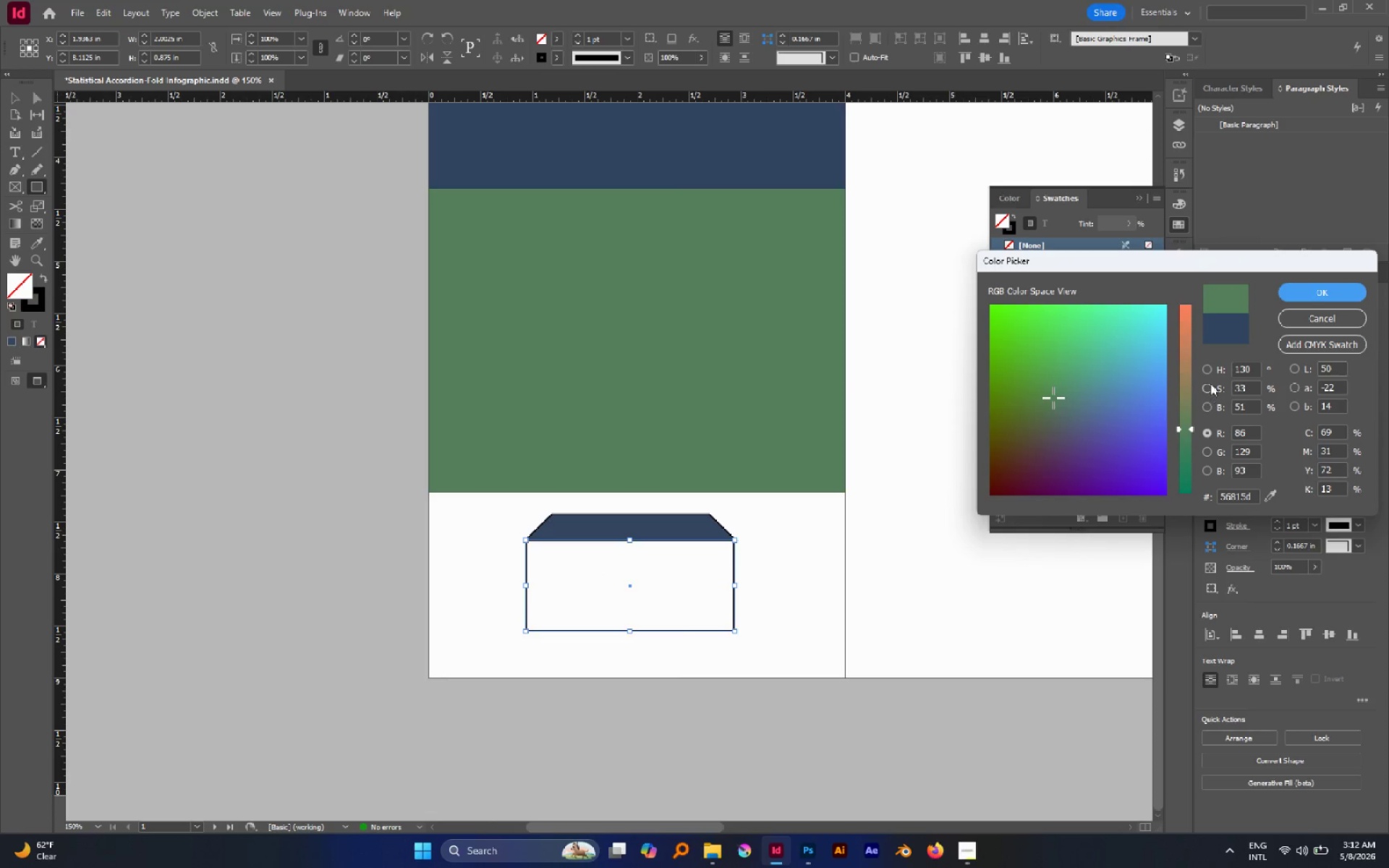 
left_click([1207, 373])
 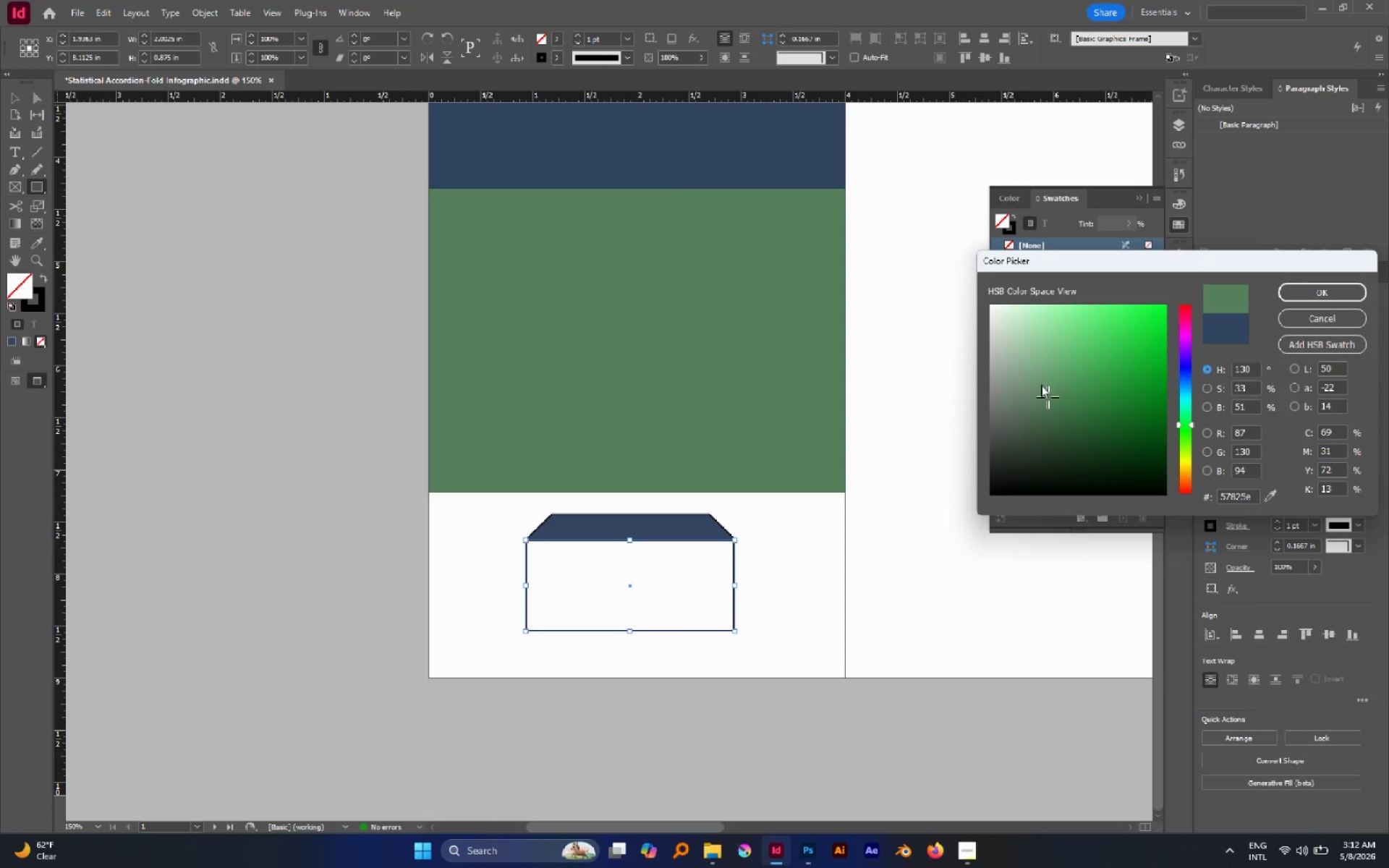 
left_click_drag(start_coordinate=[1035, 385], to_coordinate=[1001, 392])
 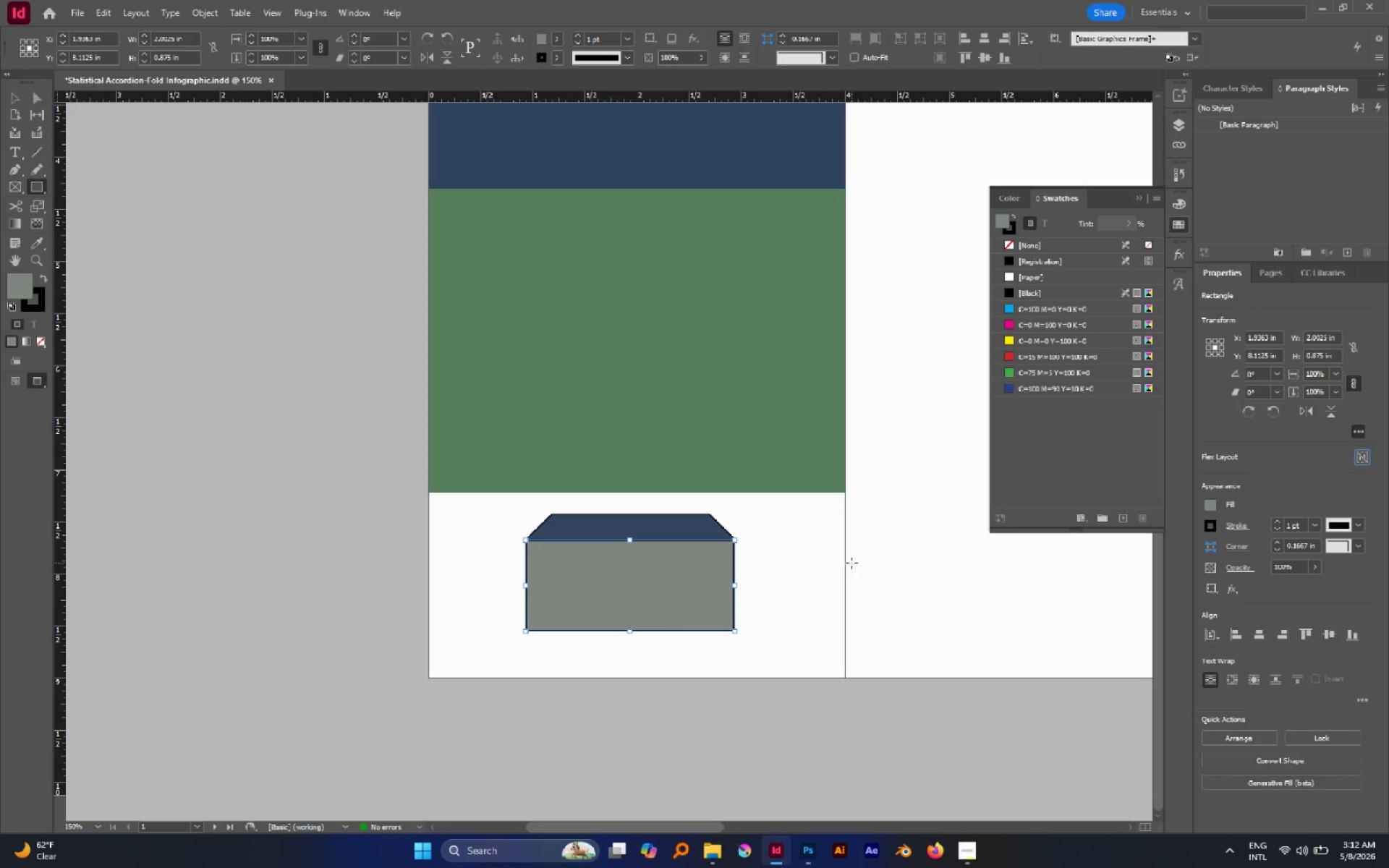 
key(V)
 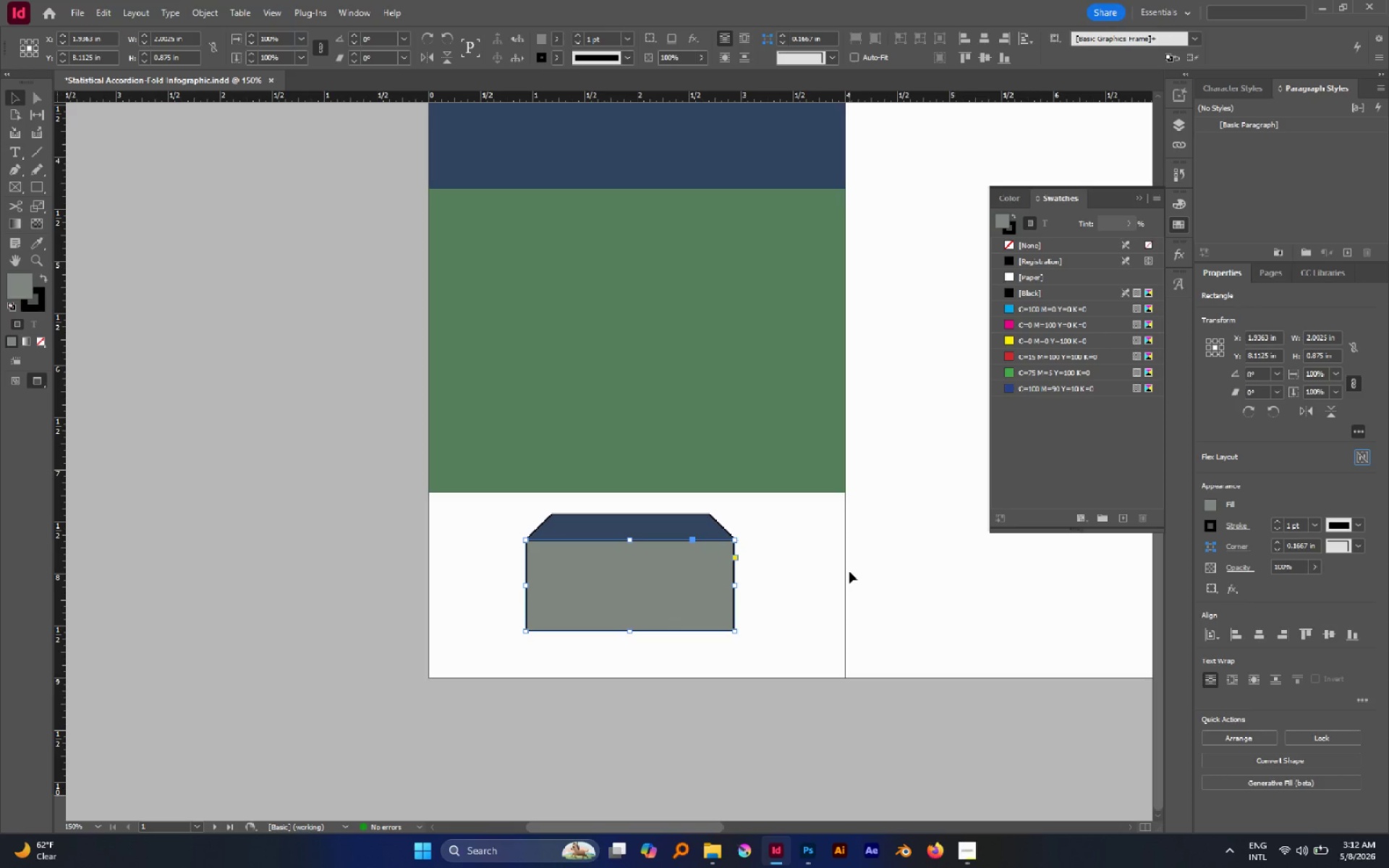 
left_click([849, 571])
 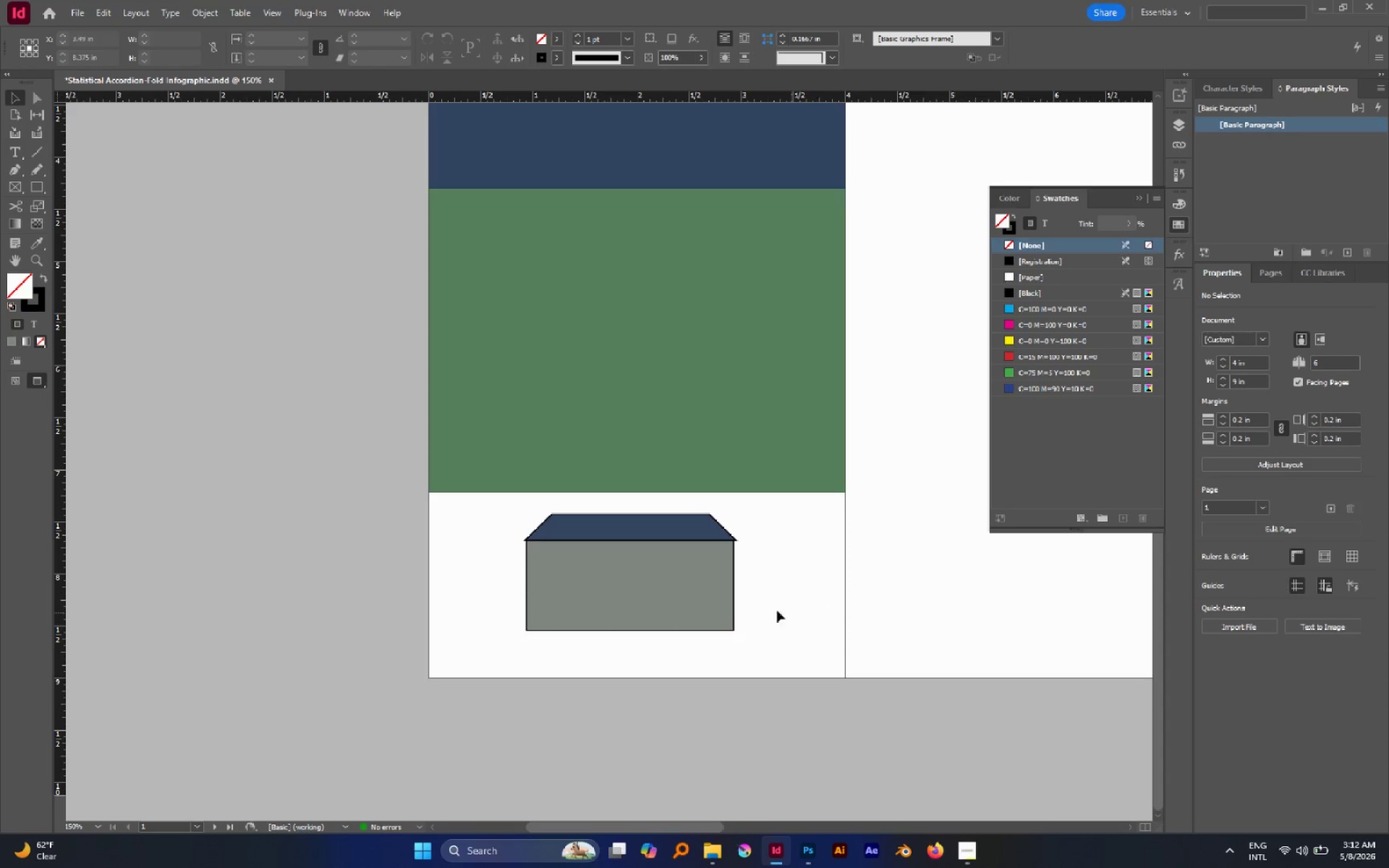 
hold_key(key=AltLeft, duration=0.7)
scroll: coordinate [692, 585], scroll_direction: none, amount: 0.0
 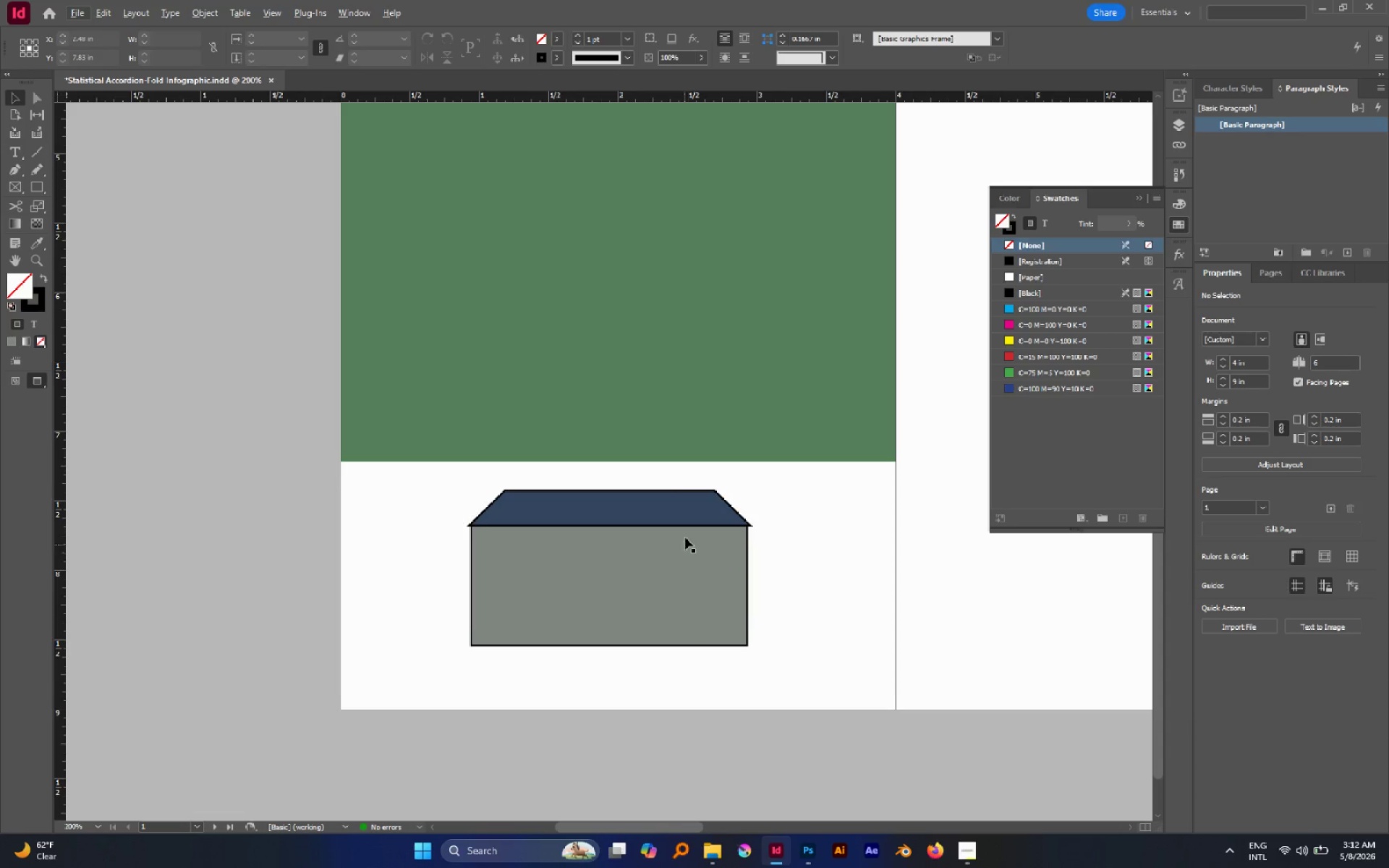 
hold_key(key=AltLeft, duration=0.34)
 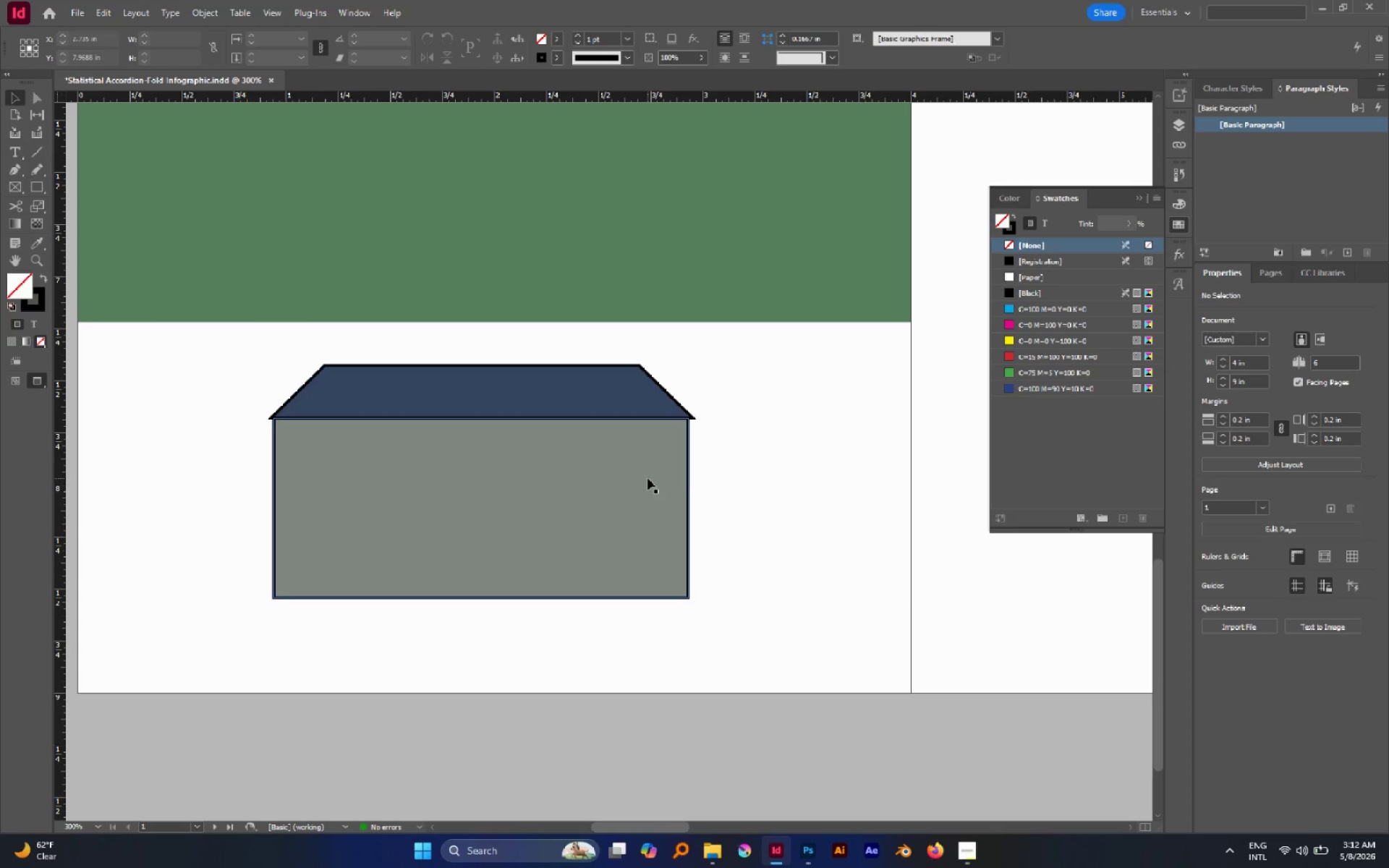 
scroll: coordinate [686, 535], scroll_direction: down, amount: 2.0
 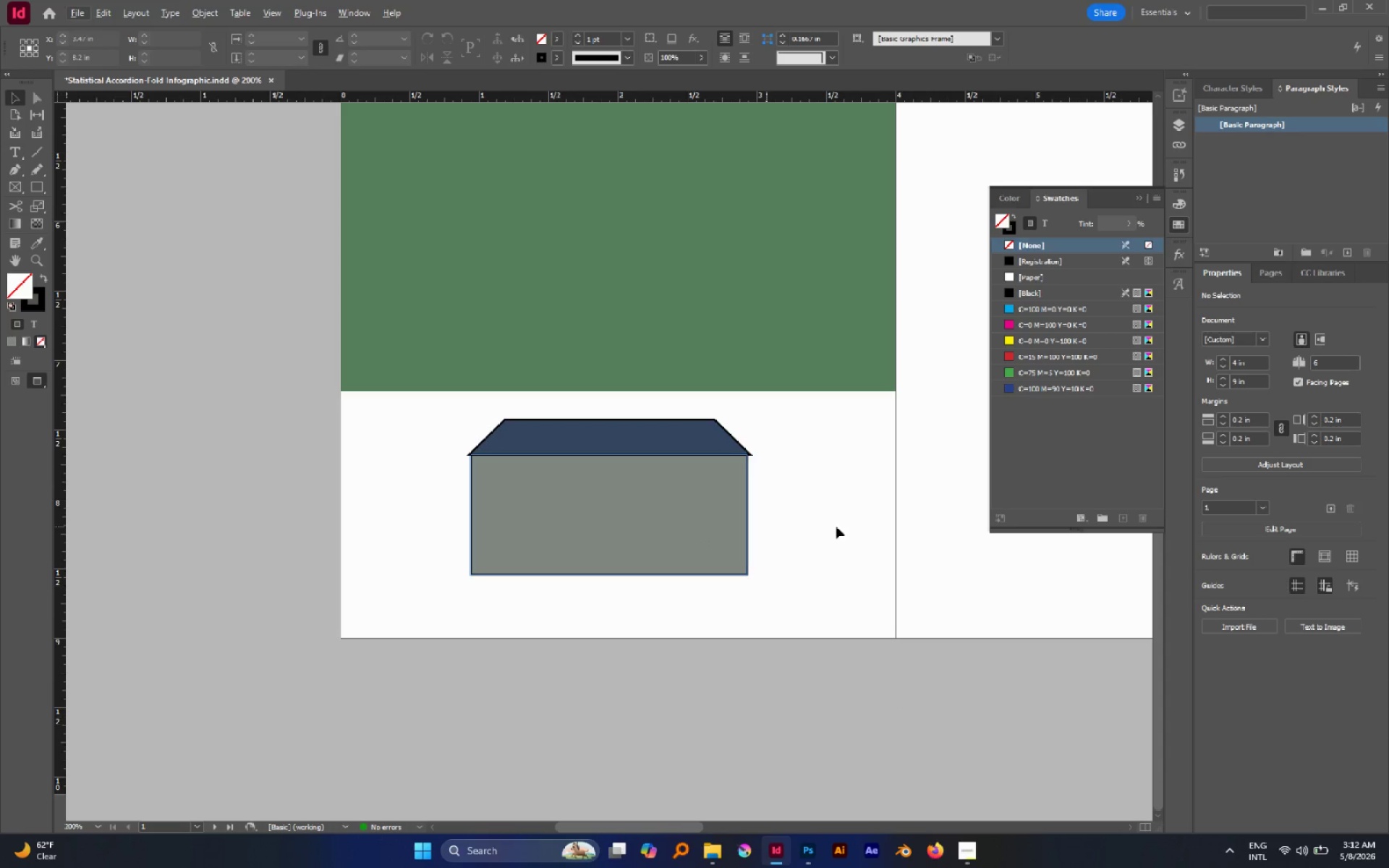 
scroll: coordinate [866, 528], scroll_direction: none, amount: 0.0
 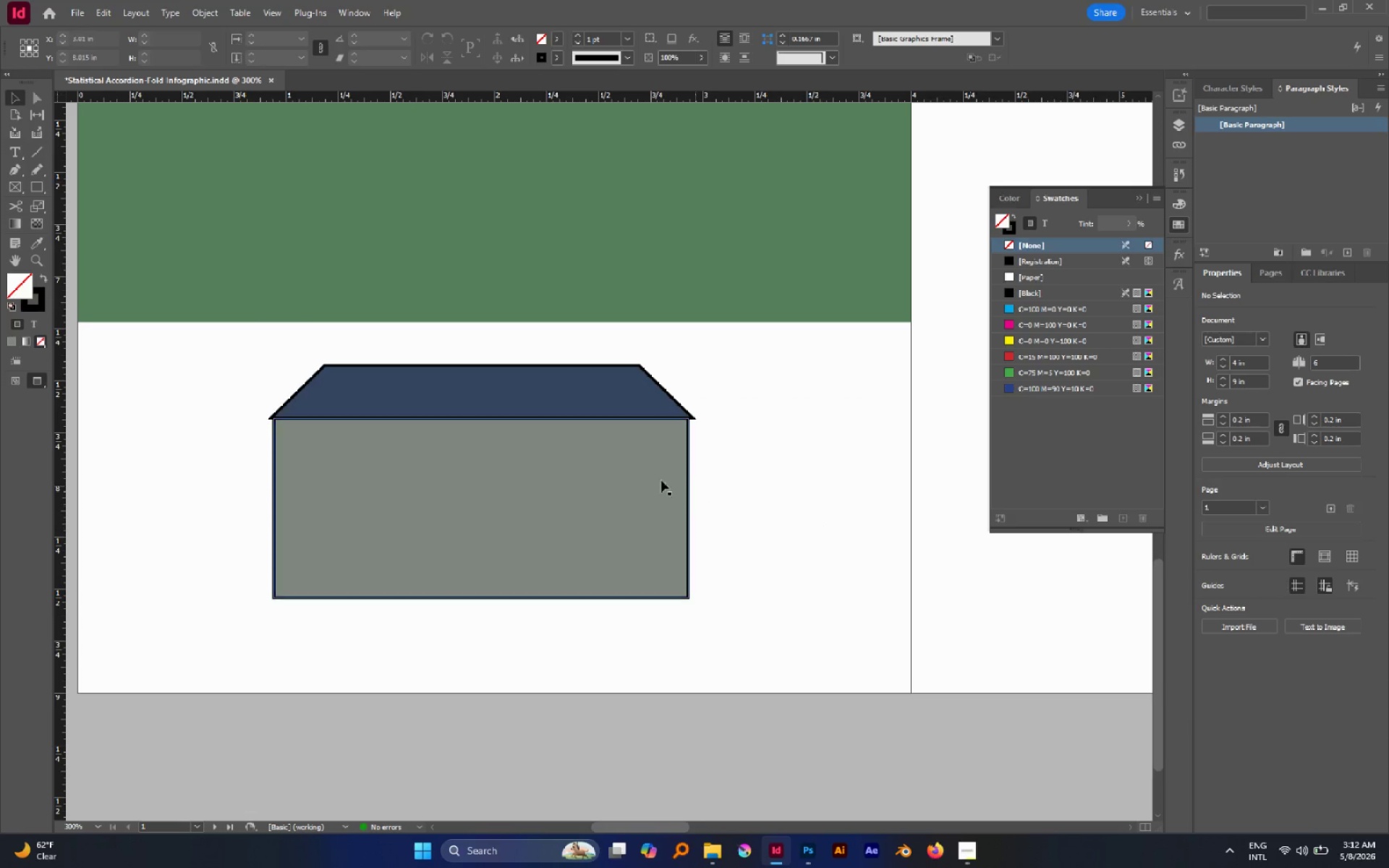 
left_click_drag(start_coordinate=[647, 478], to_coordinate=[845, 475])
 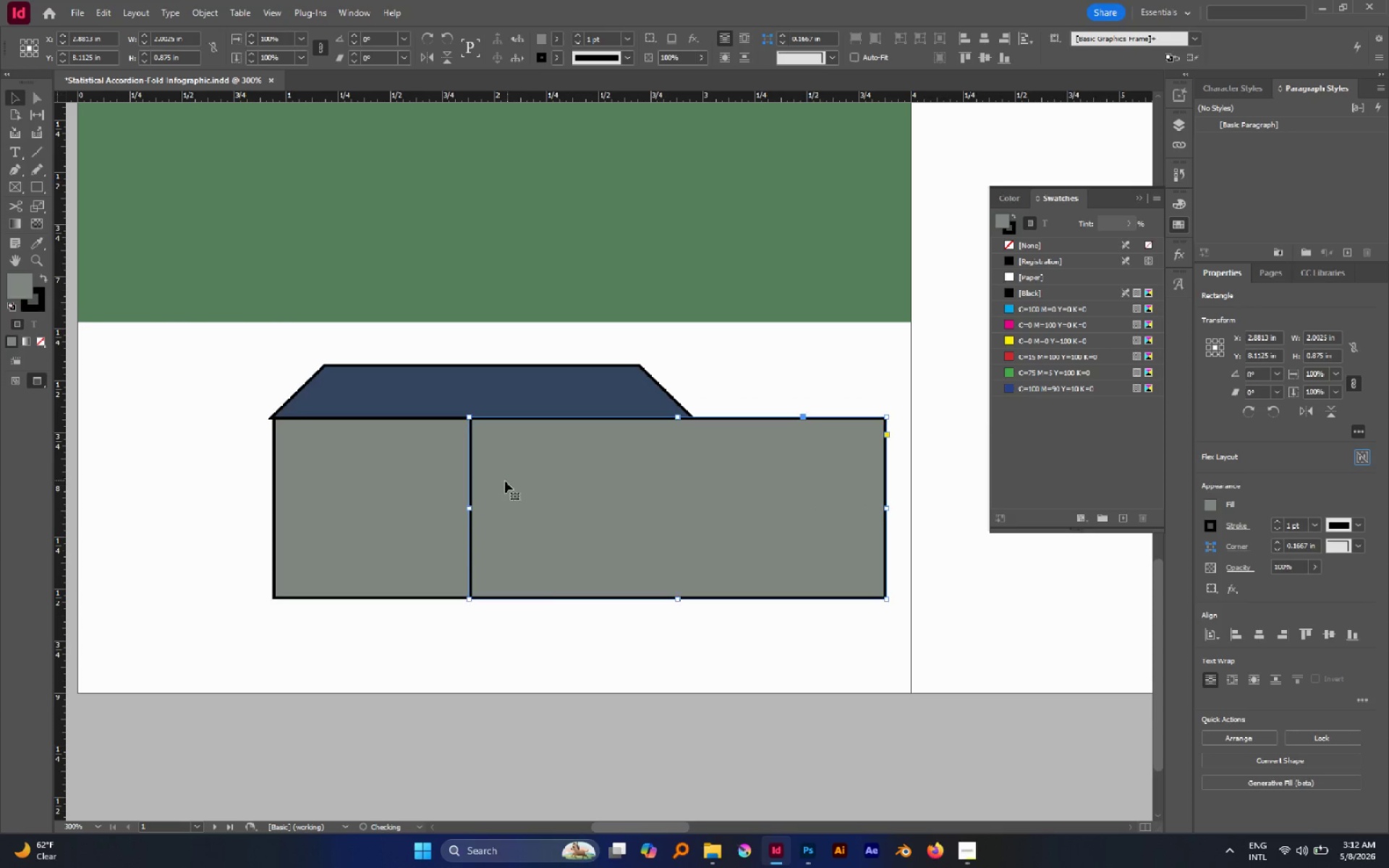 
hold_key(key=AltLeft, duration=2.09)
 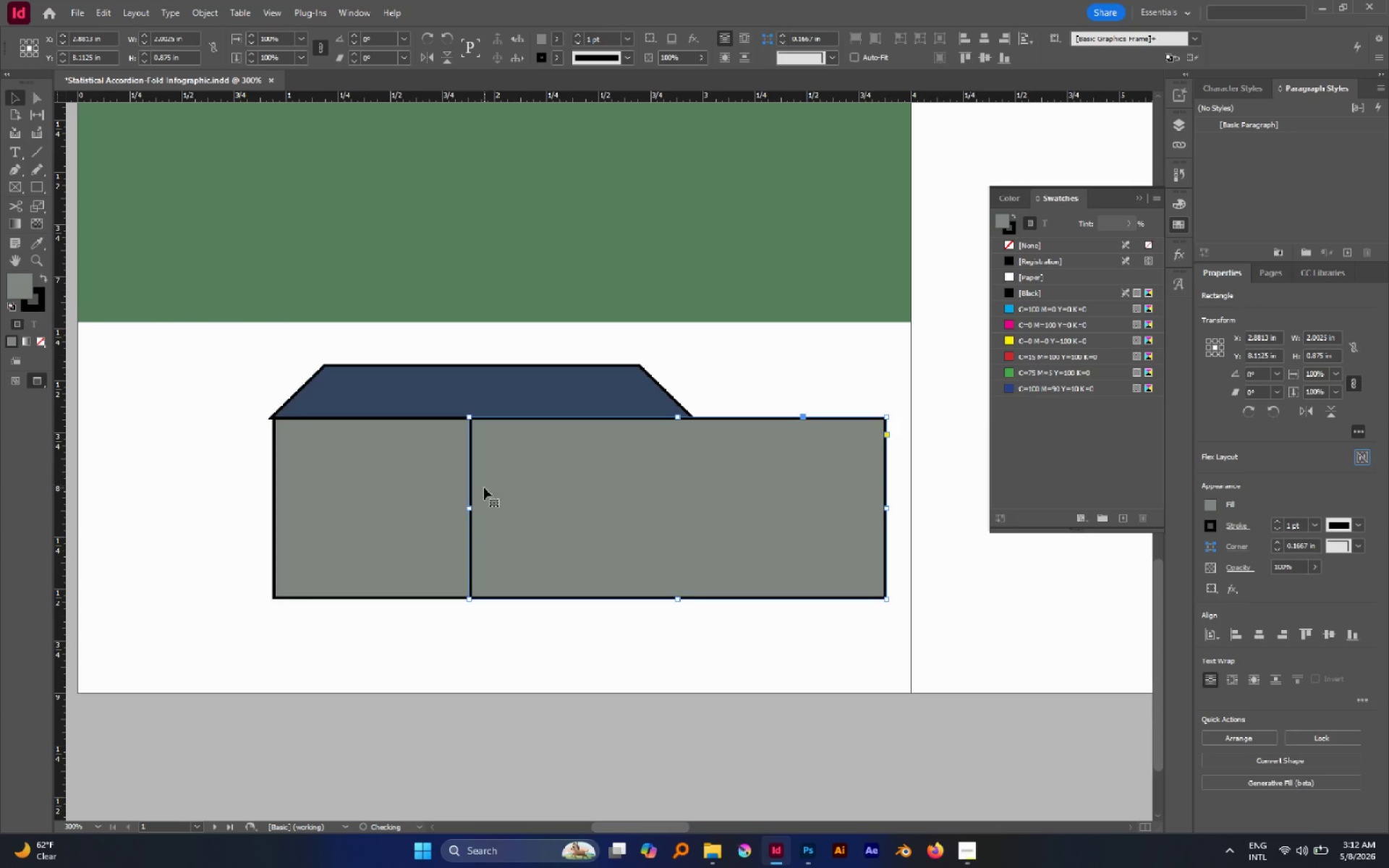 
hold_key(key=ShiftLeft, duration=0.69)
 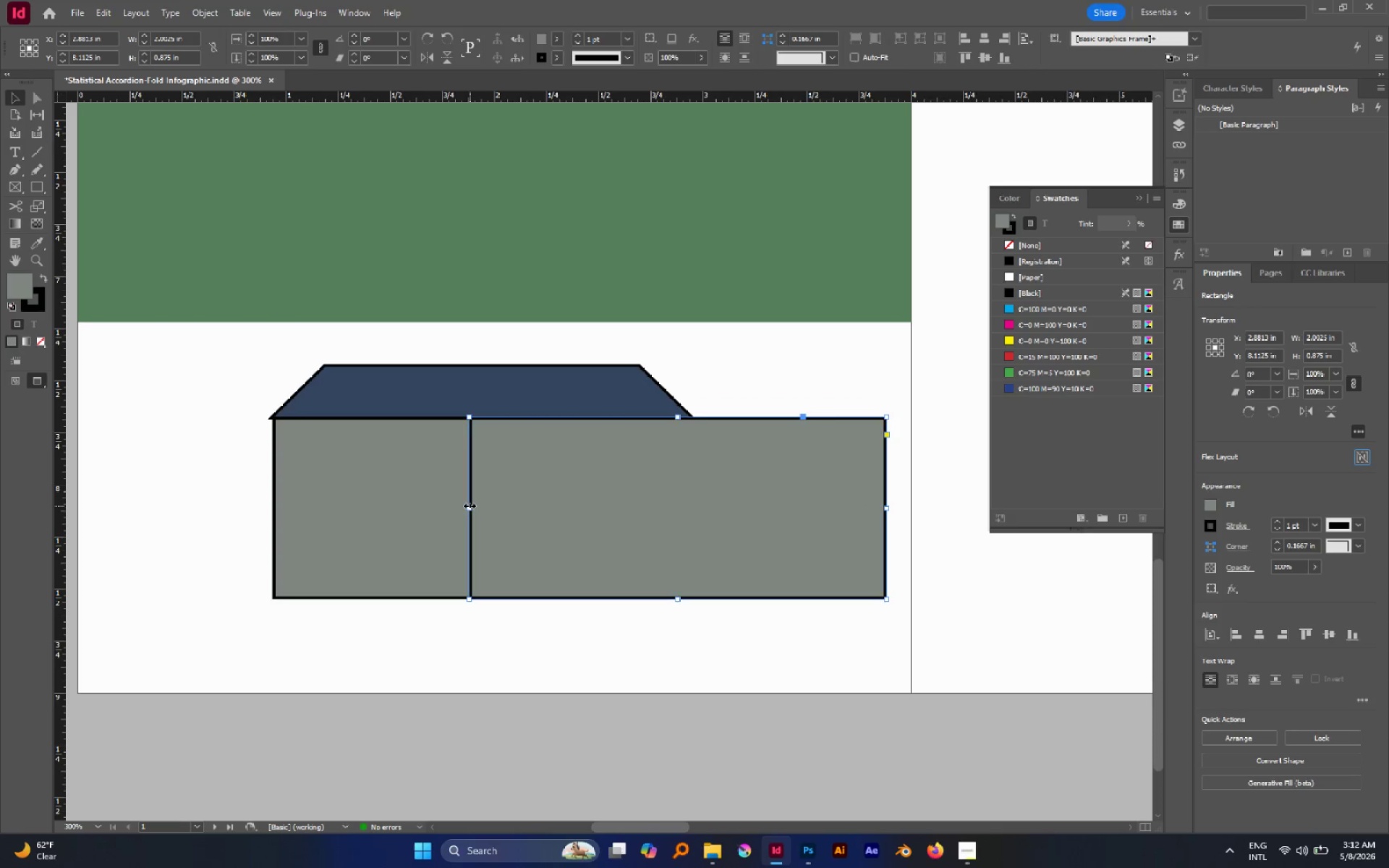 
left_click_drag(start_coordinate=[470, 506], to_coordinate=[812, 509])
 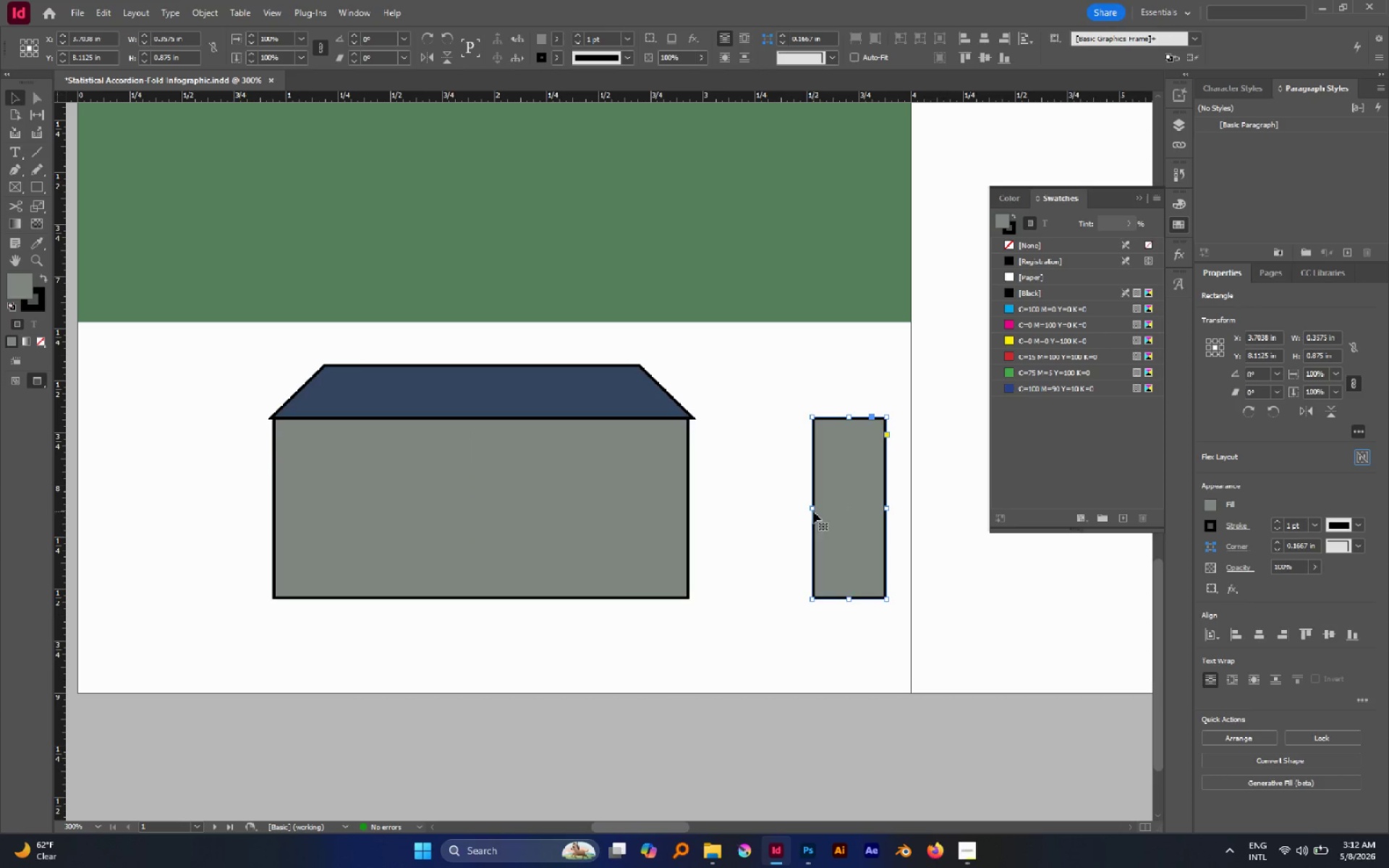 
left_click_drag(start_coordinate=[813, 509], to_coordinate=[857, 504])
 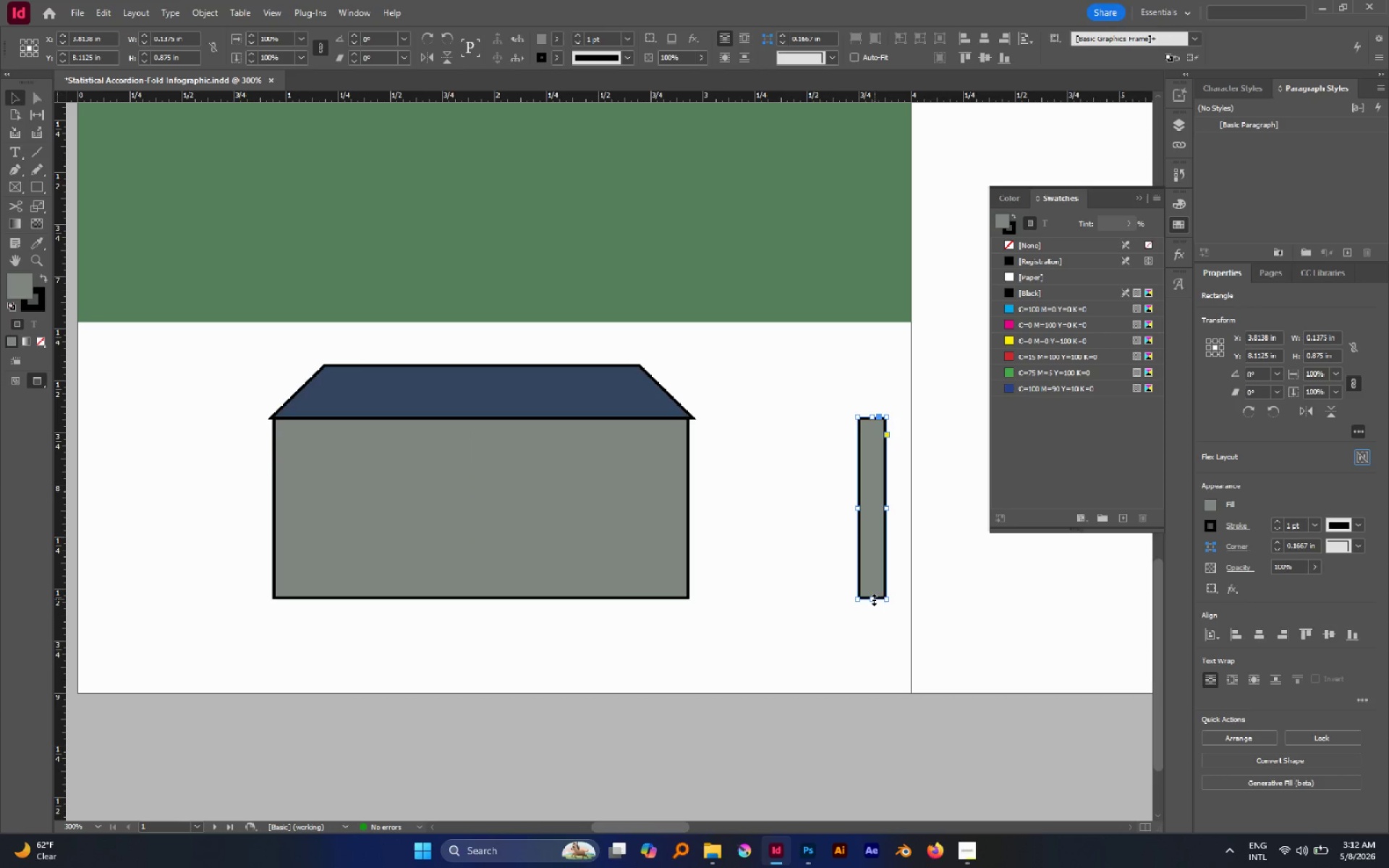 
left_click_drag(start_coordinate=[872, 600], to_coordinate=[885, 470])
 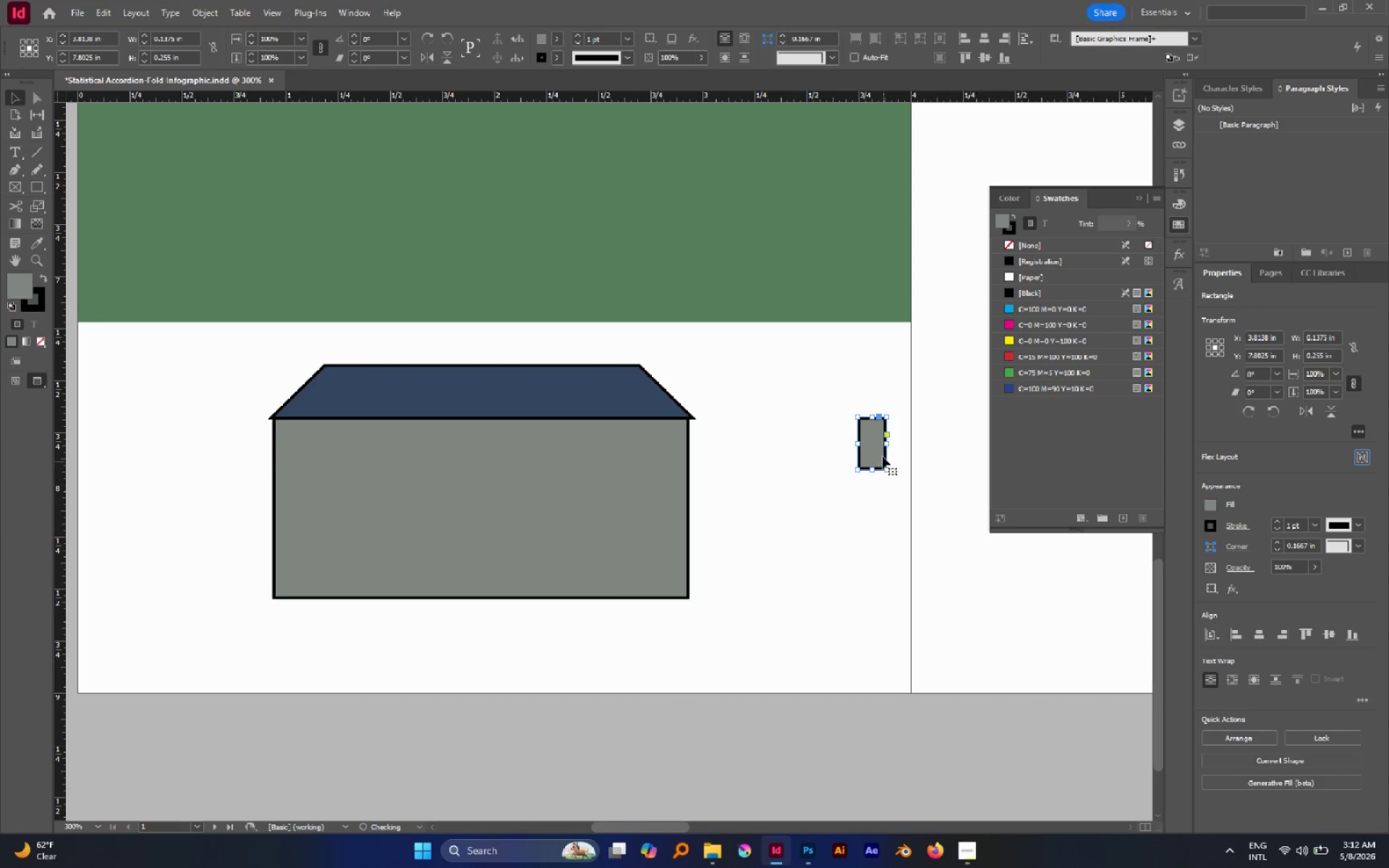 
hold_key(key=AltLeft, duration=0.58)
scroll: coordinate [884, 435], scroll_direction: up, amount: 4.0
 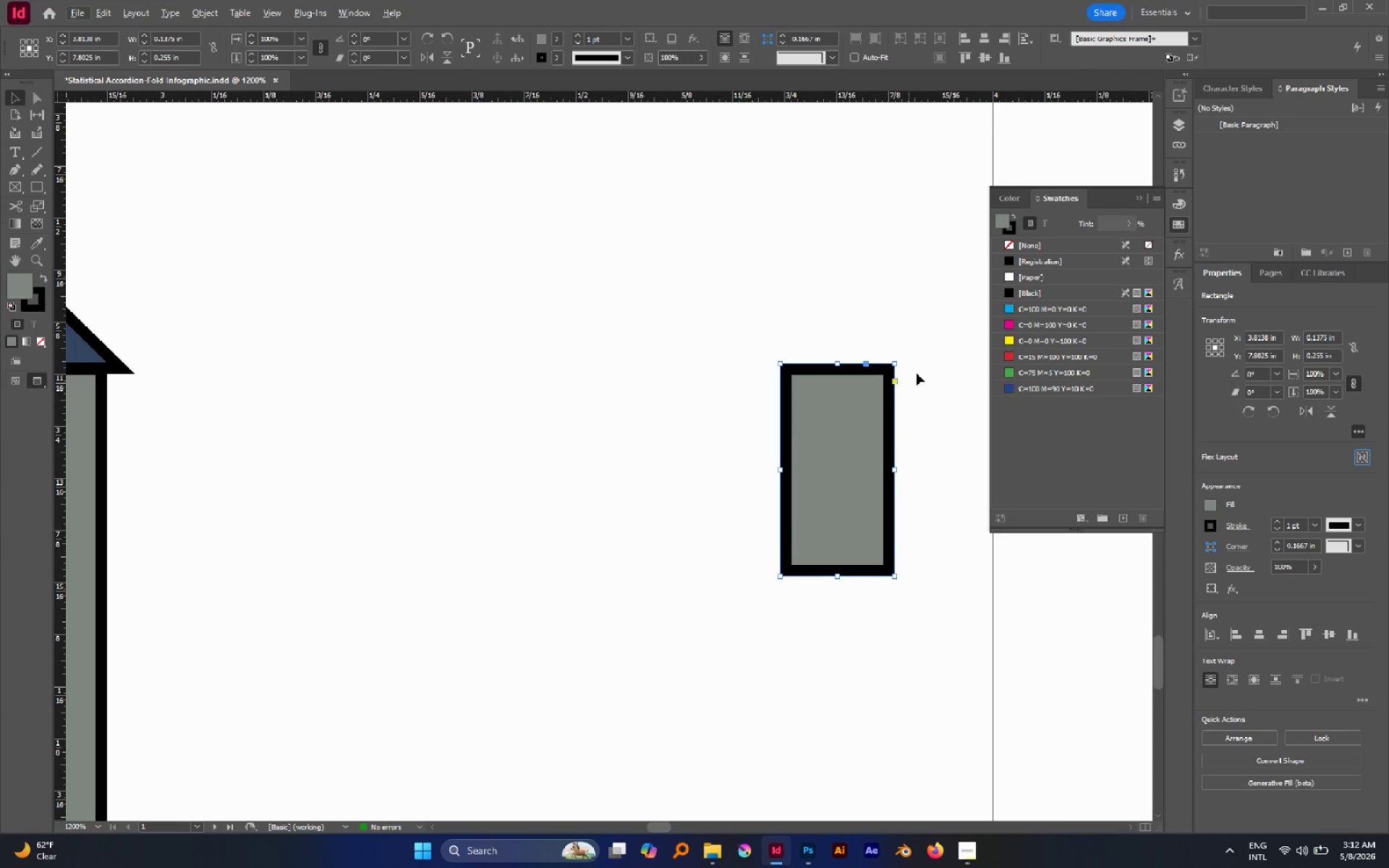 
key(A)
 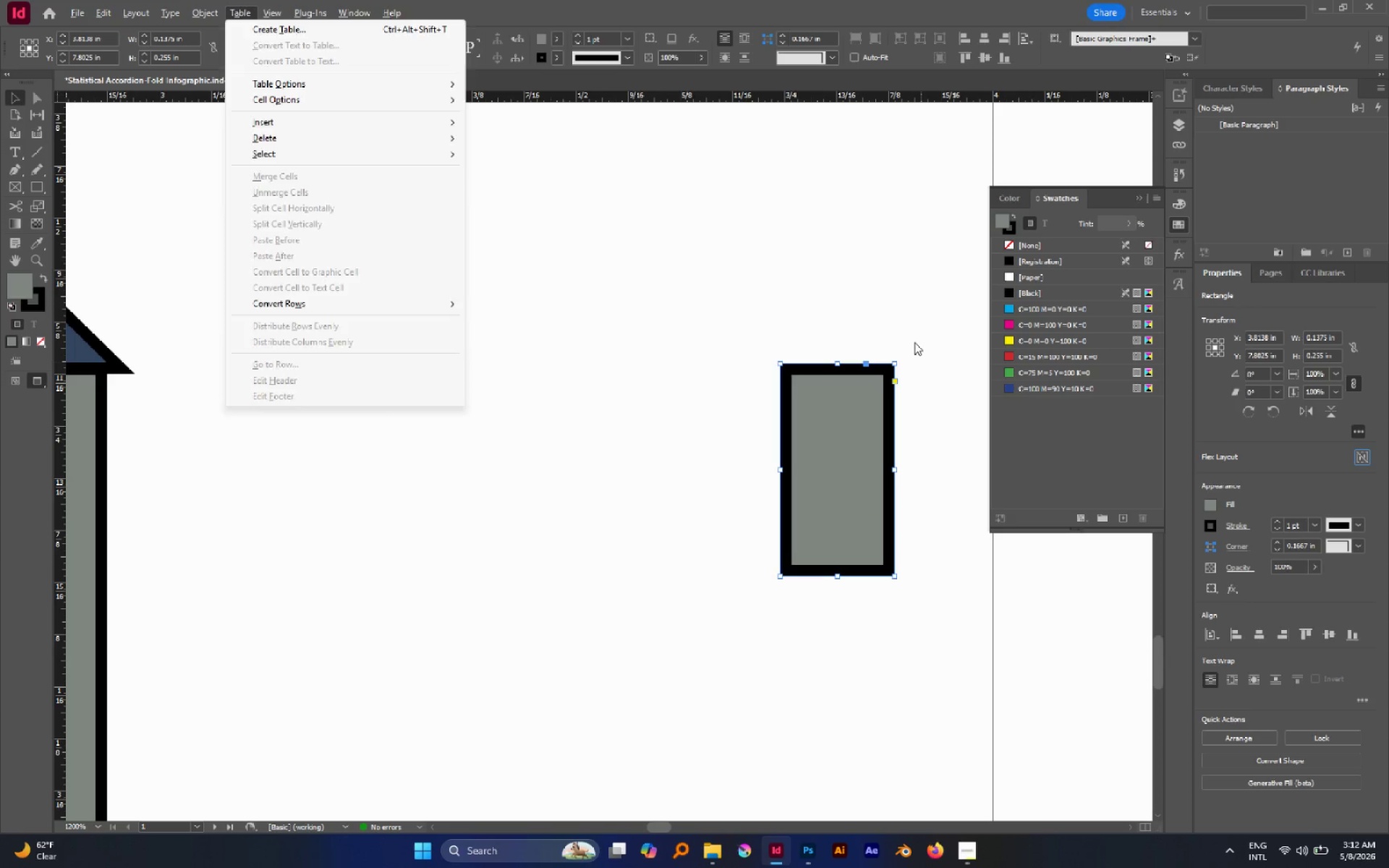 
left_click([914, 342])
 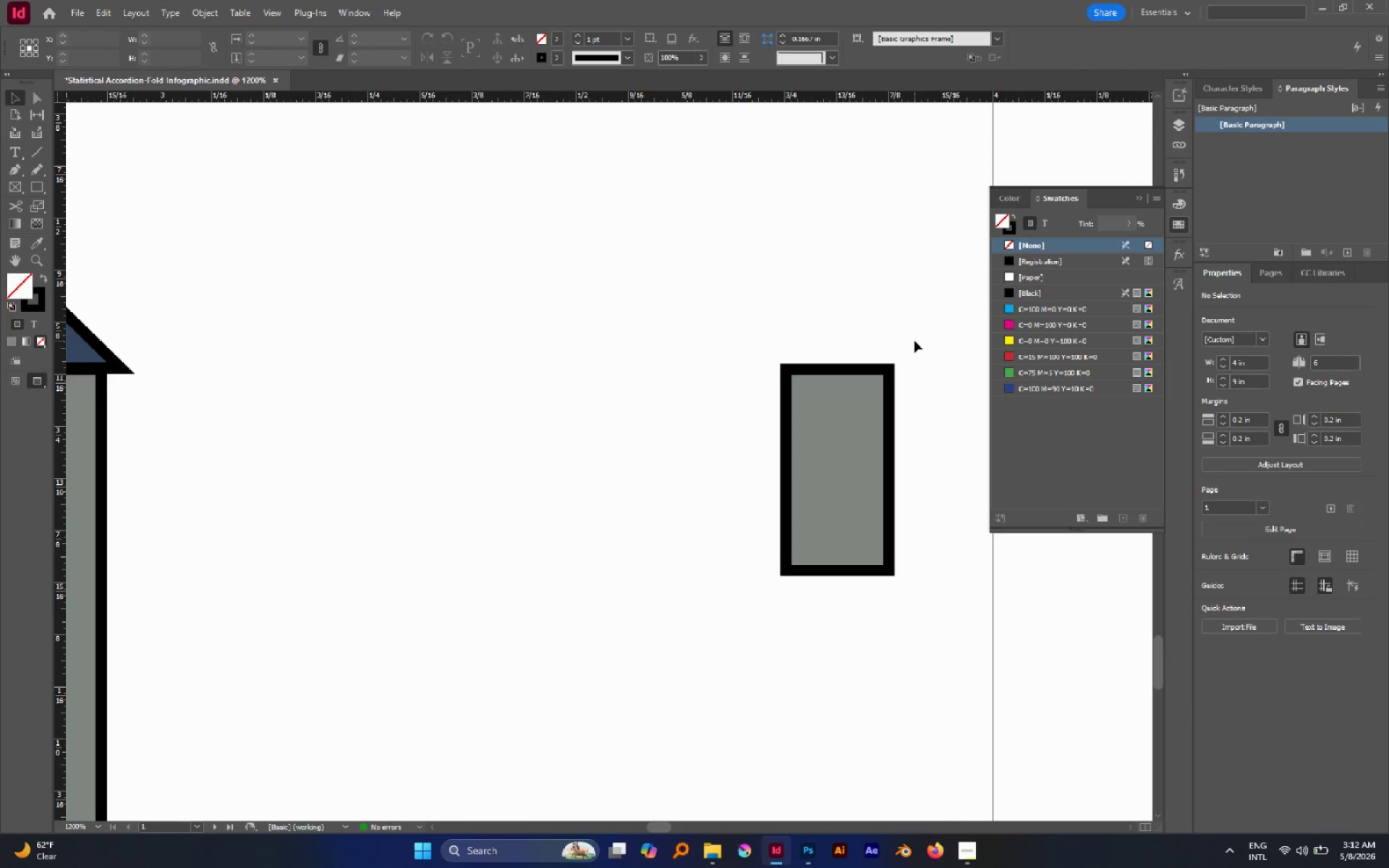 
key(A)
 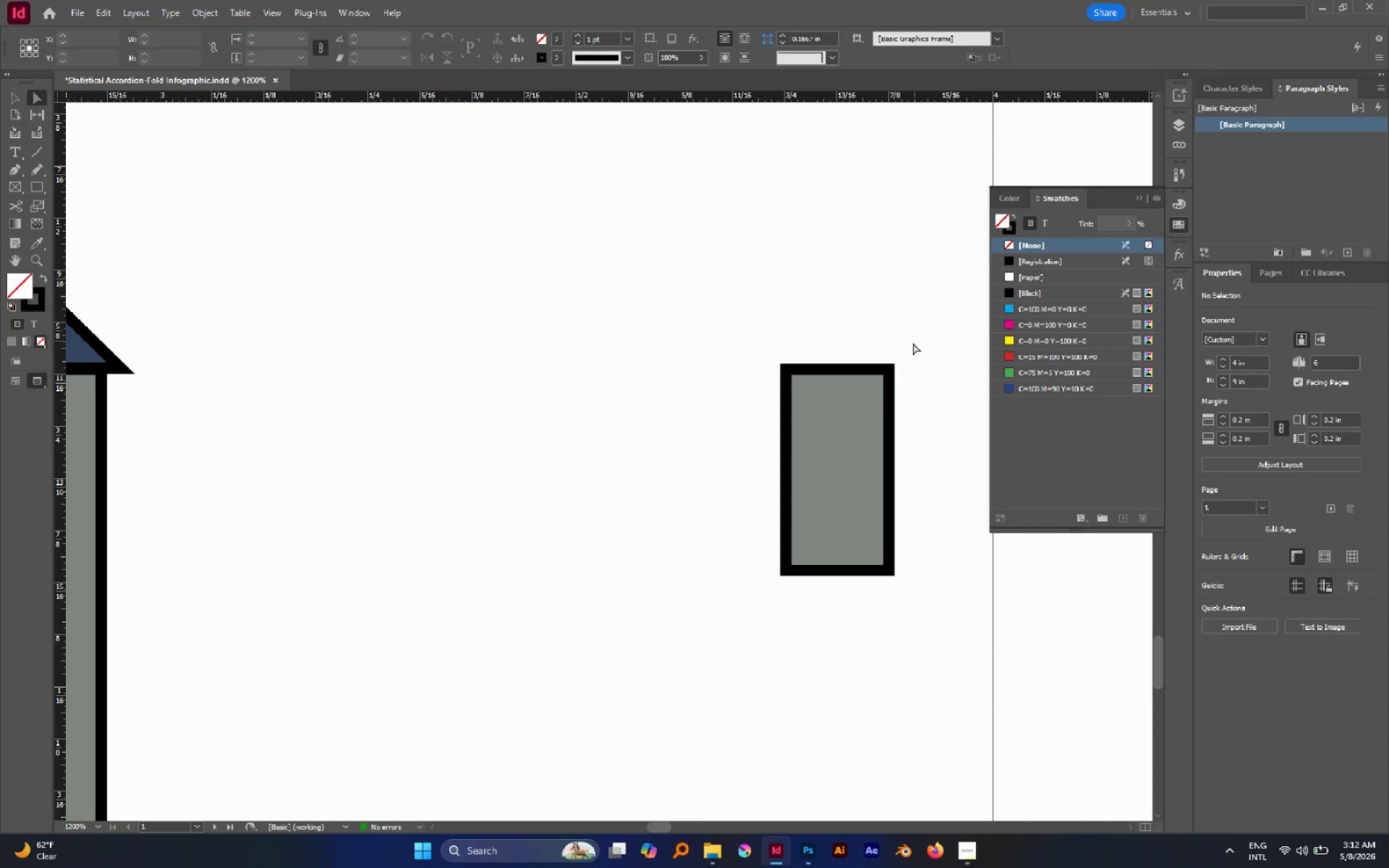 
left_click_drag(start_coordinate=[914, 341], to_coordinate=[739, 411])
 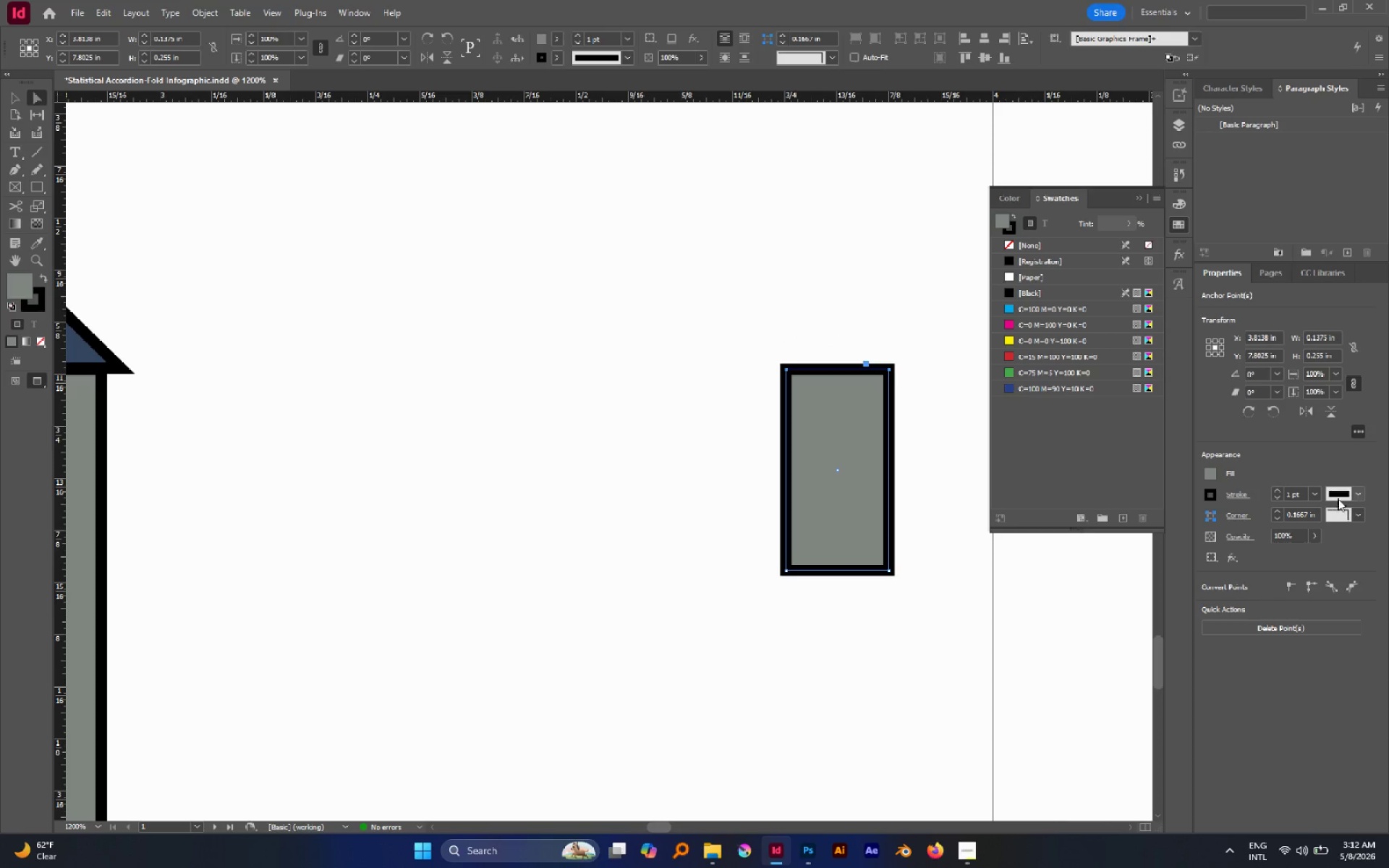 
left_click([1356, 510])
 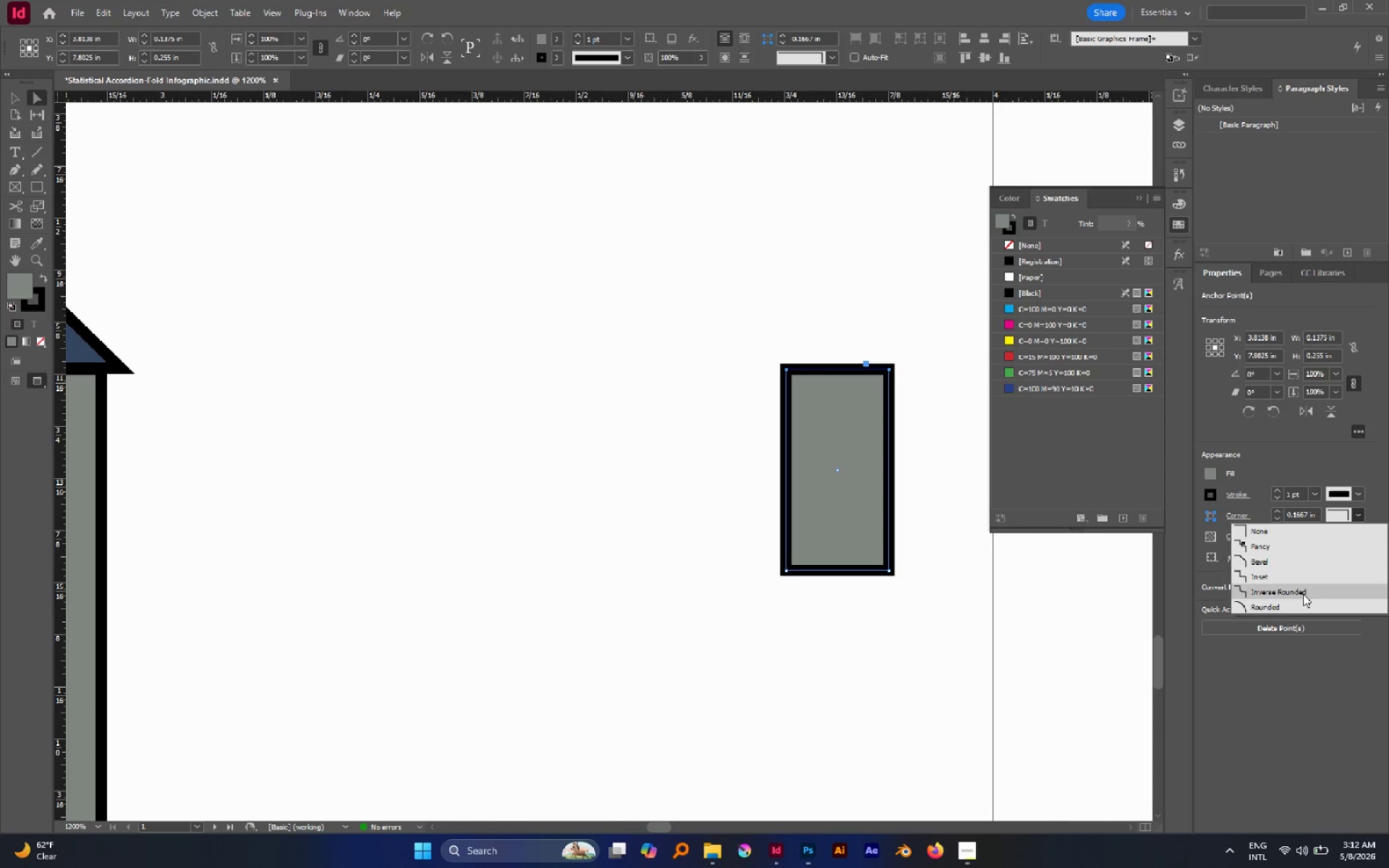 
left_click([1299, 603])
 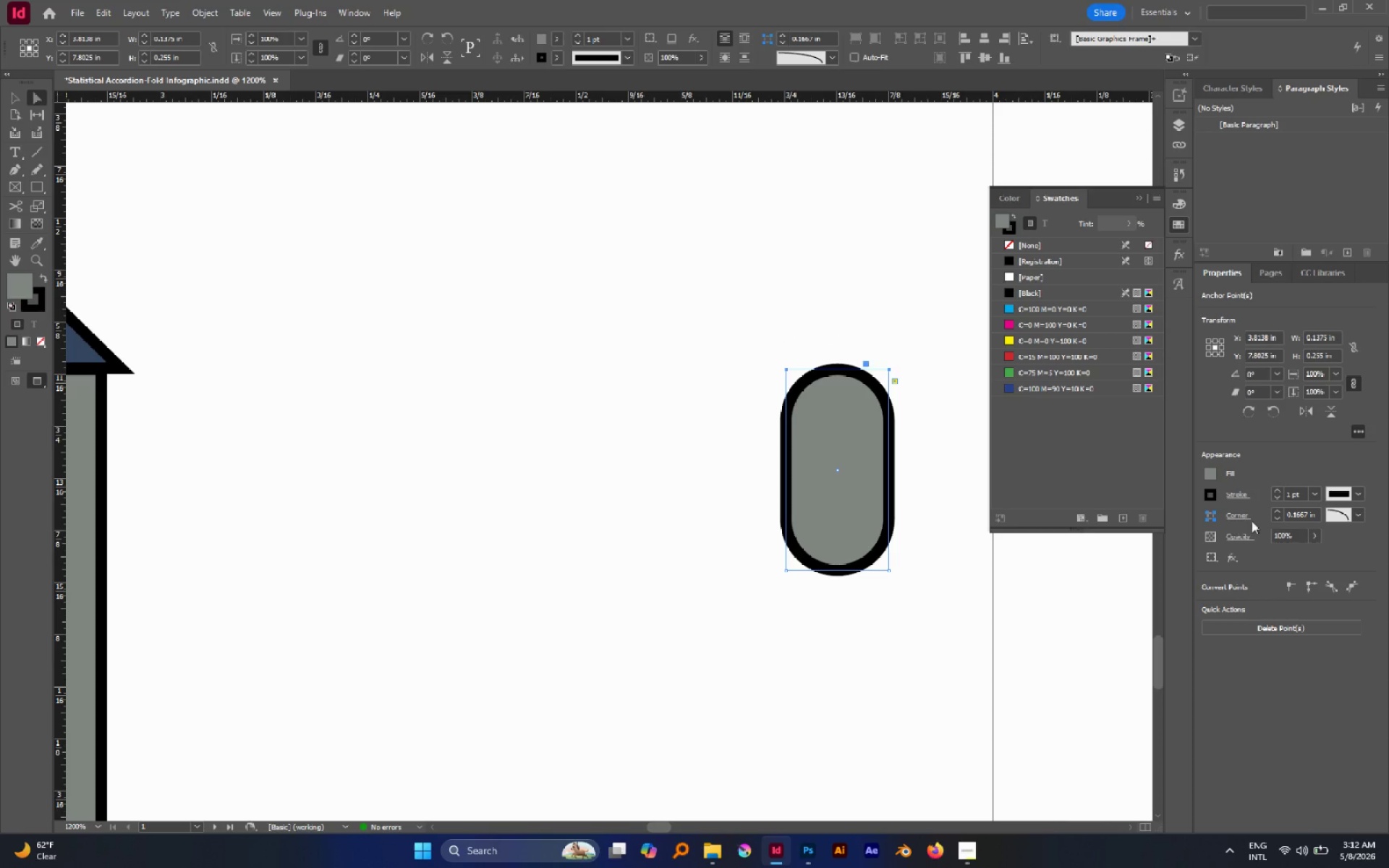 
left_click([1233, 513])
 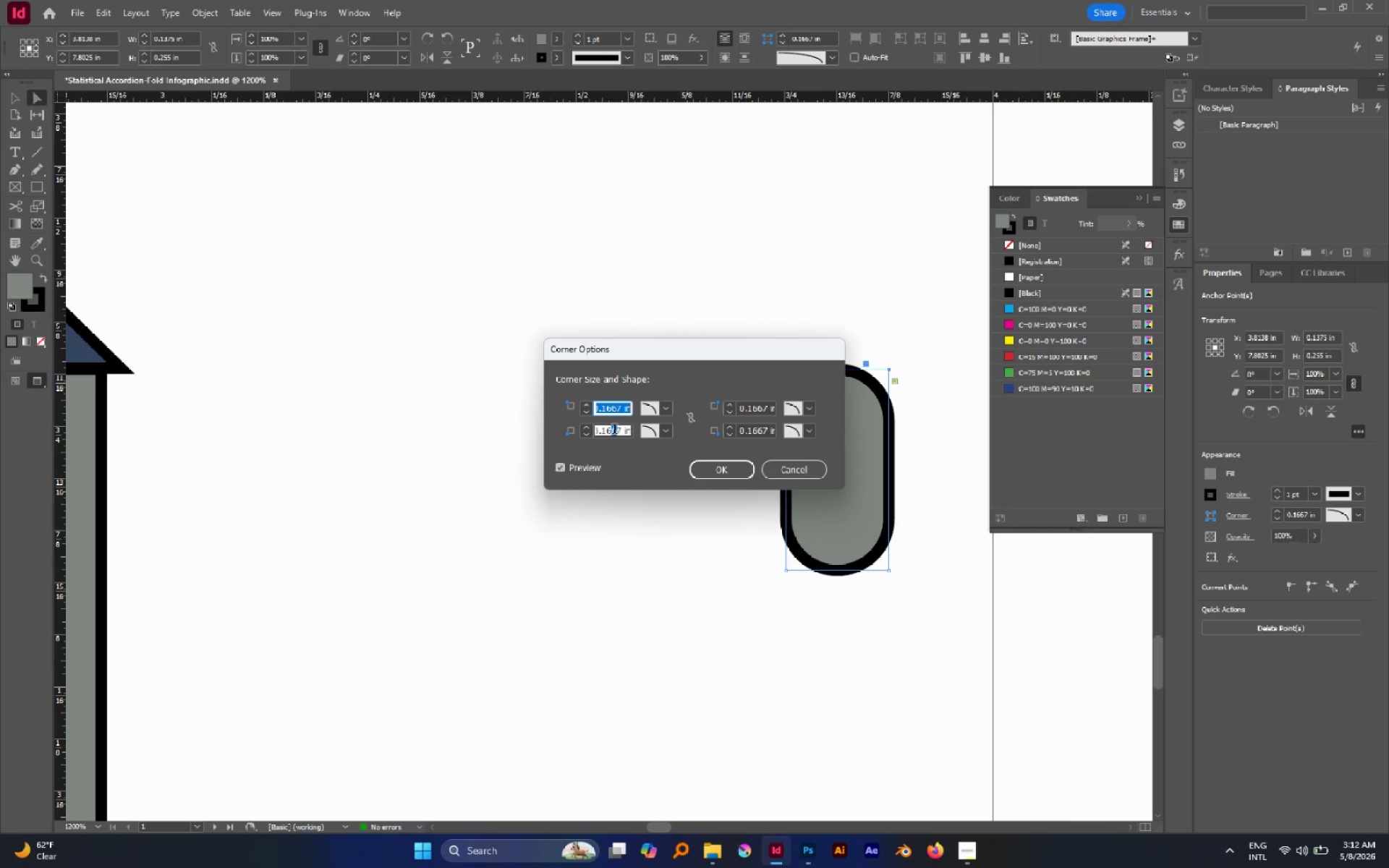 
double_click([612, 430])
 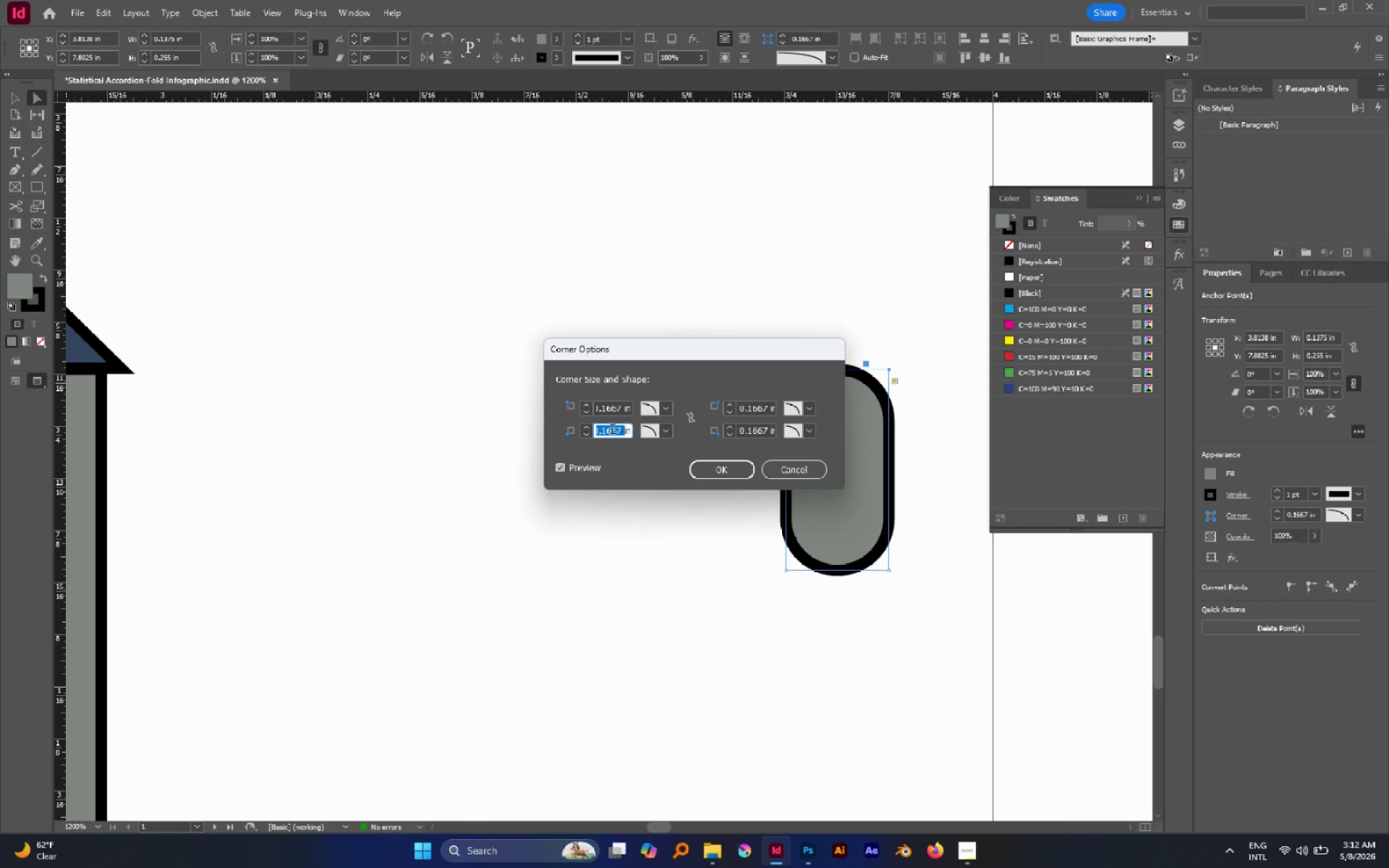 
triple_click([612, 430])
 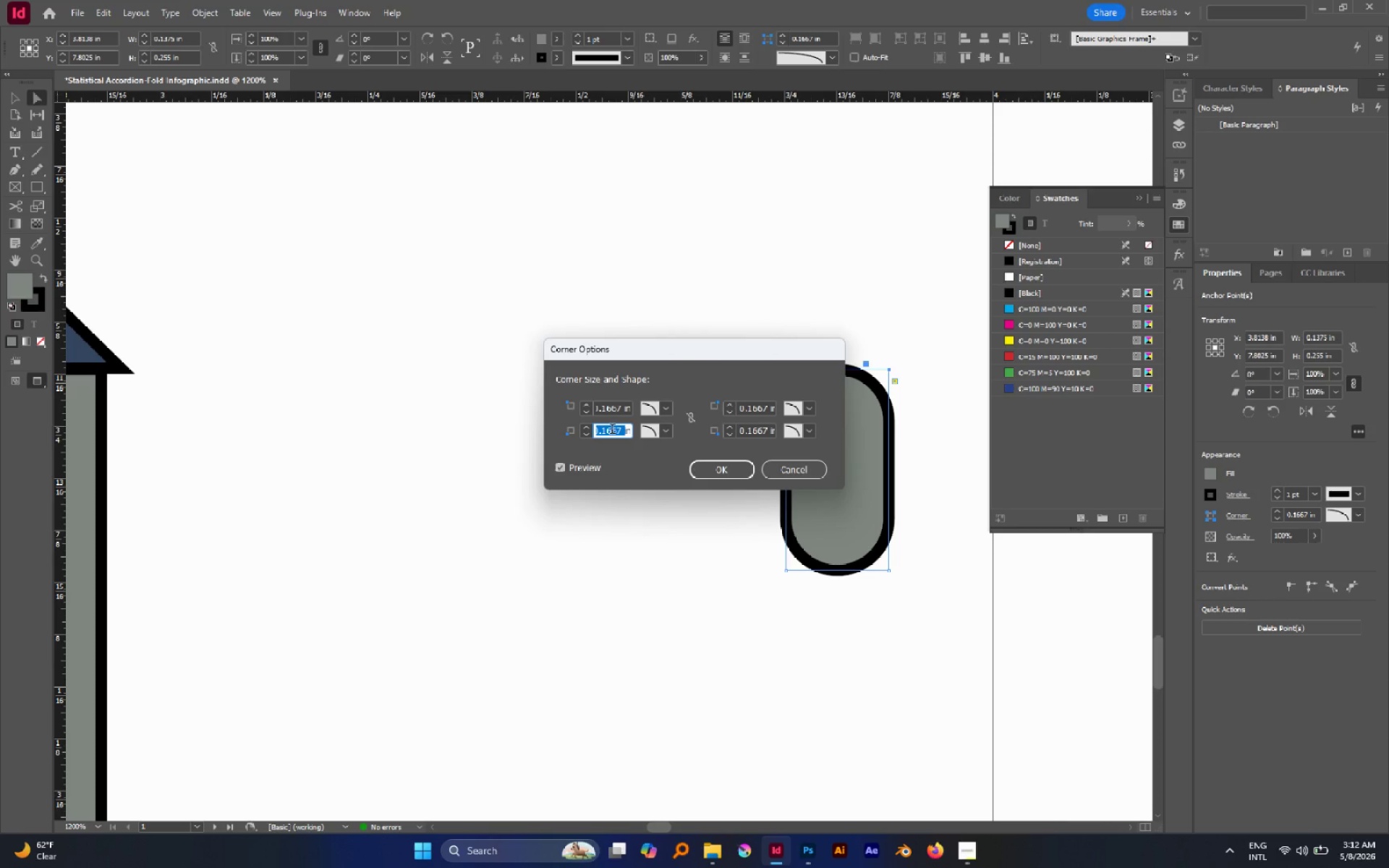 
key(0)
 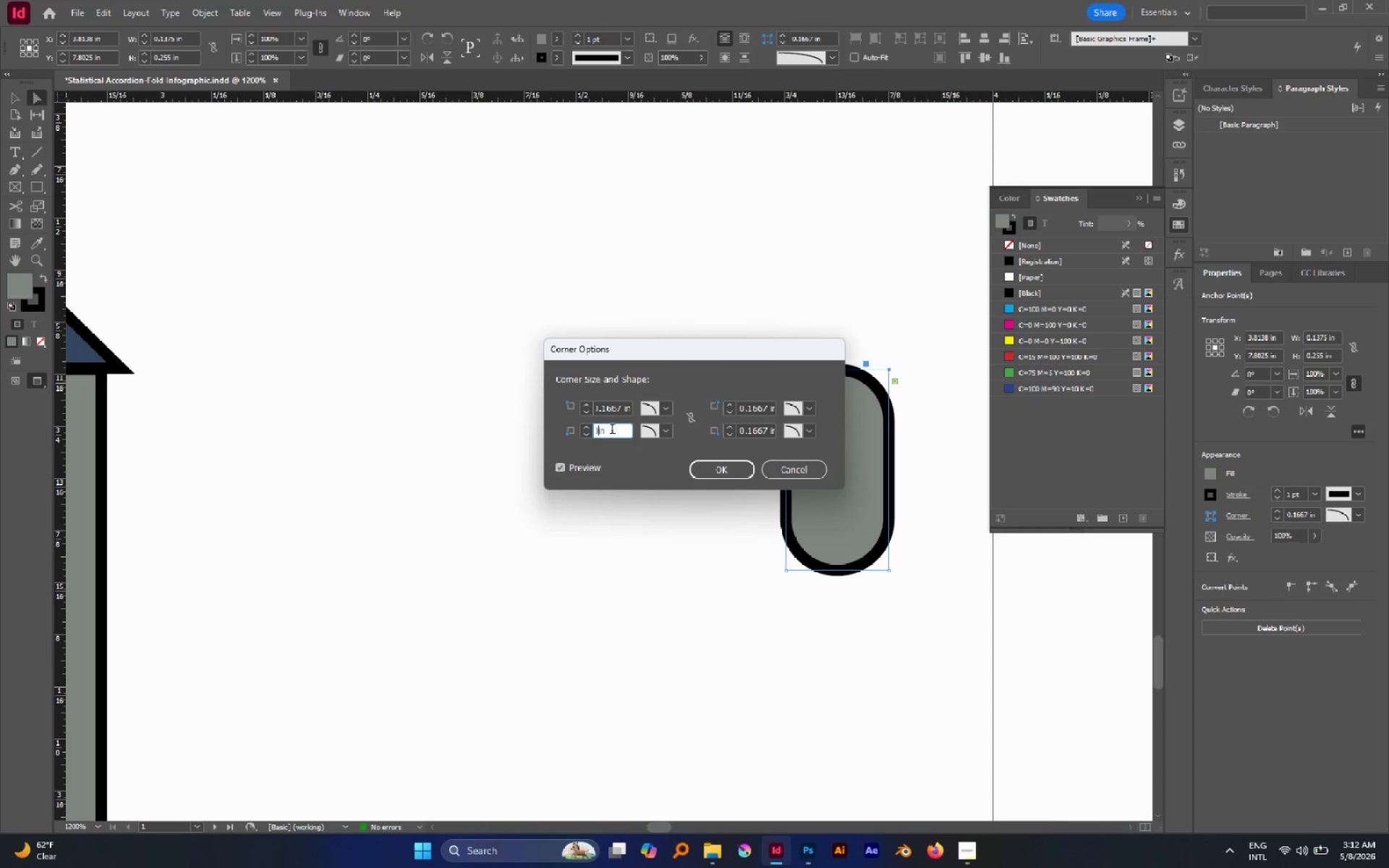 
key(CapsLock)
 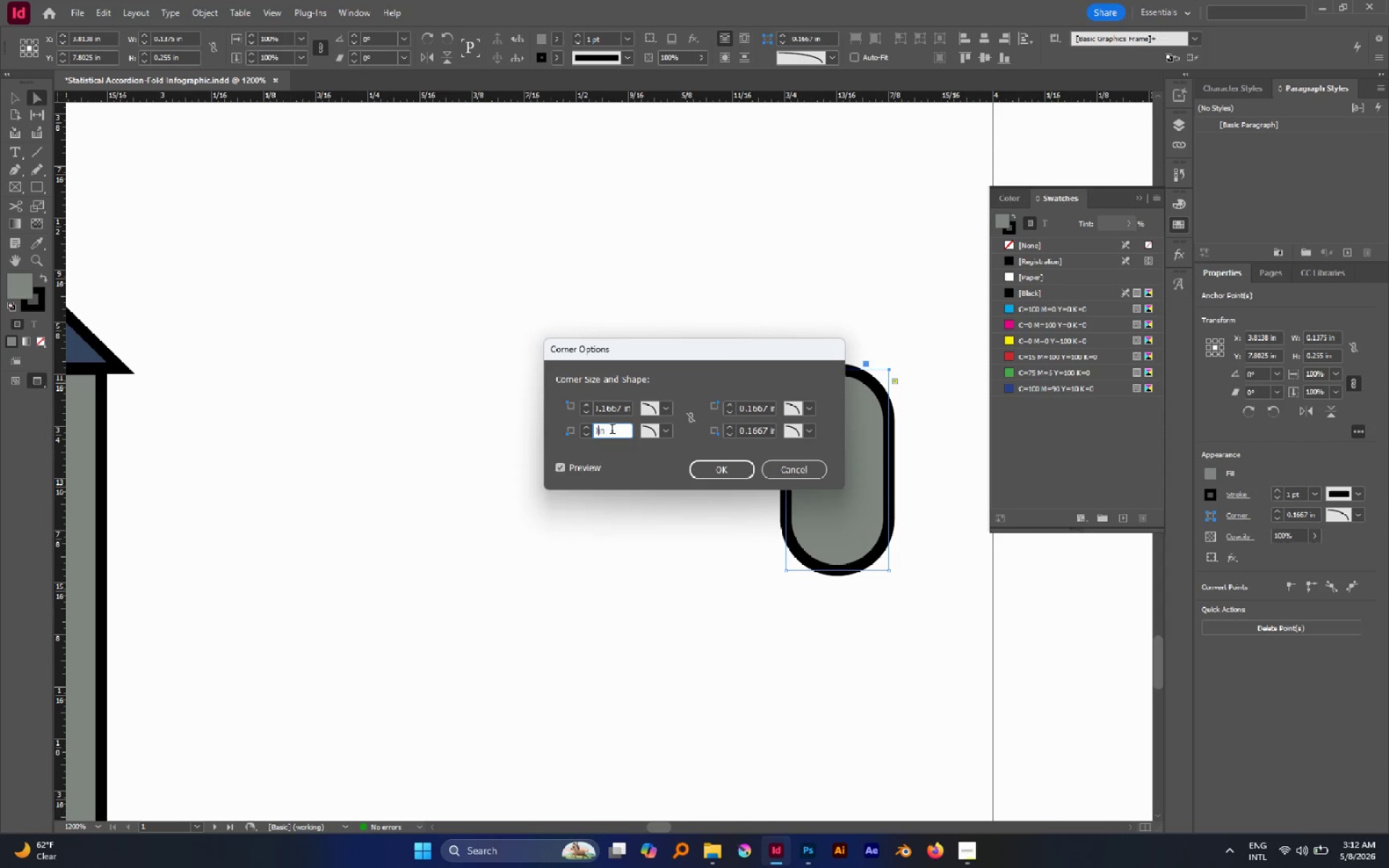 
key(CapsLock)
 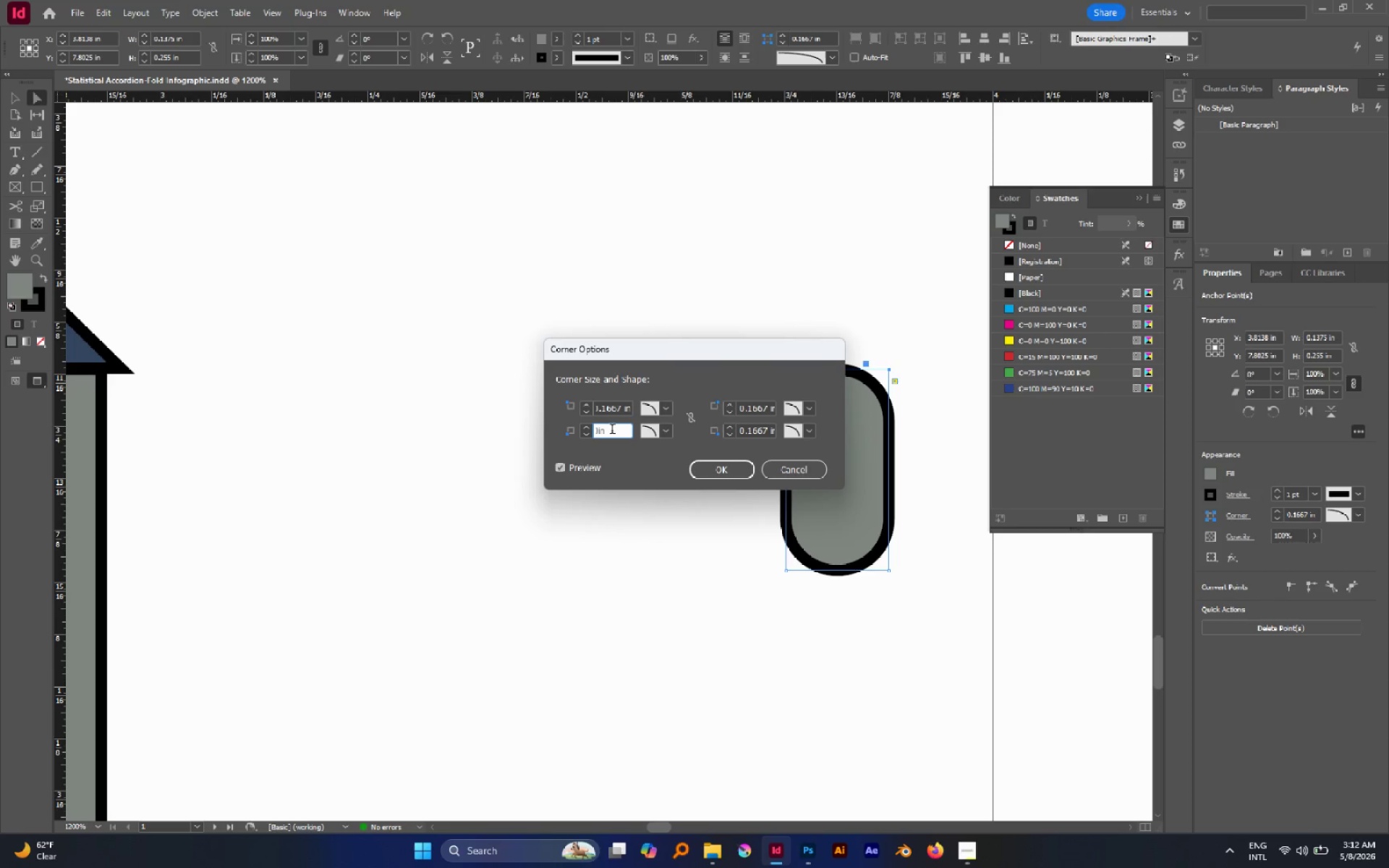 
key(Tab)
 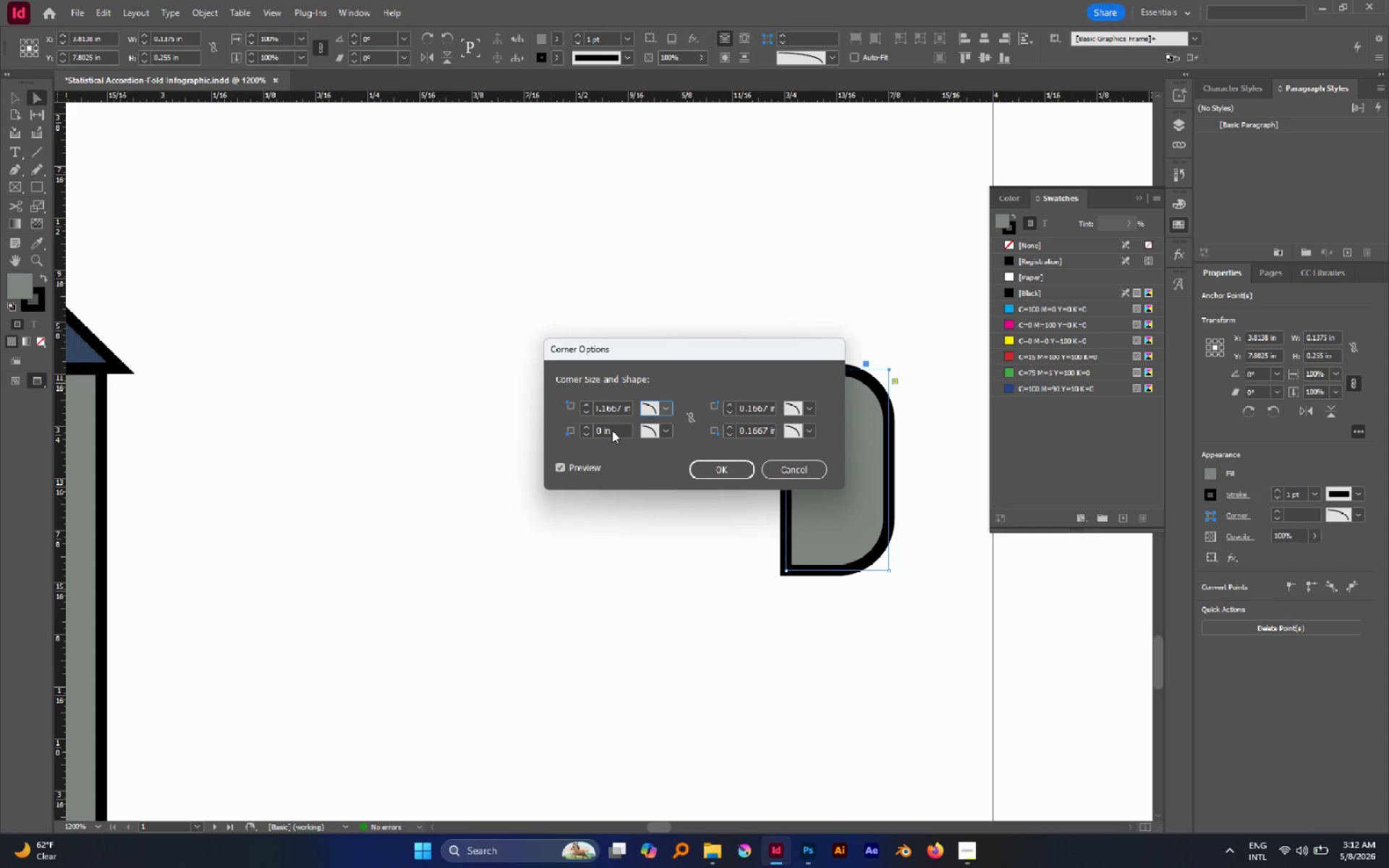 
key(Tab)
 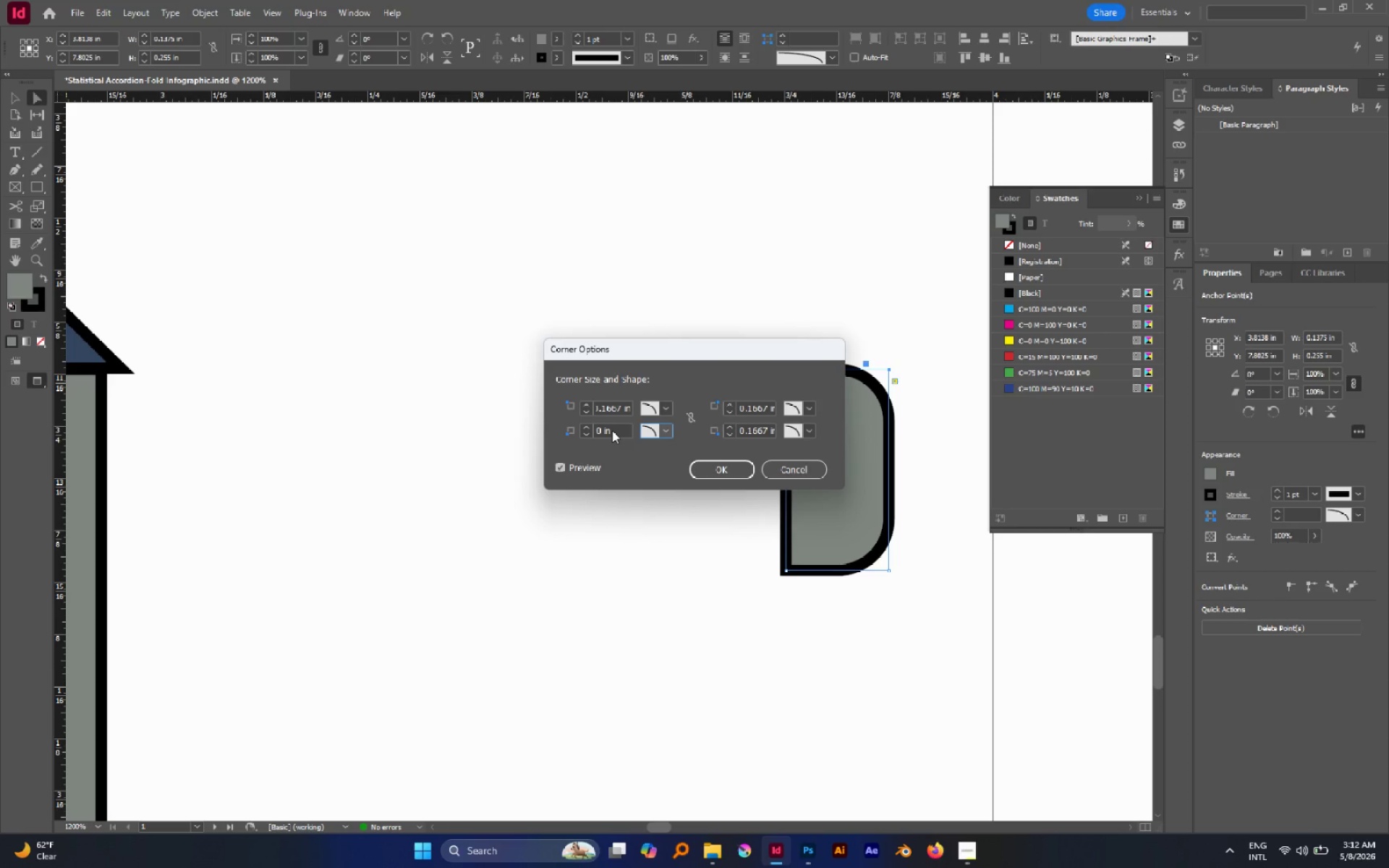 
key(Tab)
 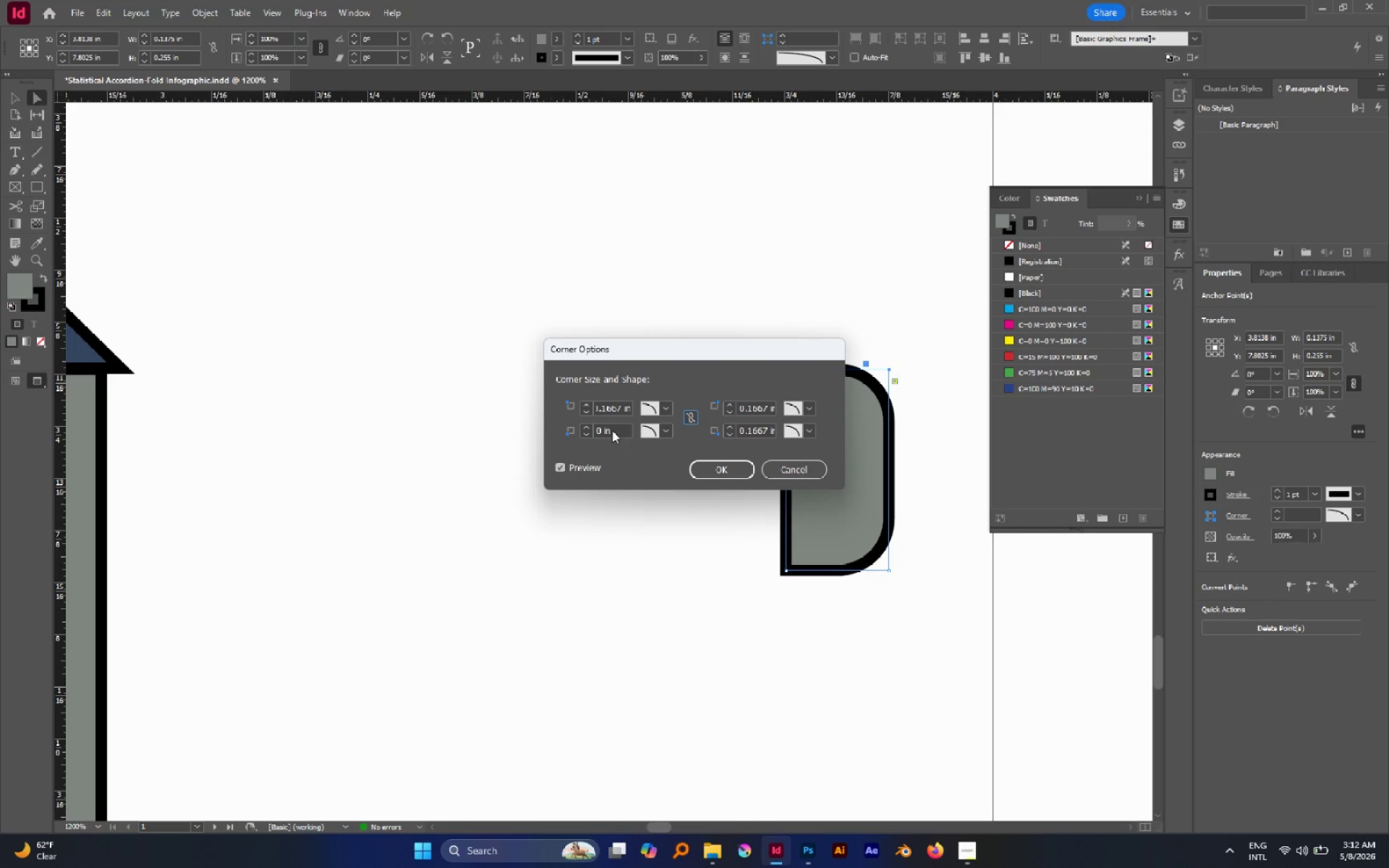 
key(Tab)
 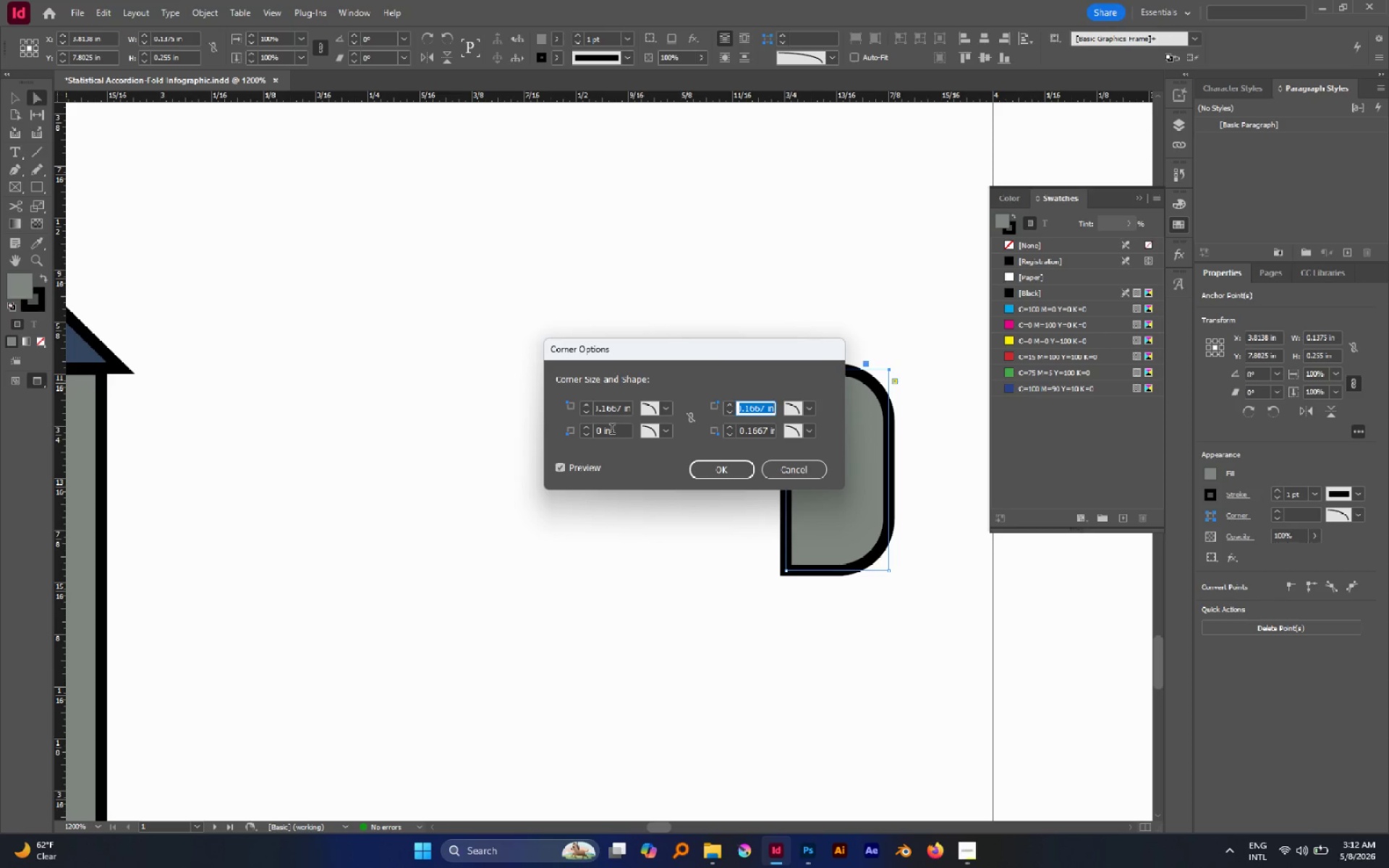 
key(Tab)
 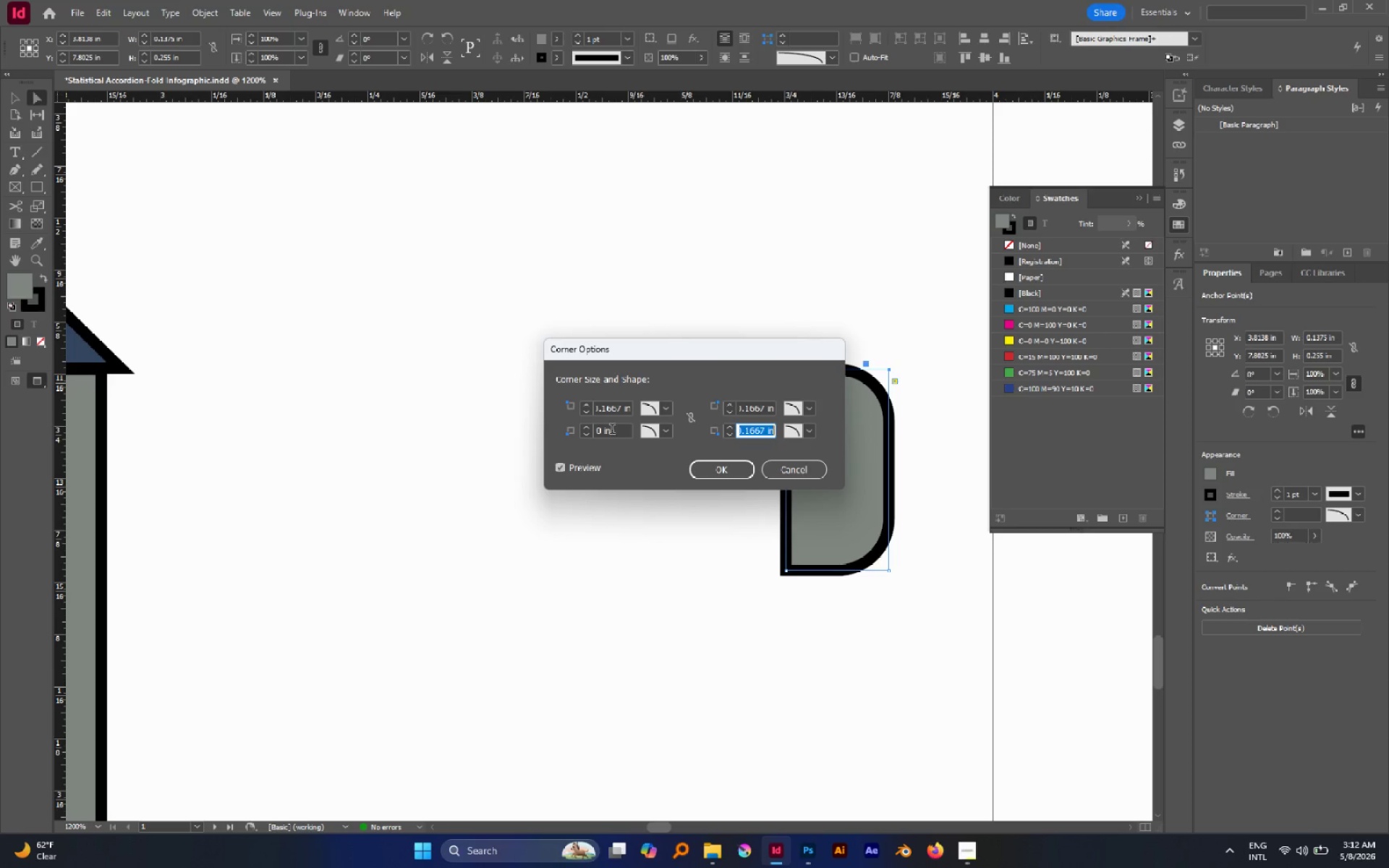 
key(0)
 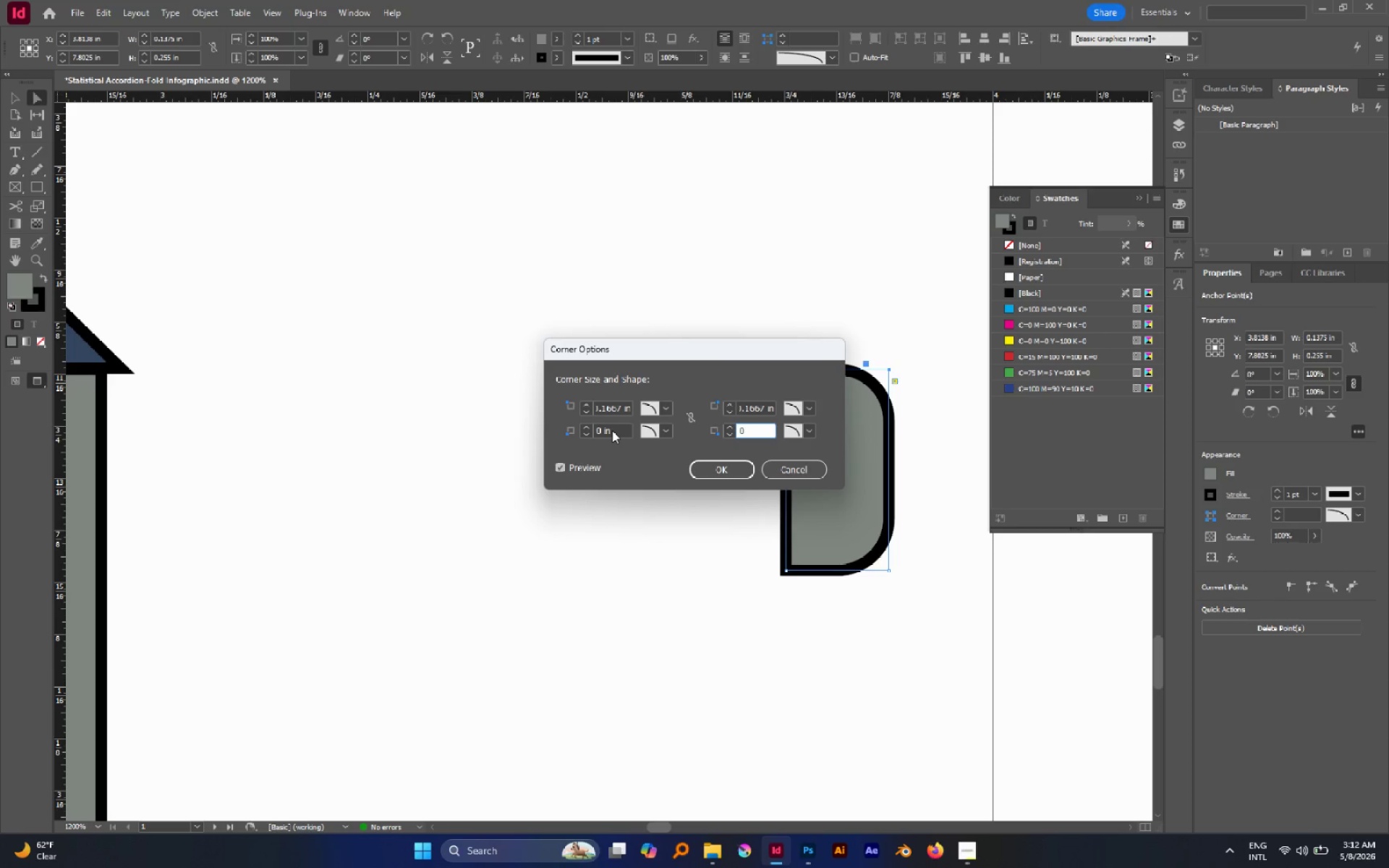 
key(Enter)
 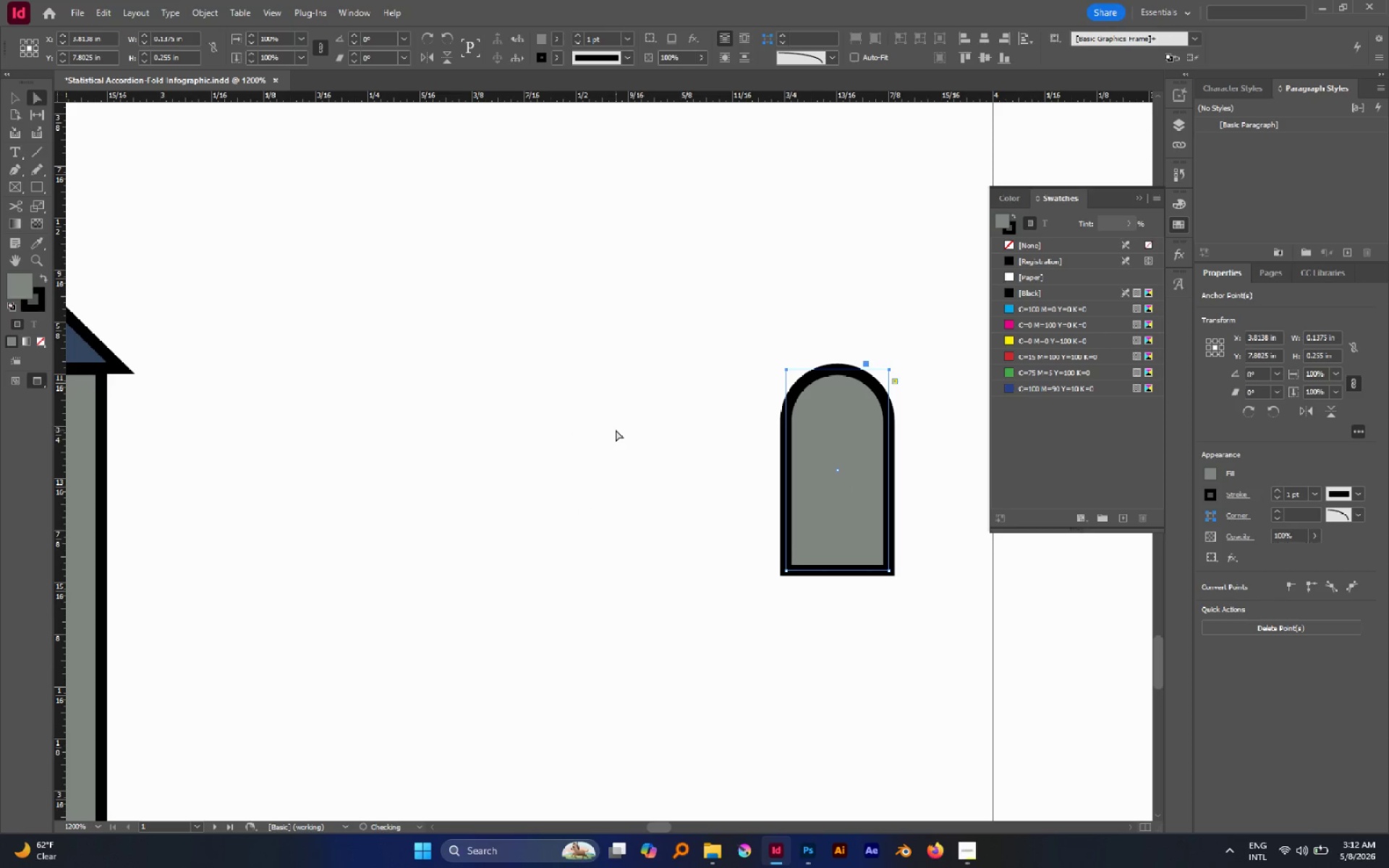 
left_click([616, 430])
 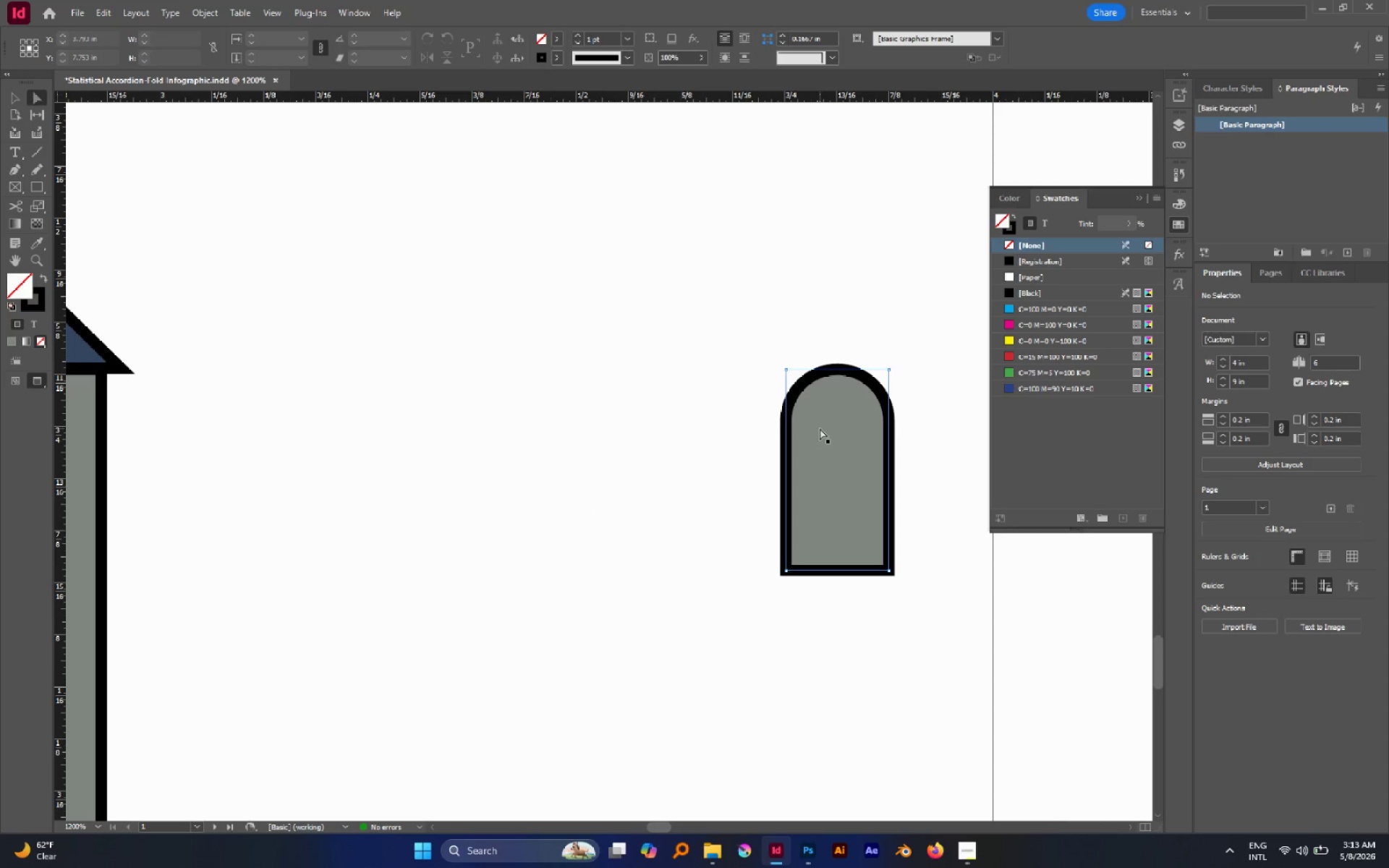 
key(P)
 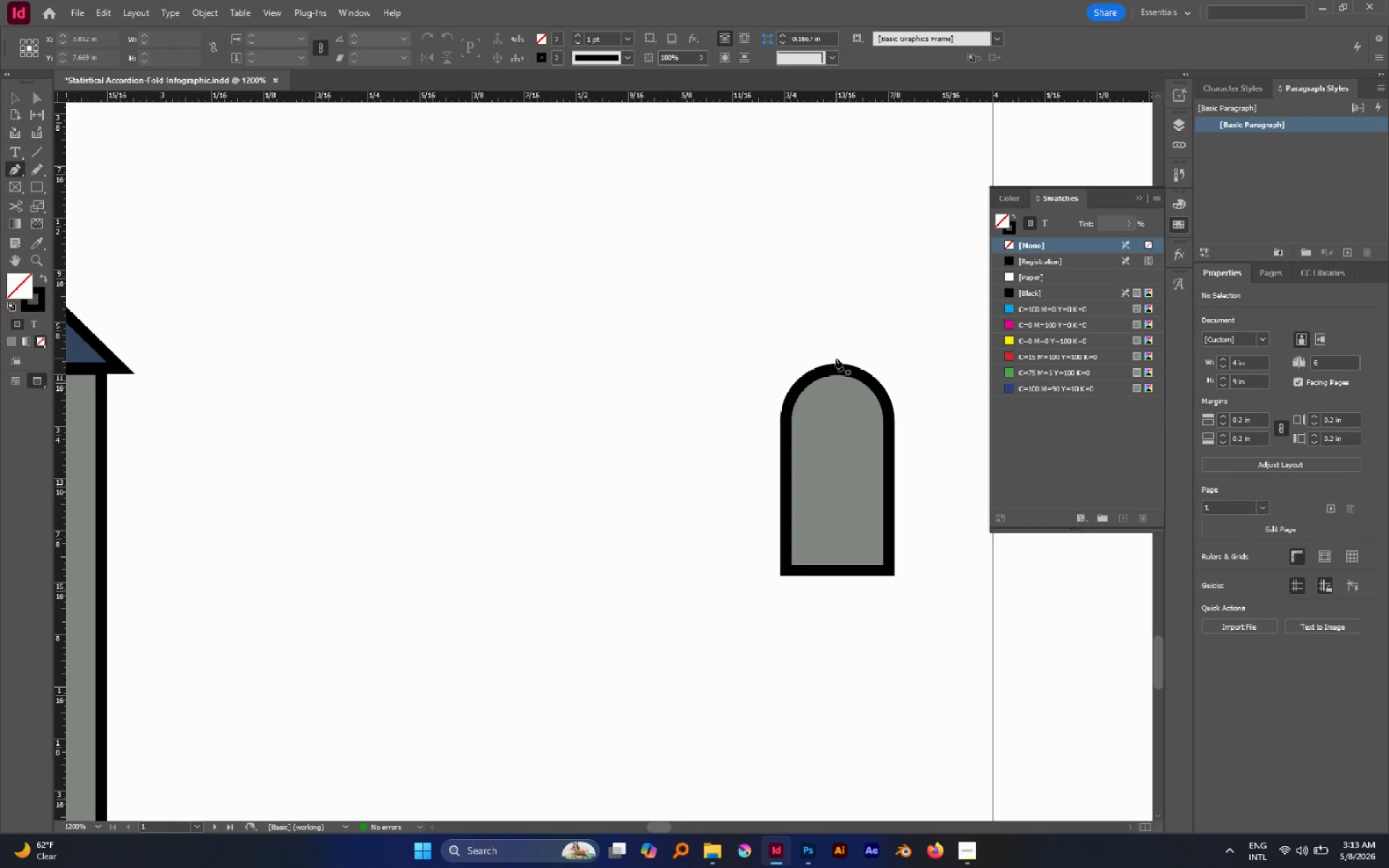 
left_click([836, 366])
 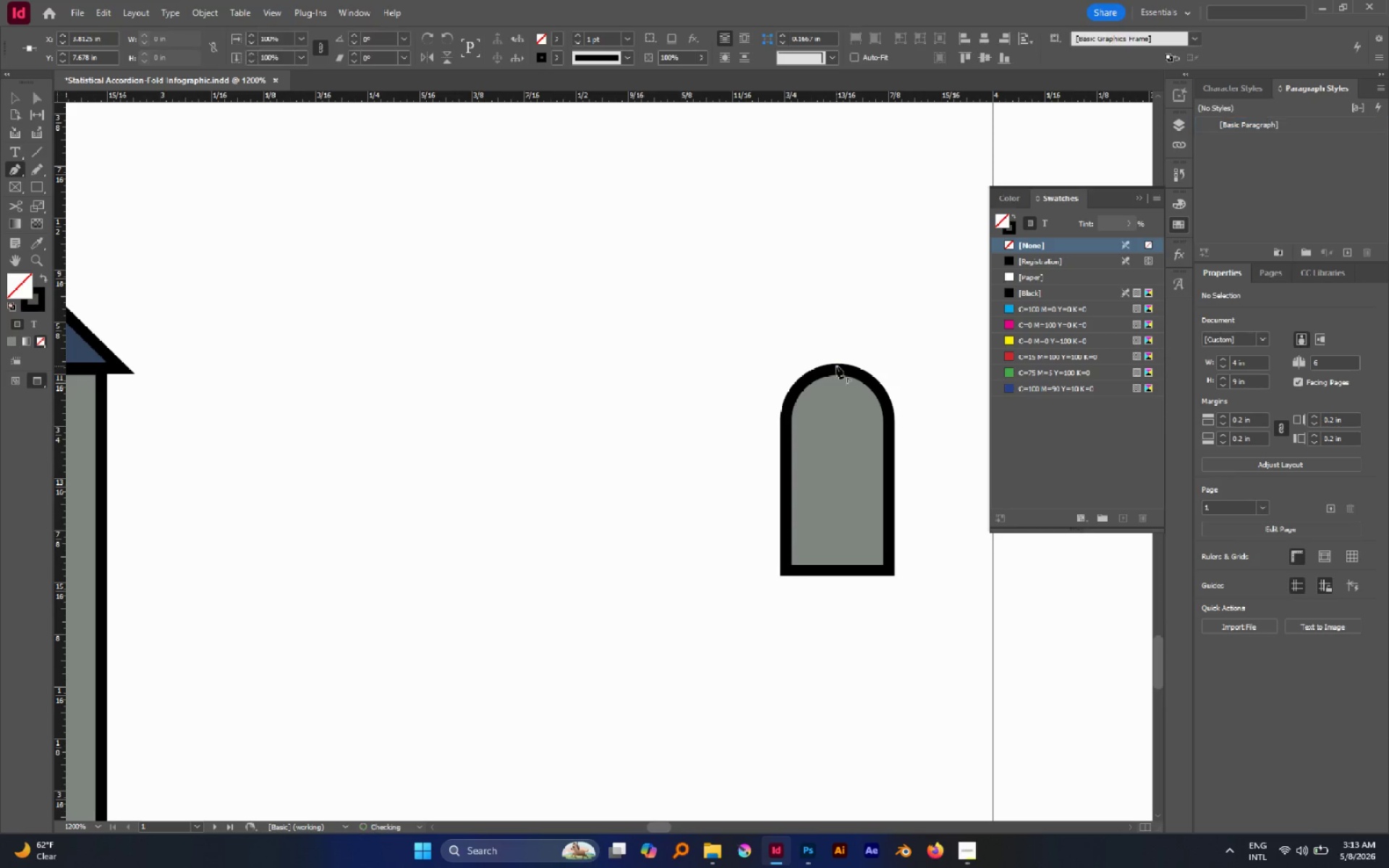 
hold_key(key=ShiftLeft, duration=1.53)
left_click([838, 571])
 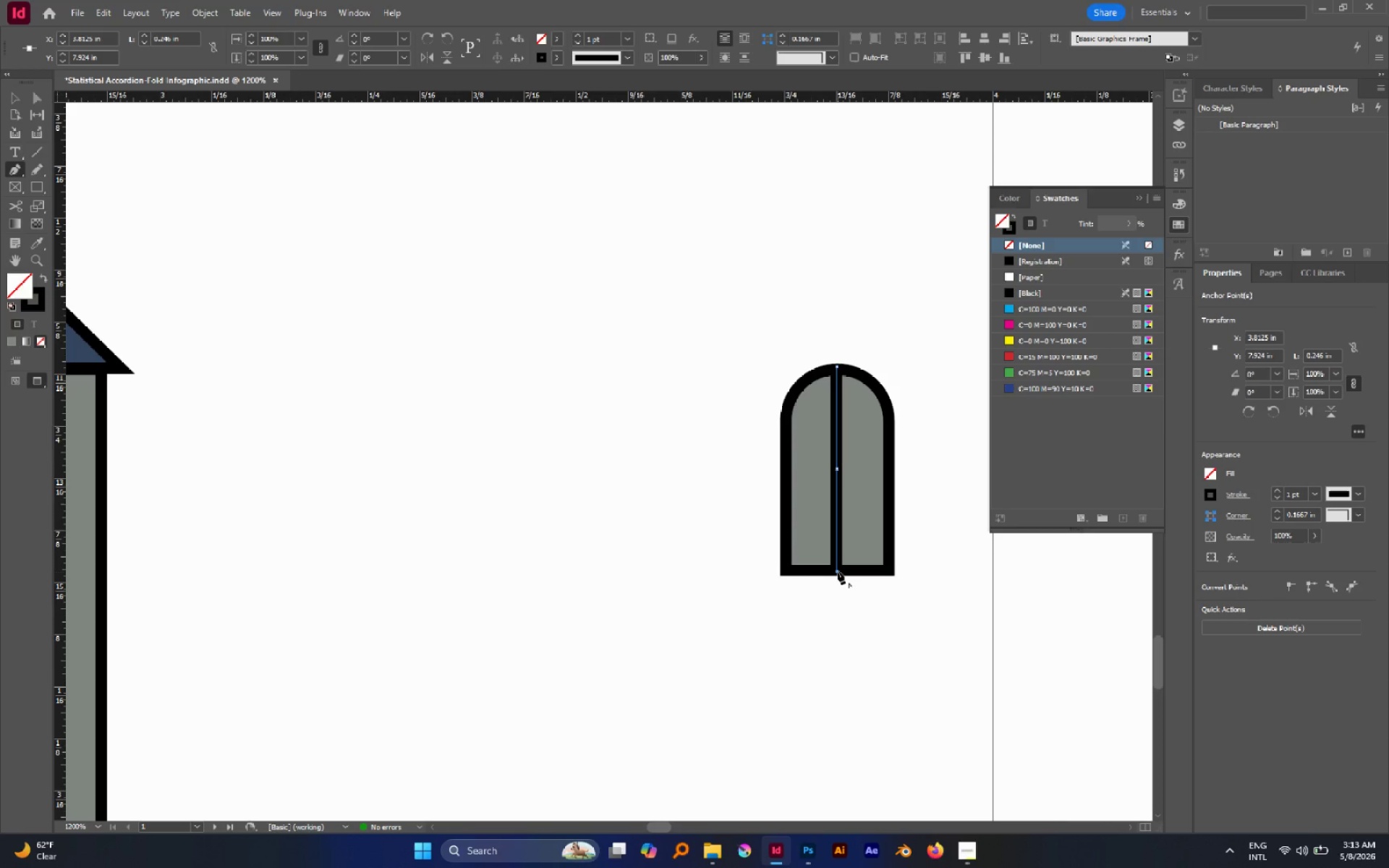 
key(V)
 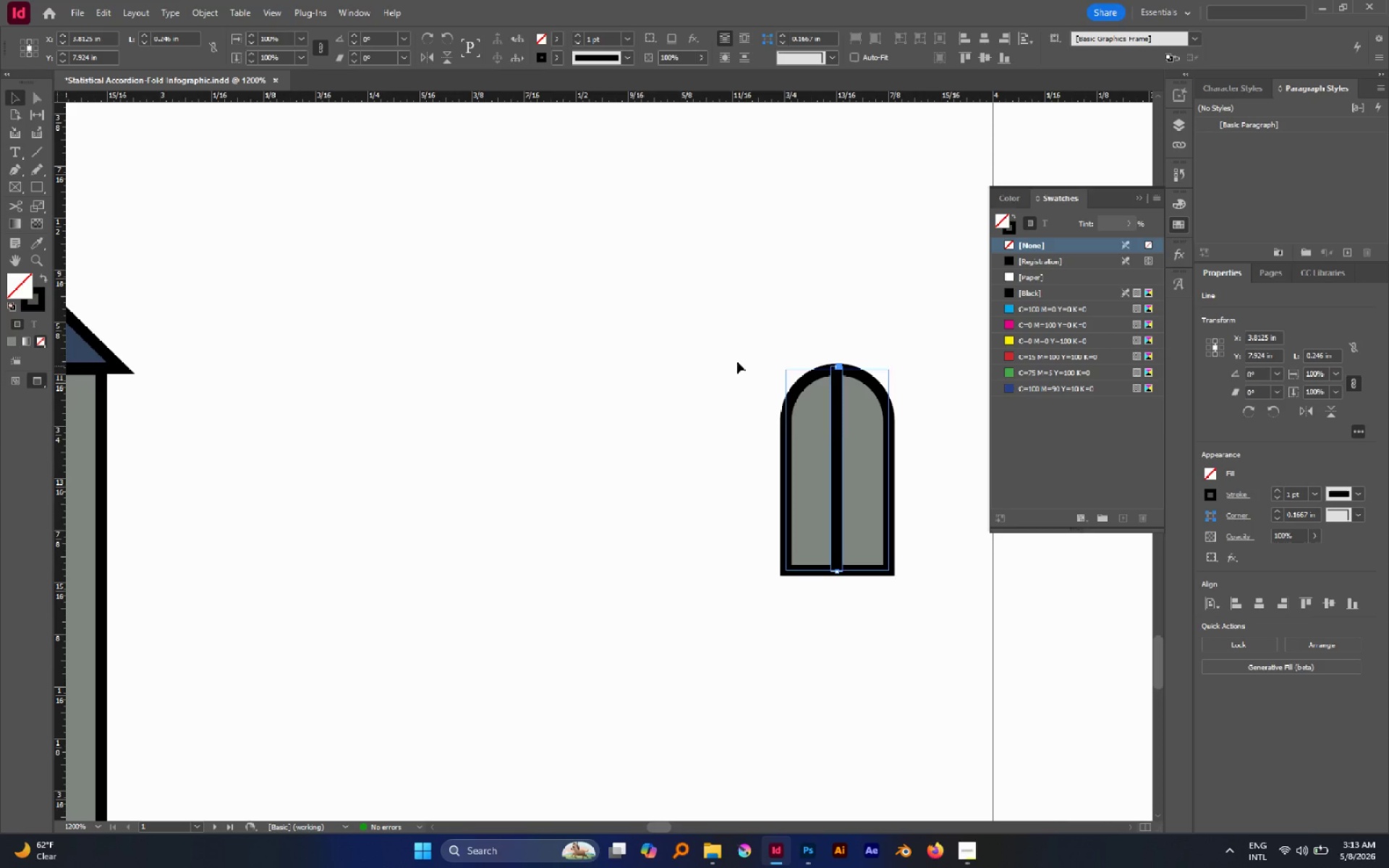 
left_click_drag(start_coordinate=[736, 355], to_coordinate=[912, 509])
 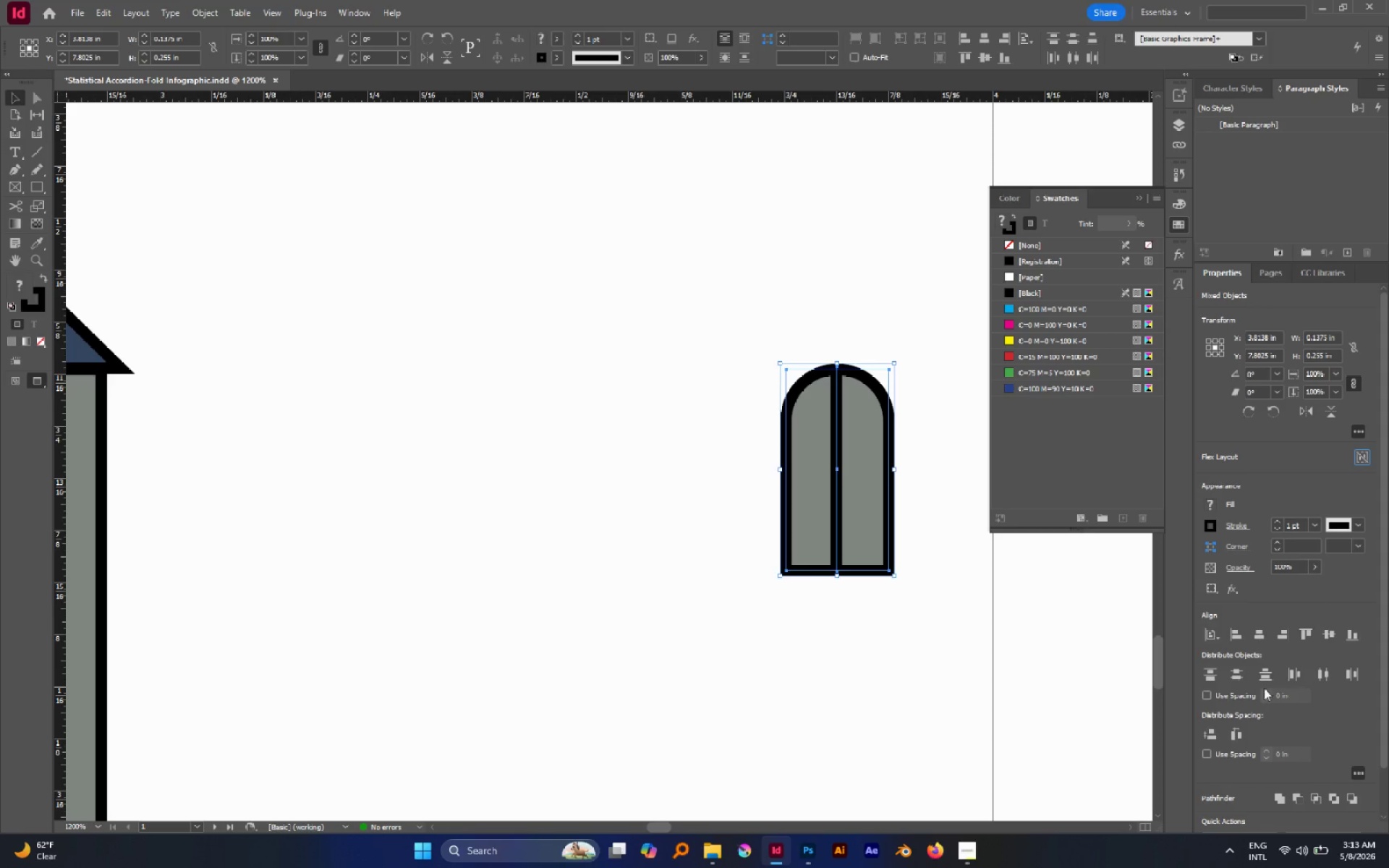 
left_click([1258, 641])
 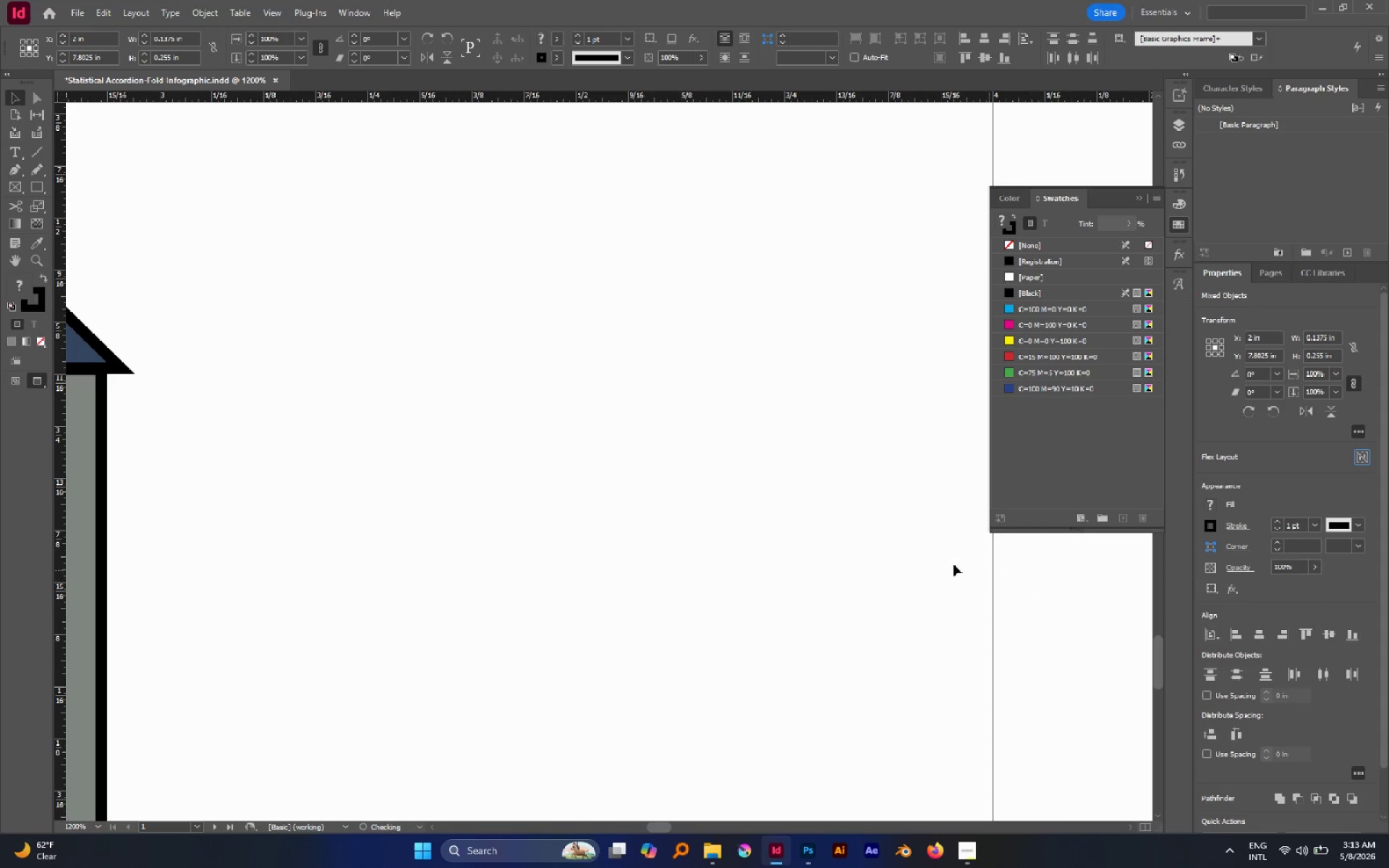 
key(Control+Z)
 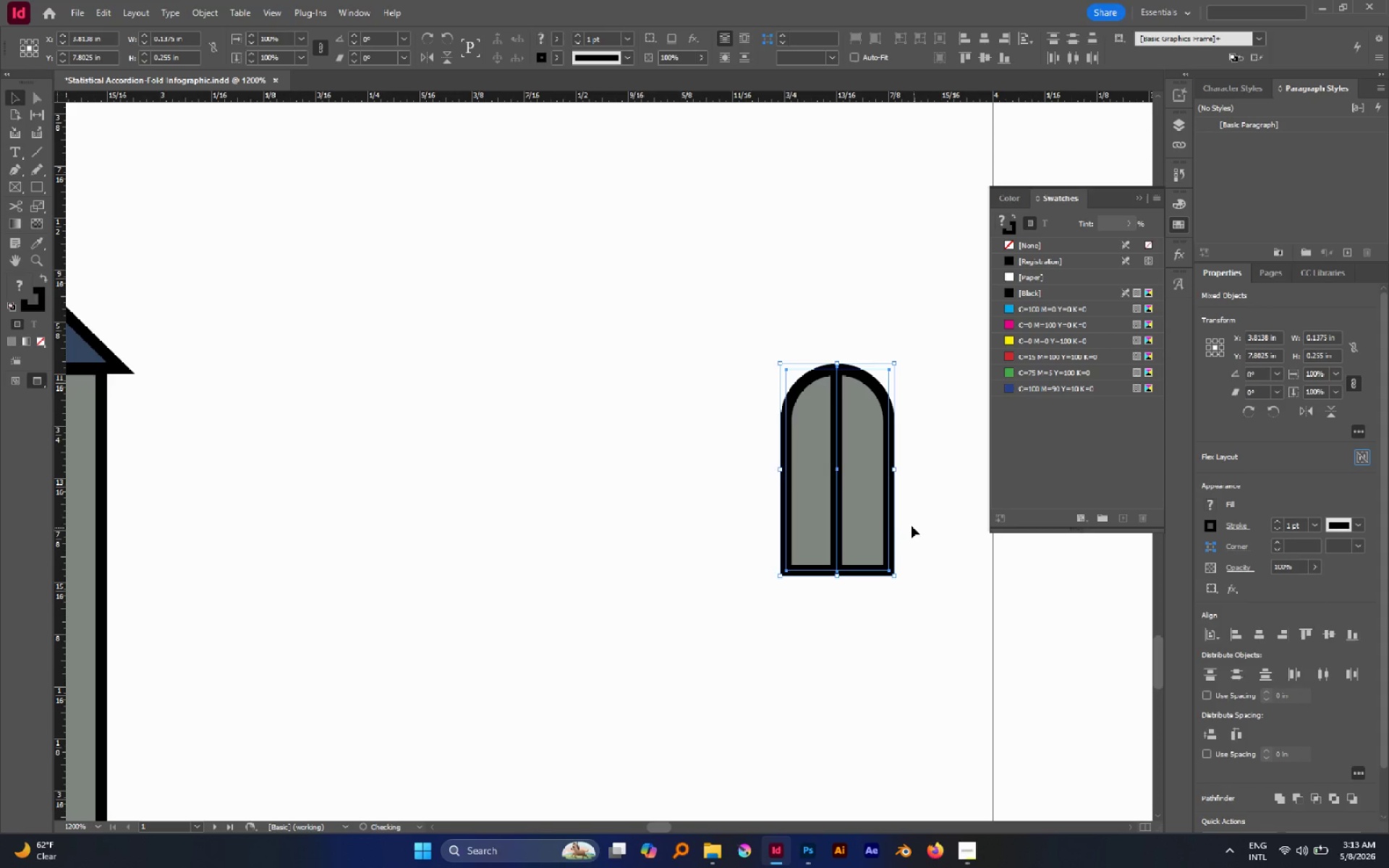 
left_click([899, 517])
 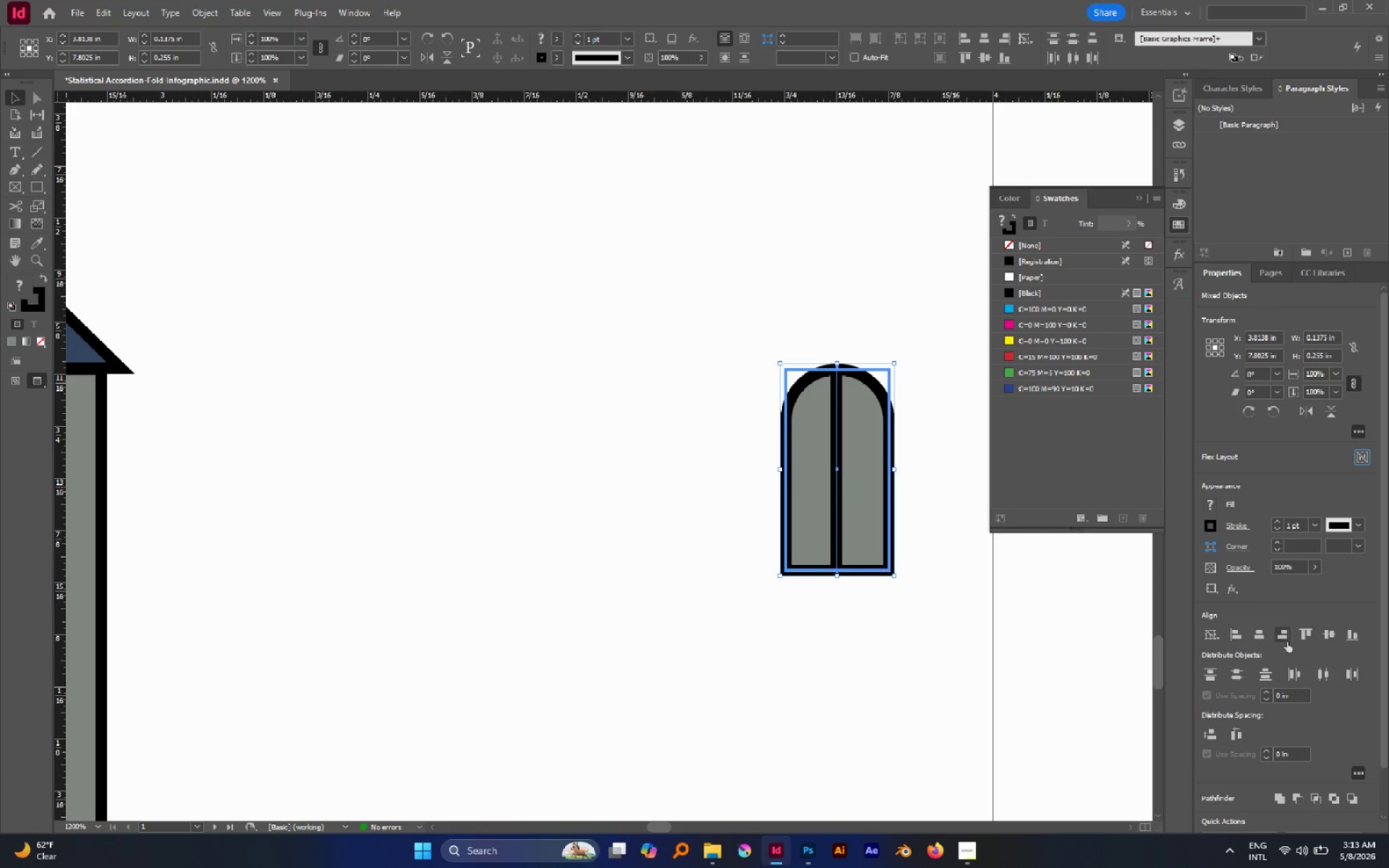 
left_click([1252, 631])
 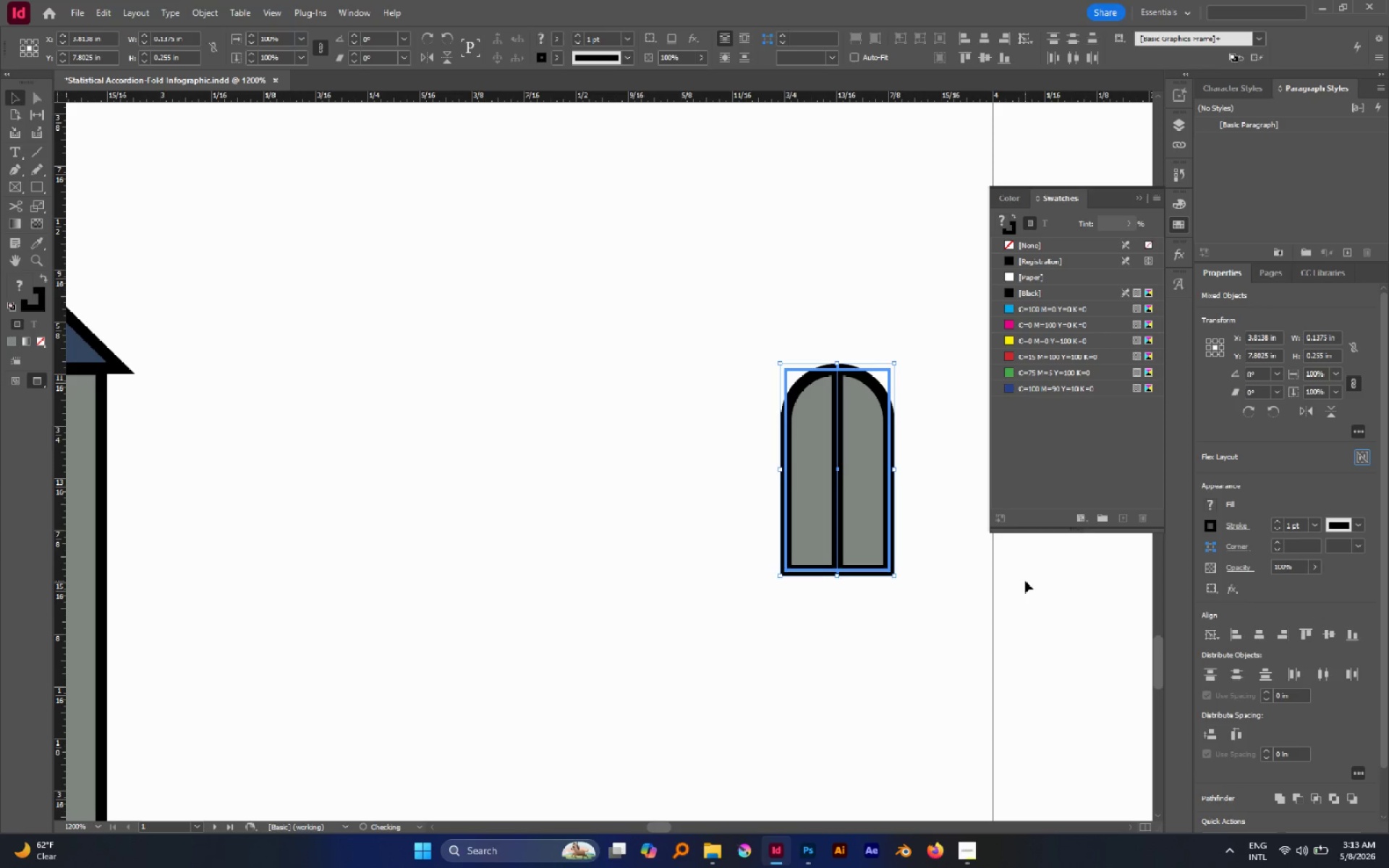 
left_click([1024, 581])
 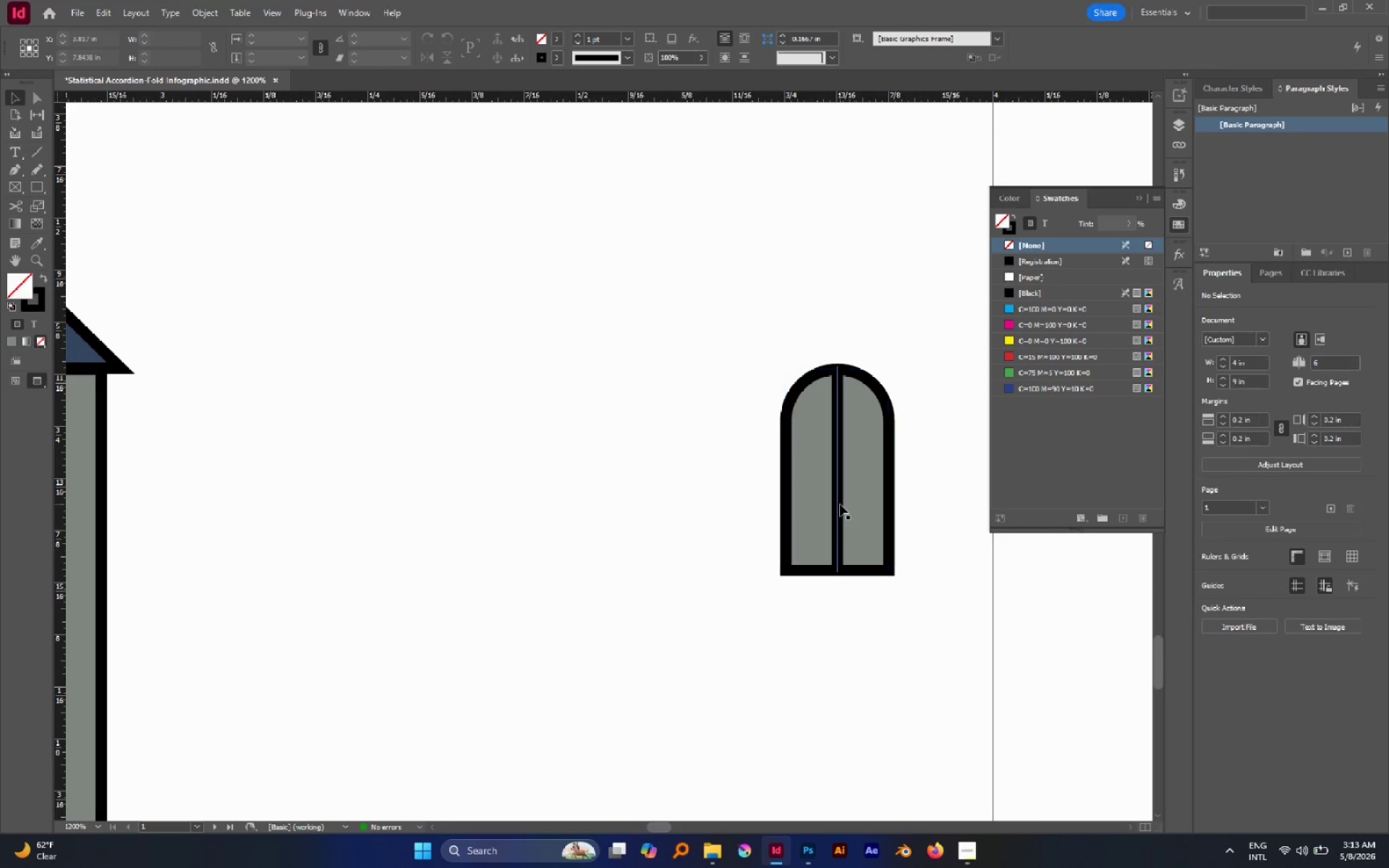 
left_click([836, 502])
 